 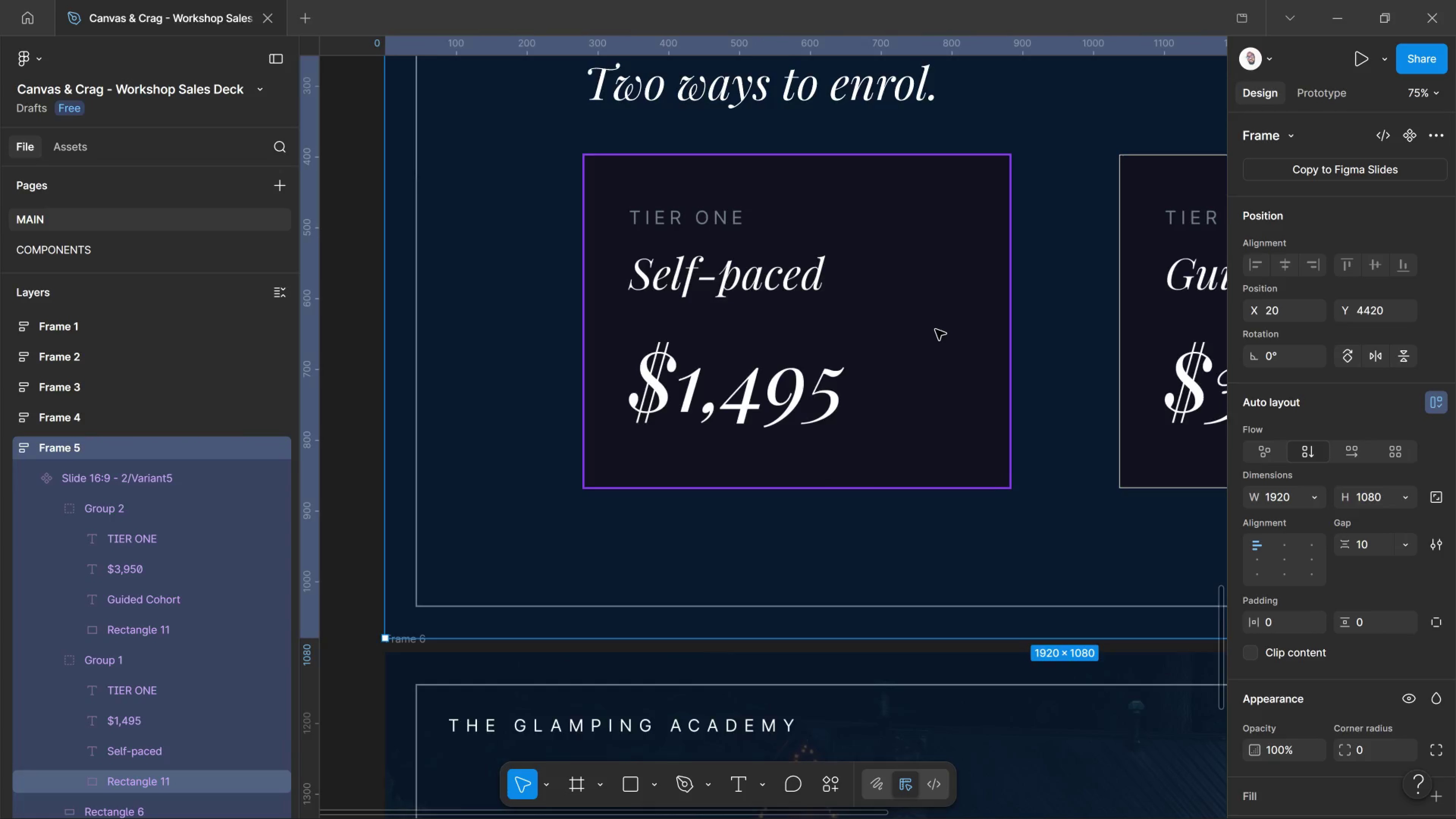 
hold_key(key=ControlLeft, duration=0.51)
scroll: coordinate [928, 326], scroll_direction: up, amount: 9.0
 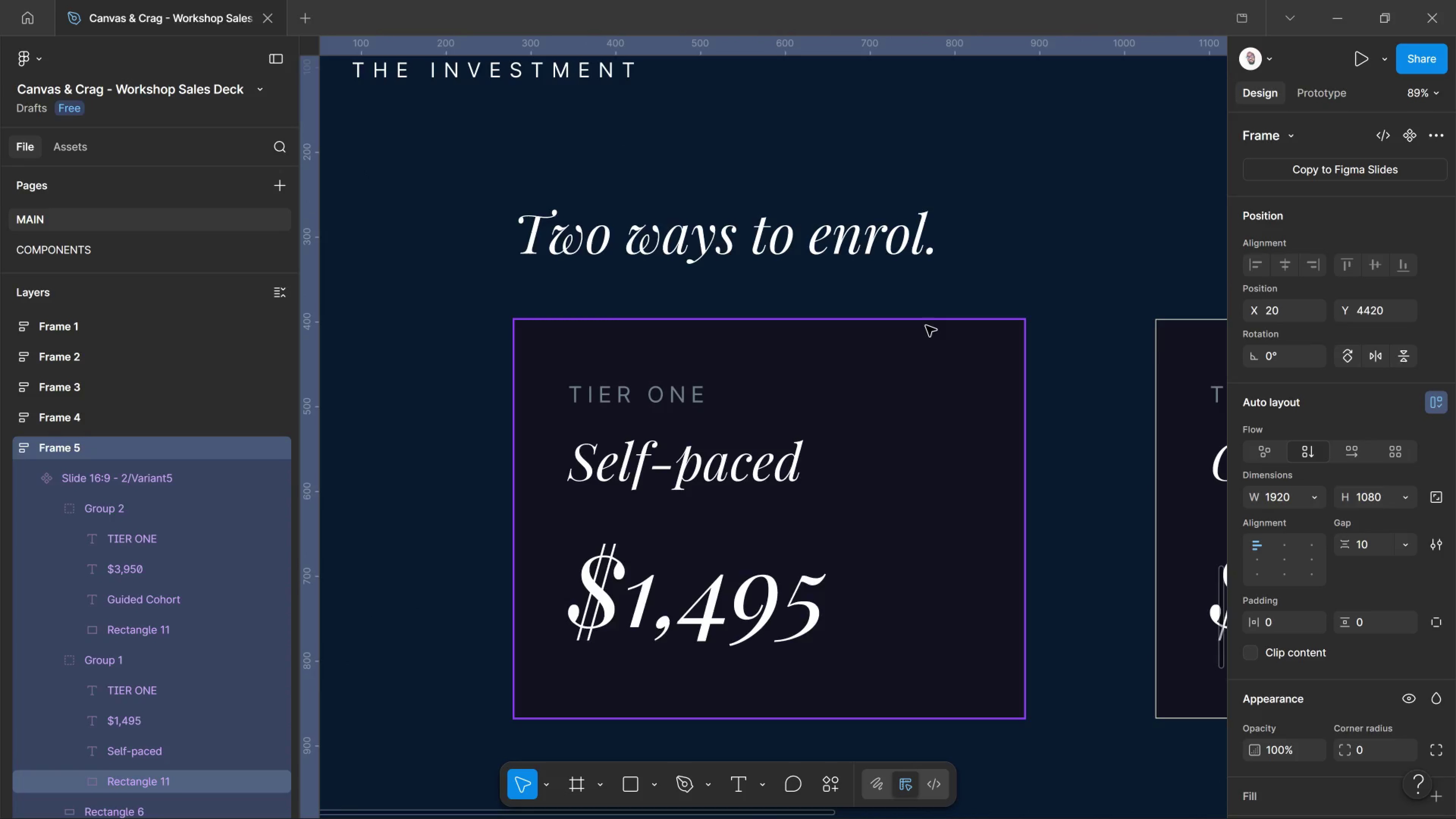 
hold_key(key=ControlLeft, duration=1.03)
scroll: coordinate [926, 326], scroll_direction: down, amount: 1.0
 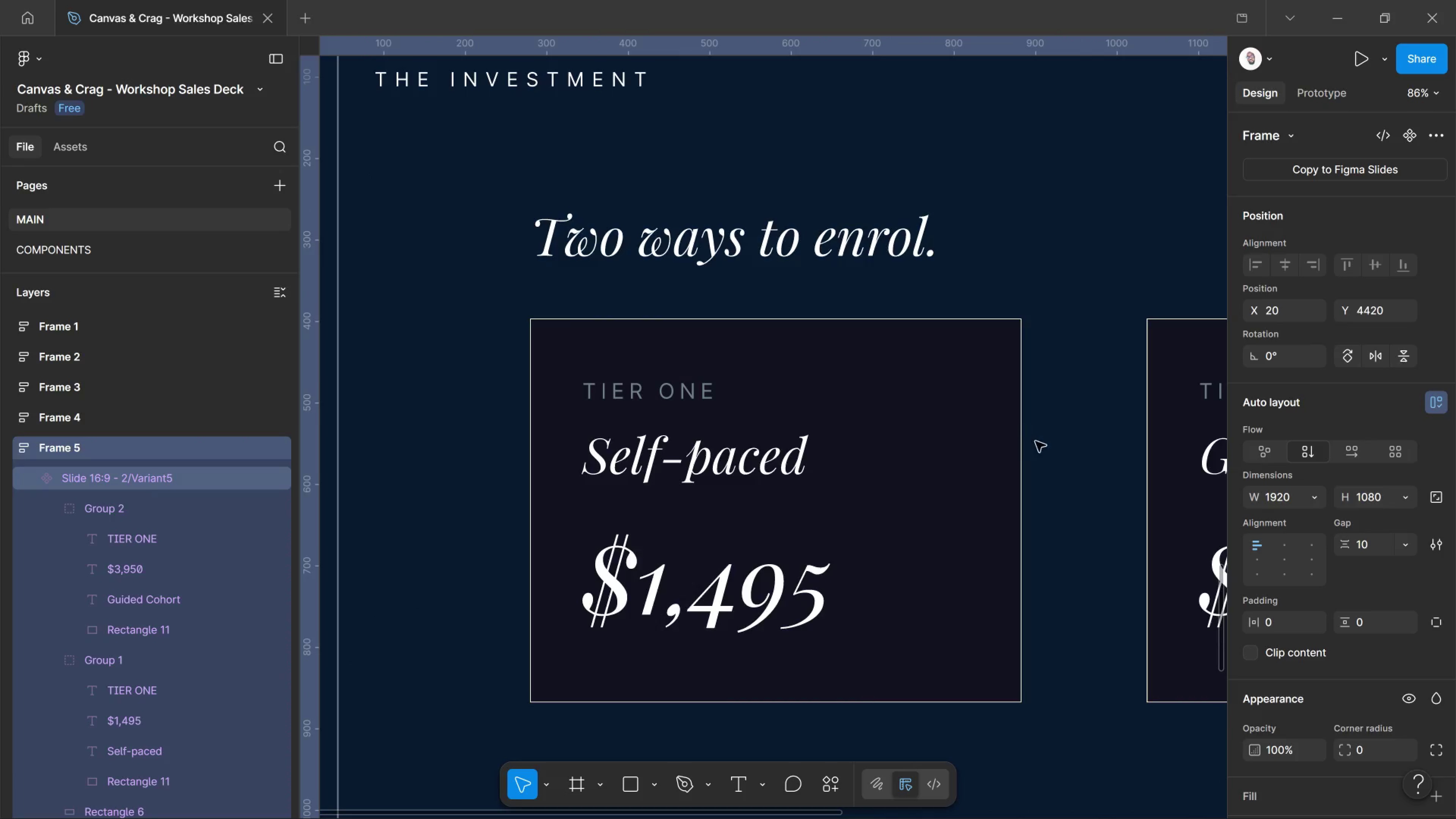 
hold_key(key=ControlLeft, duration=1.26)
scroll: coordinate [1037, 439], scroll_direction: down, amount: 11.0
 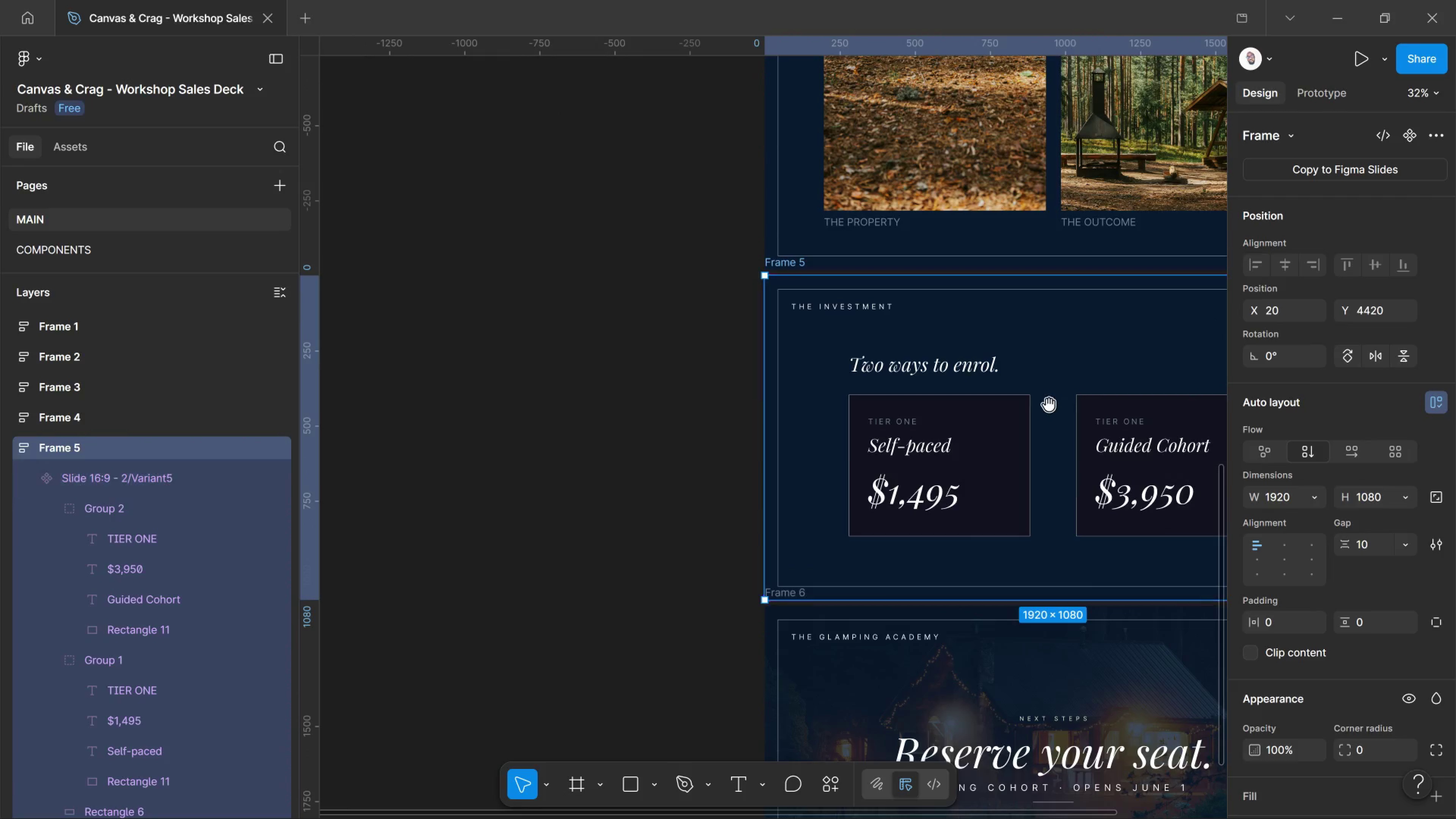 
hold_key(key=Space, duration=1.52)
 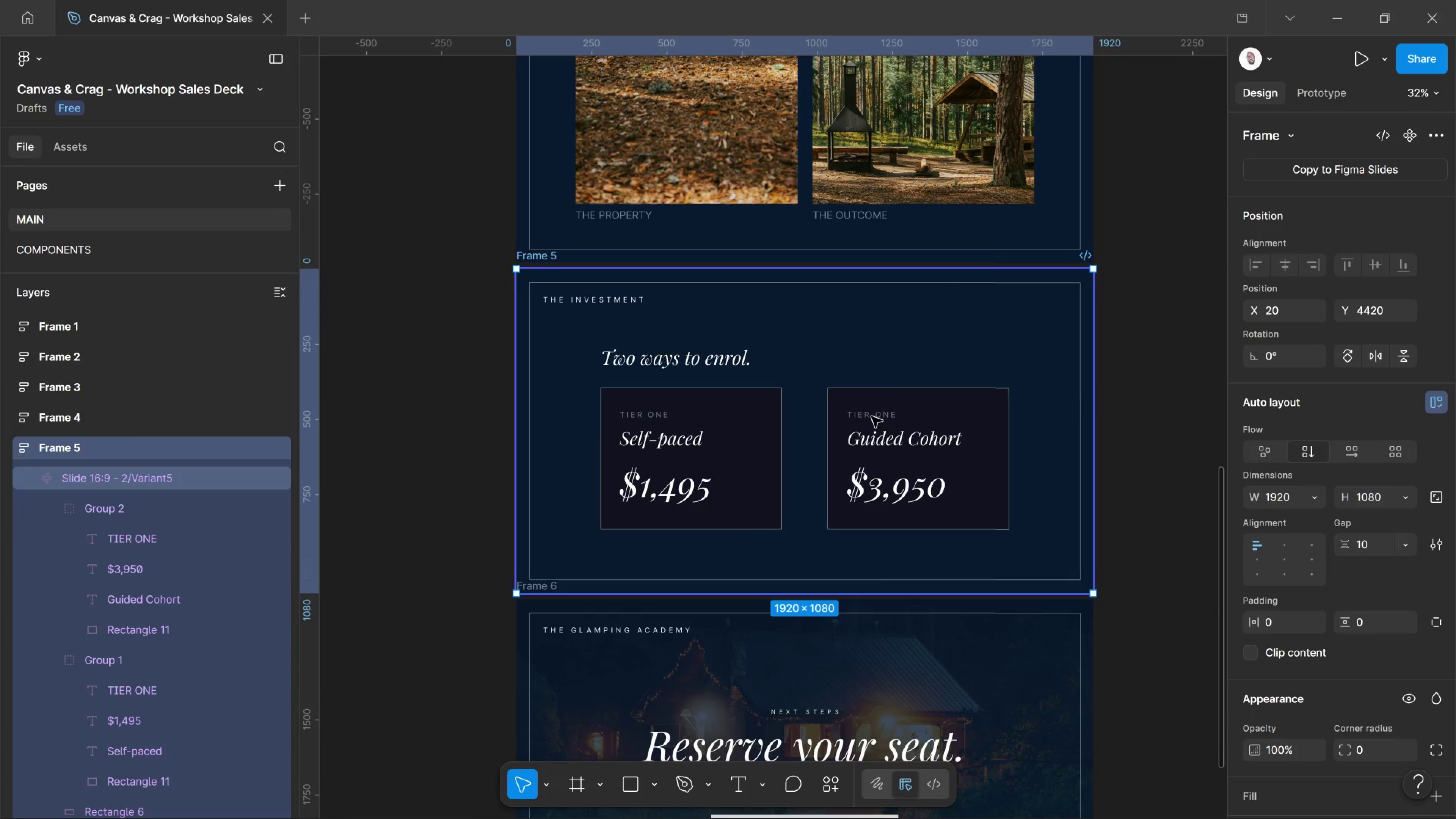 
left_click_drag(start_coordinate=[1049, 405], to_coordinate=[800, 399])
 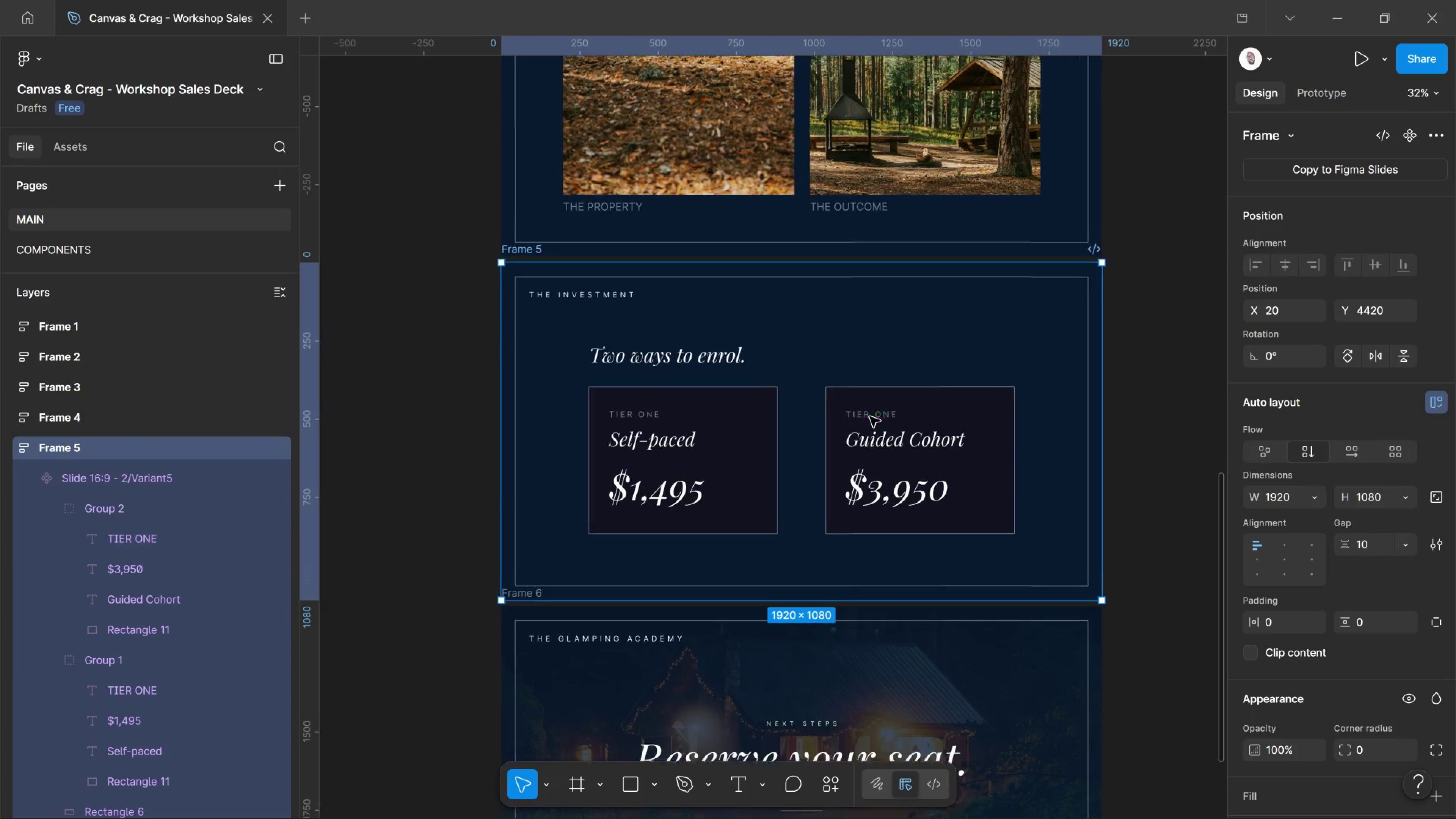 
hold_key(key=Space, duration=0.32)
 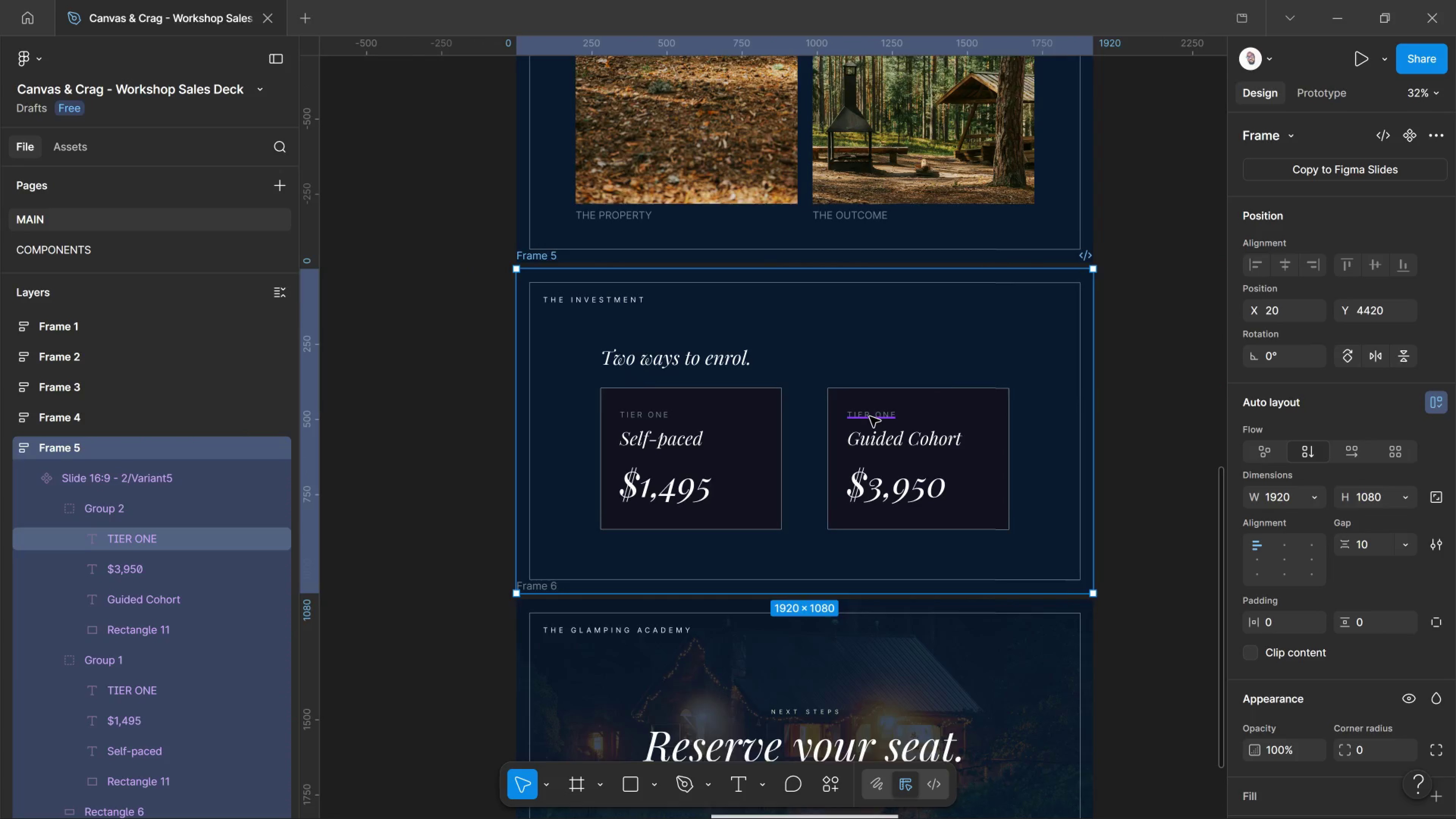 
hold_key(key=ControlLeft, duration=4.12)
scroll: coordinate [590, 453], scroll_direction: up, amount: 16.0
 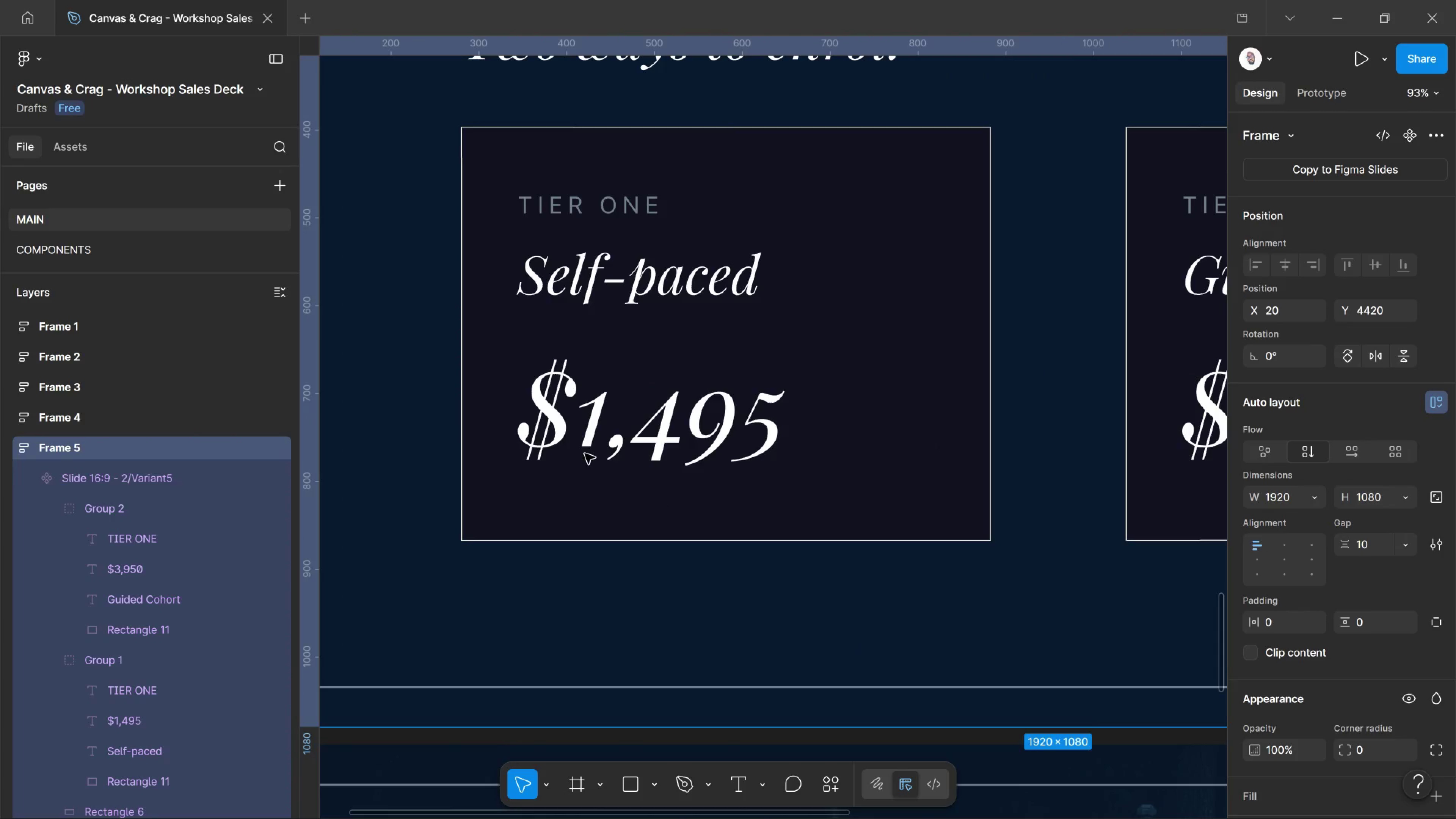 
hold_key(key=ControlLeft, duration=0.52)
 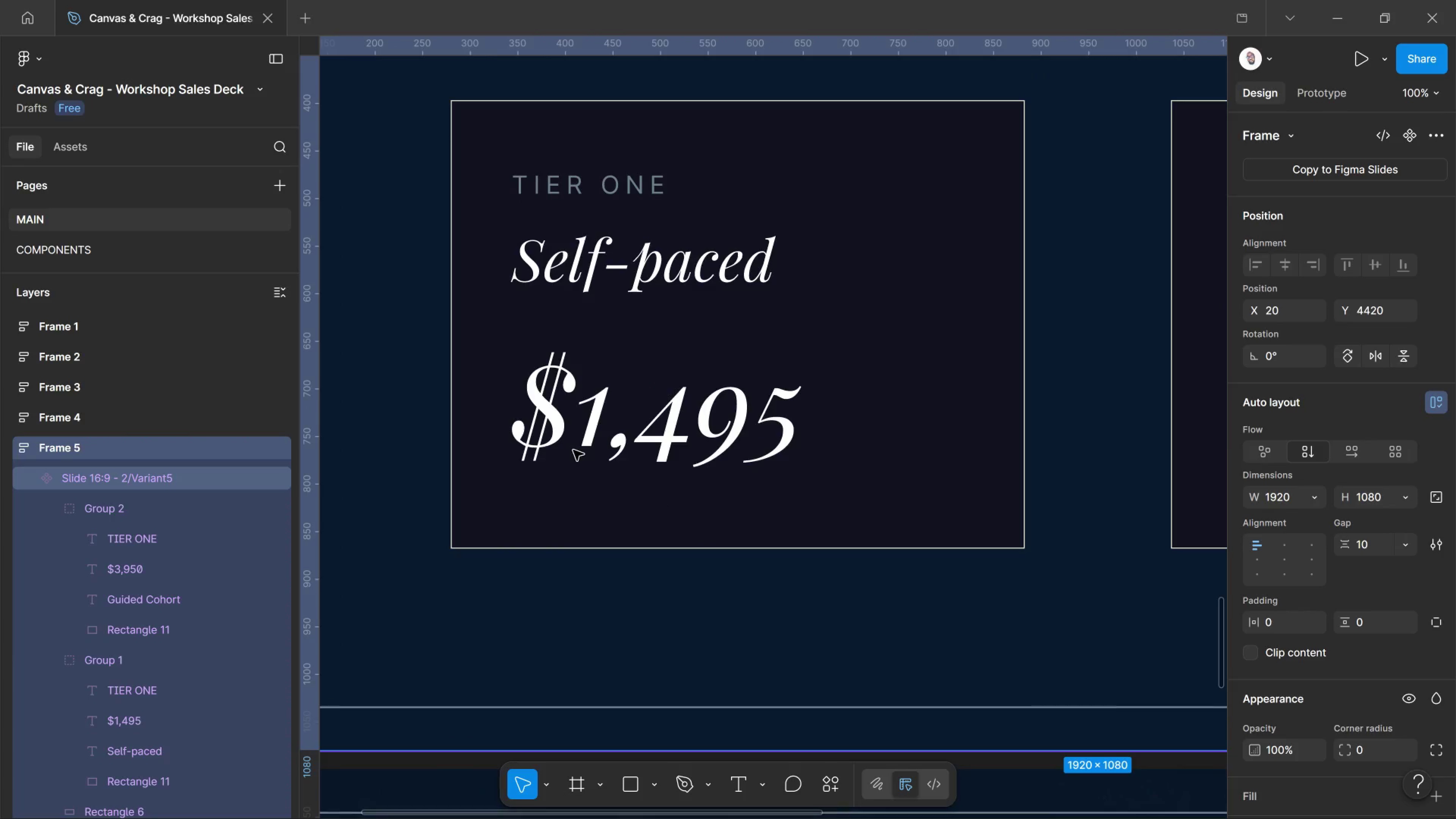 
scroll: coordinate [587, 453], scroll_direction: down, amount: 3.0
 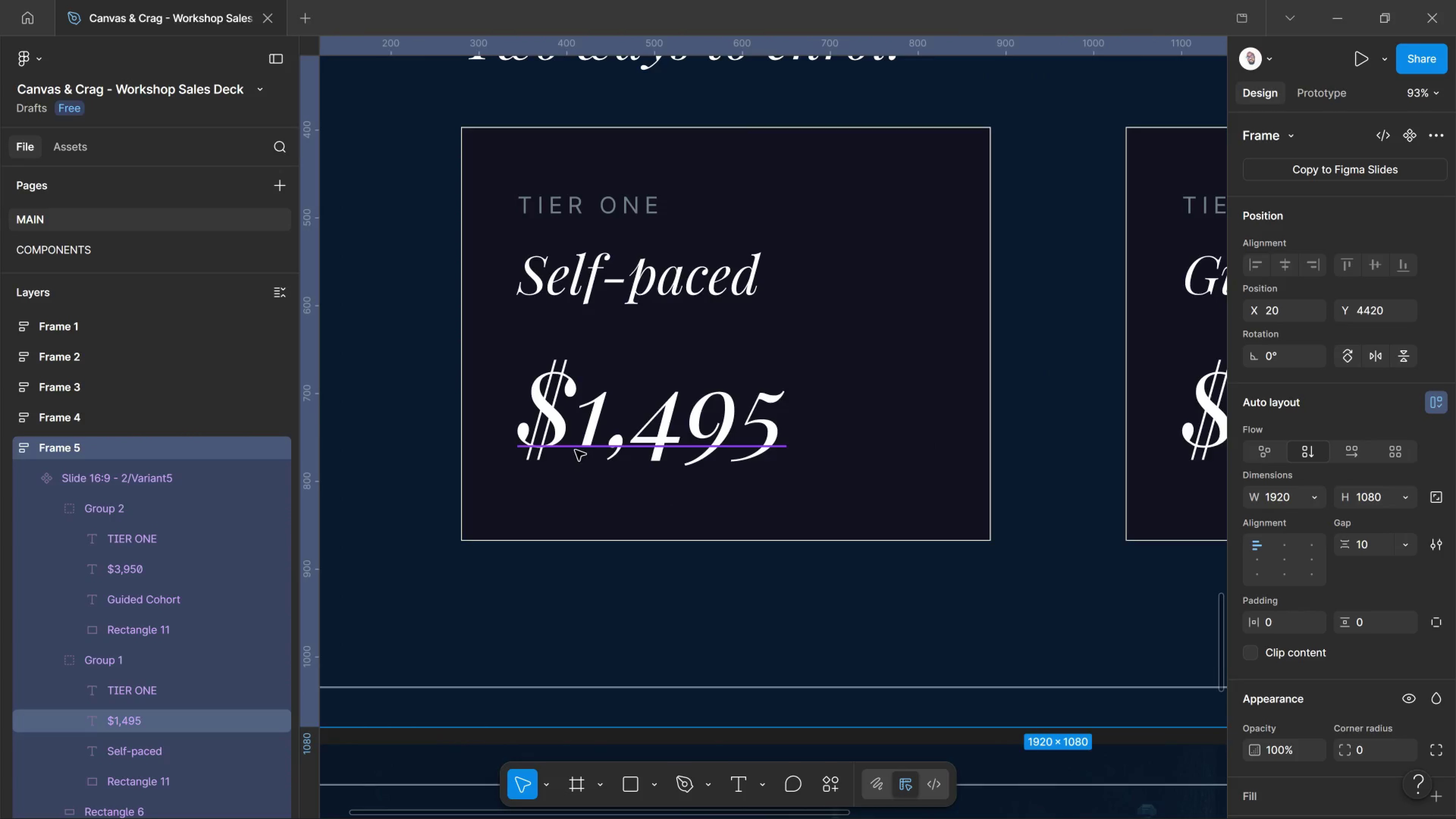 
scroll: coordinate [560, 475], scroll_direction: up, amount: 4.0
 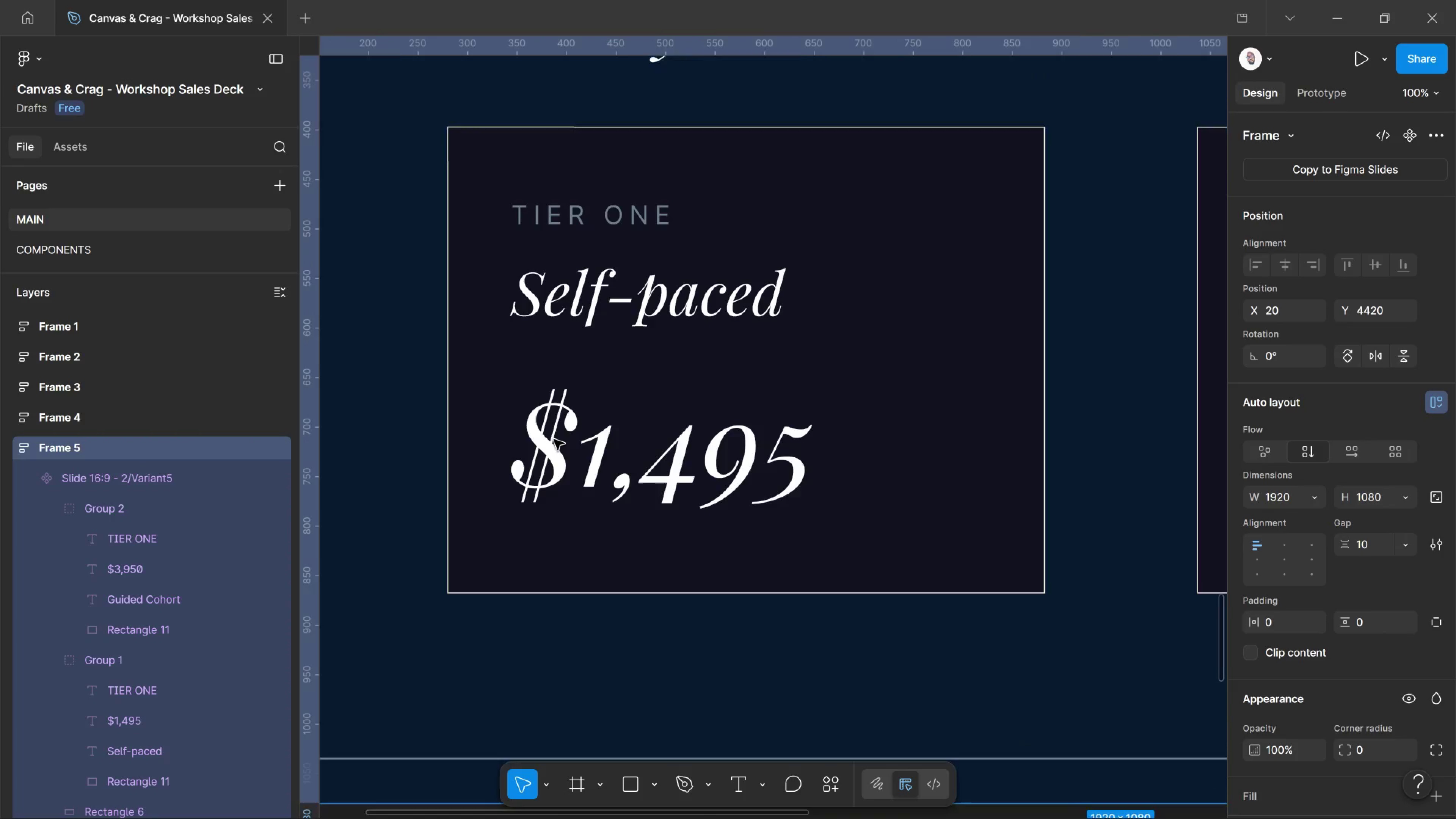 
hold_key(key=ControlLeft, duration=1.72)
scroll: coordinate [554, 439], scroll_direction: up, amount: 2.0
 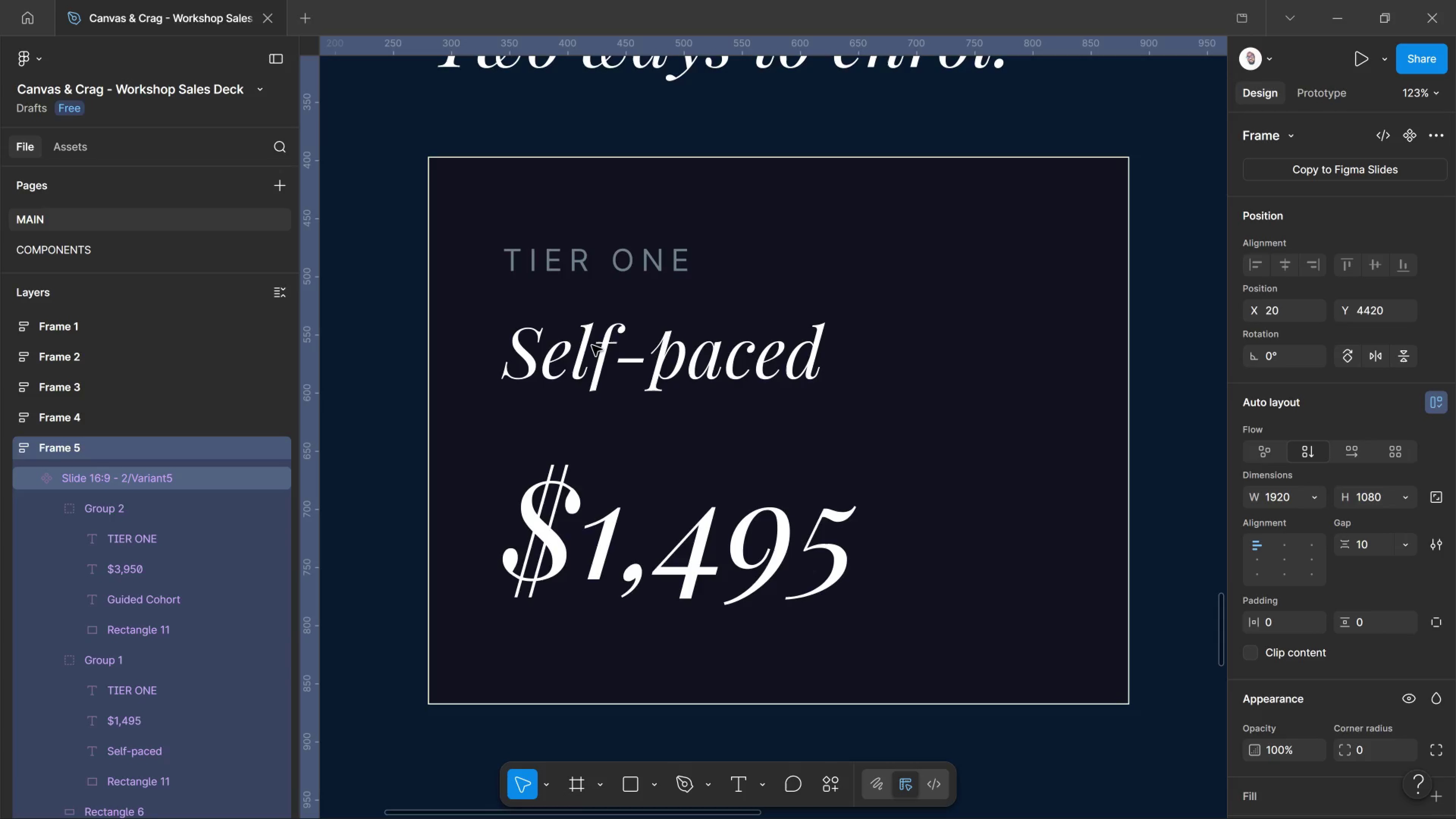 
wait(21.44)
 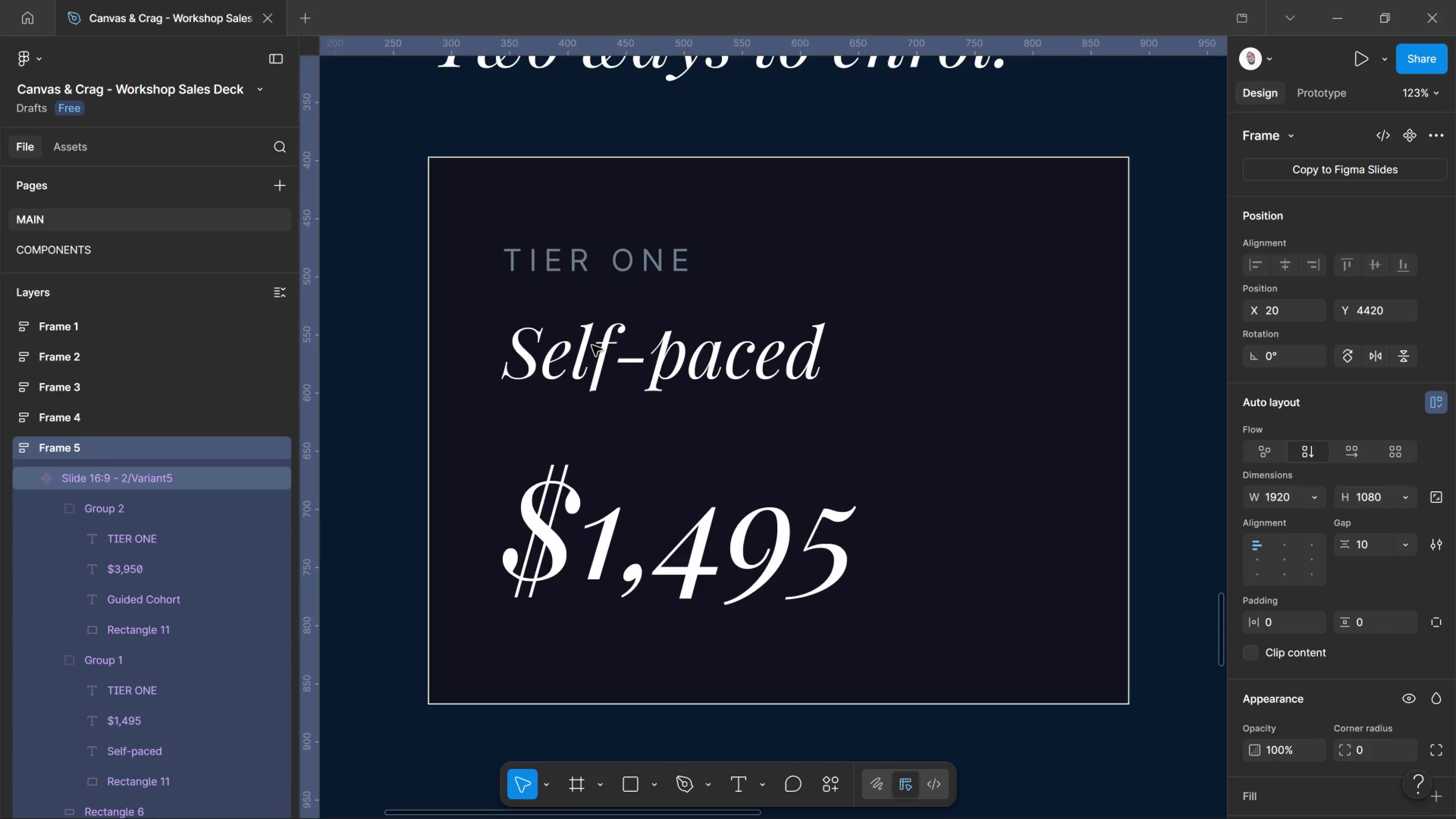 
left_click([558, 789])
 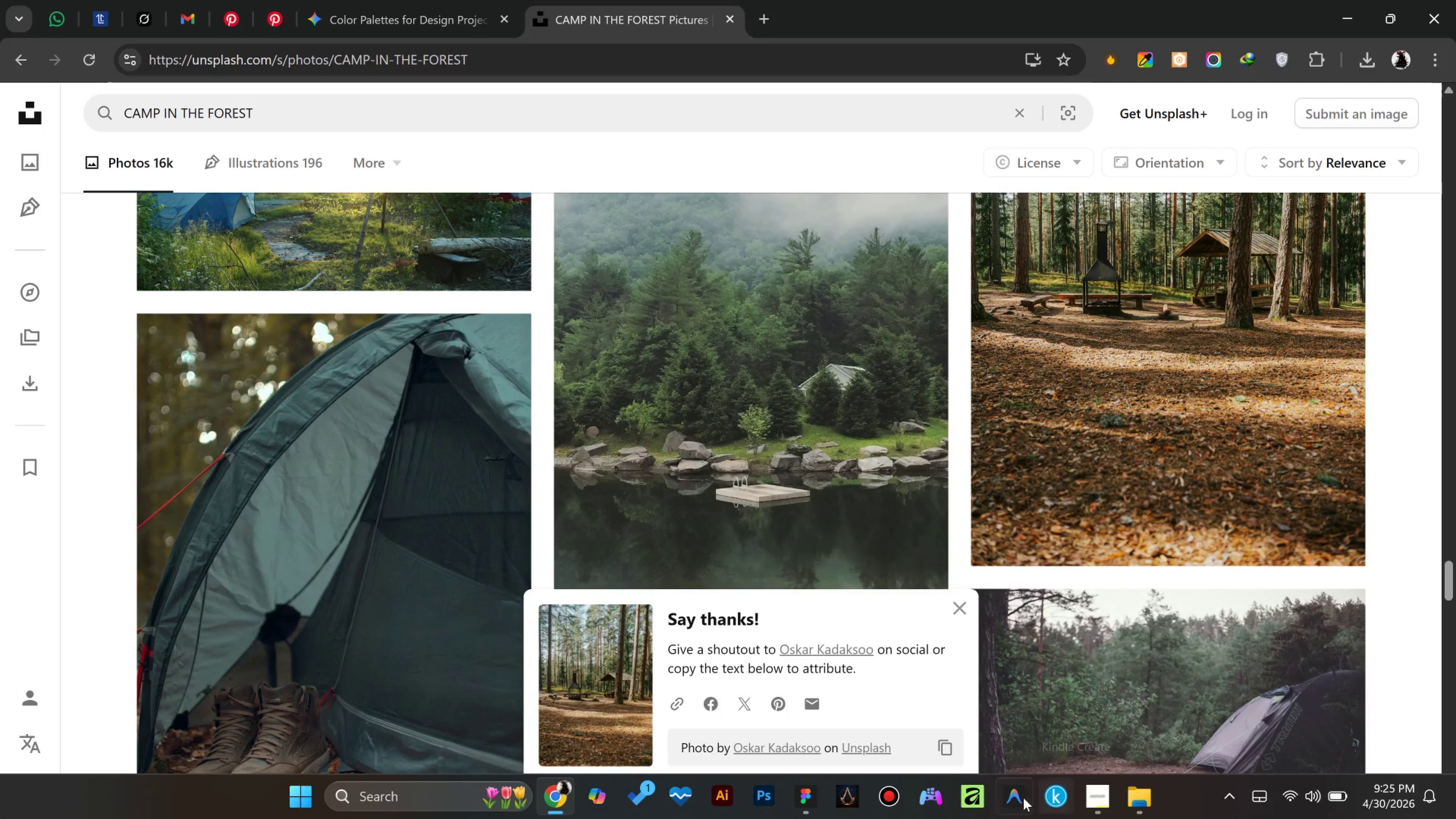 
wait(6.03)
 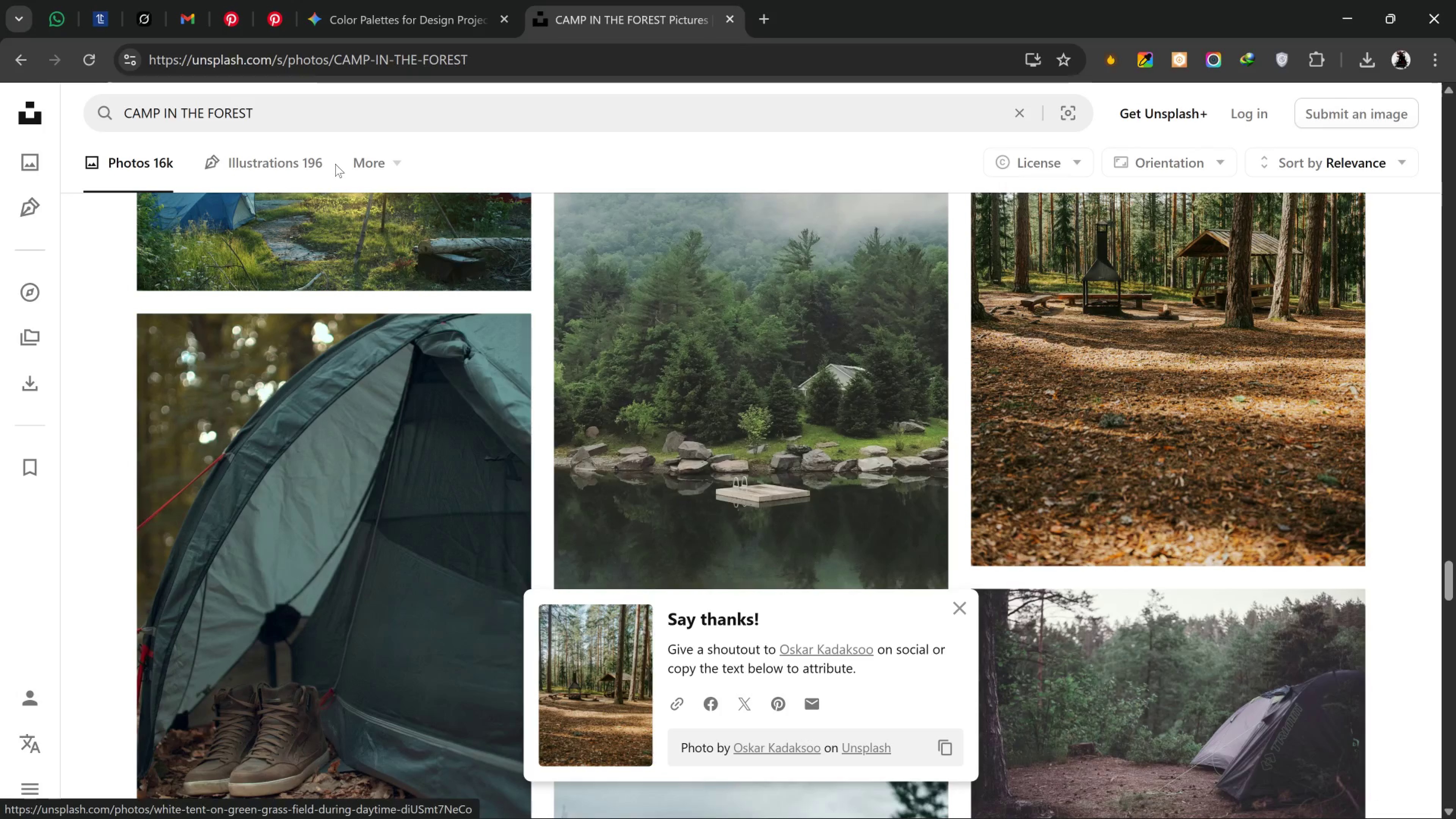 
mouse_move([333, 3])
 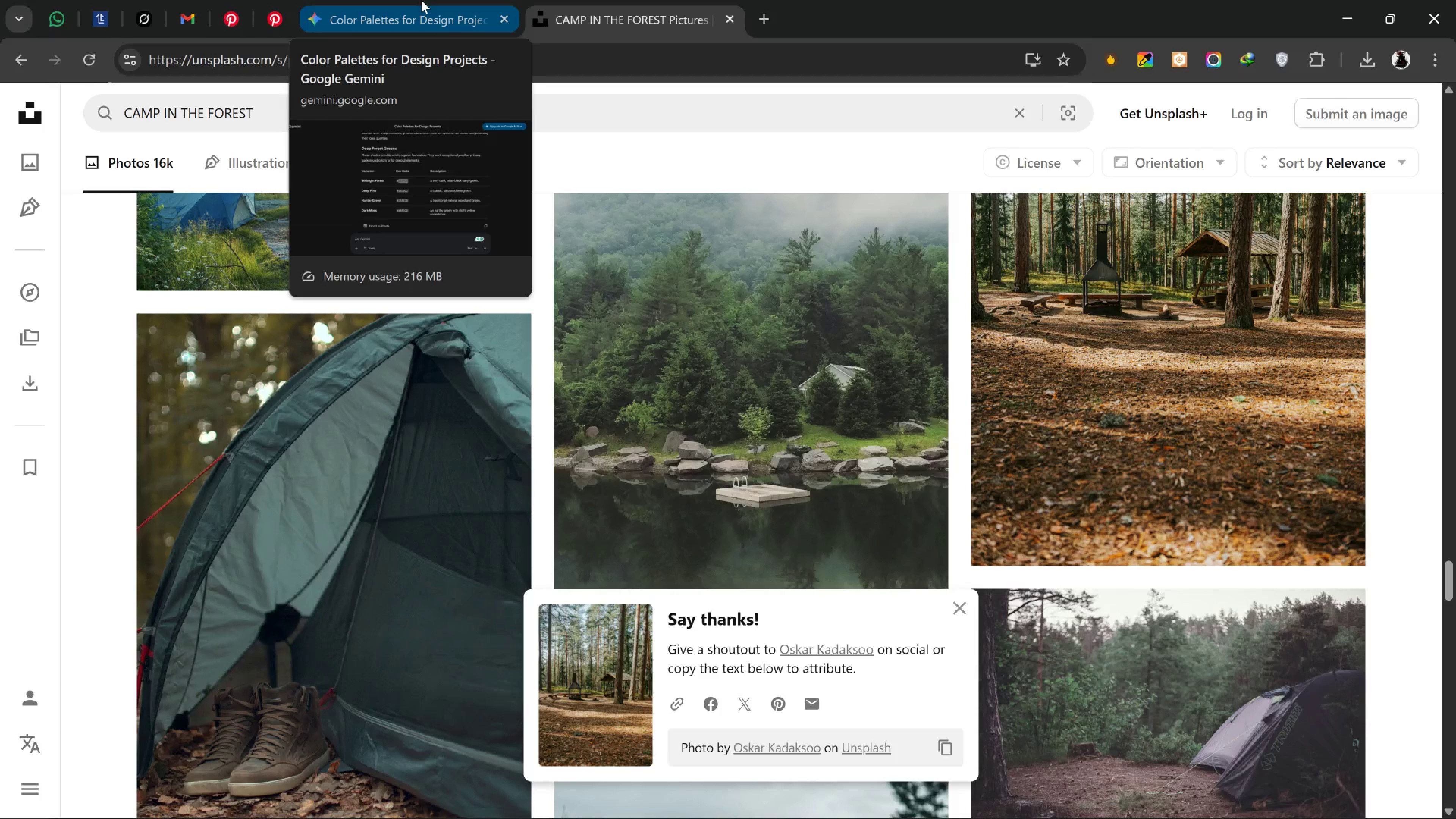 
wait(8.74)
 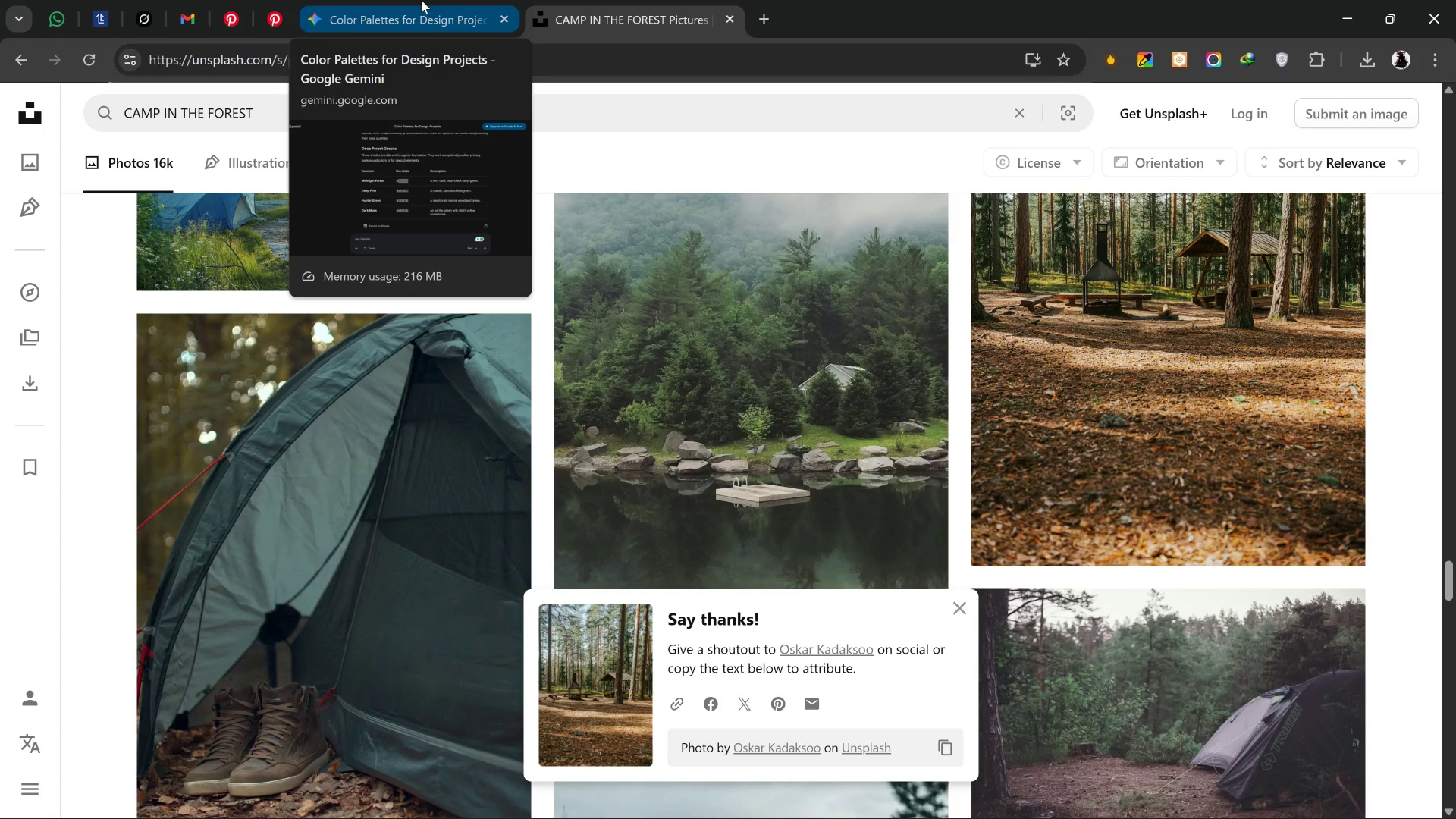 
left_click([345, 3])
 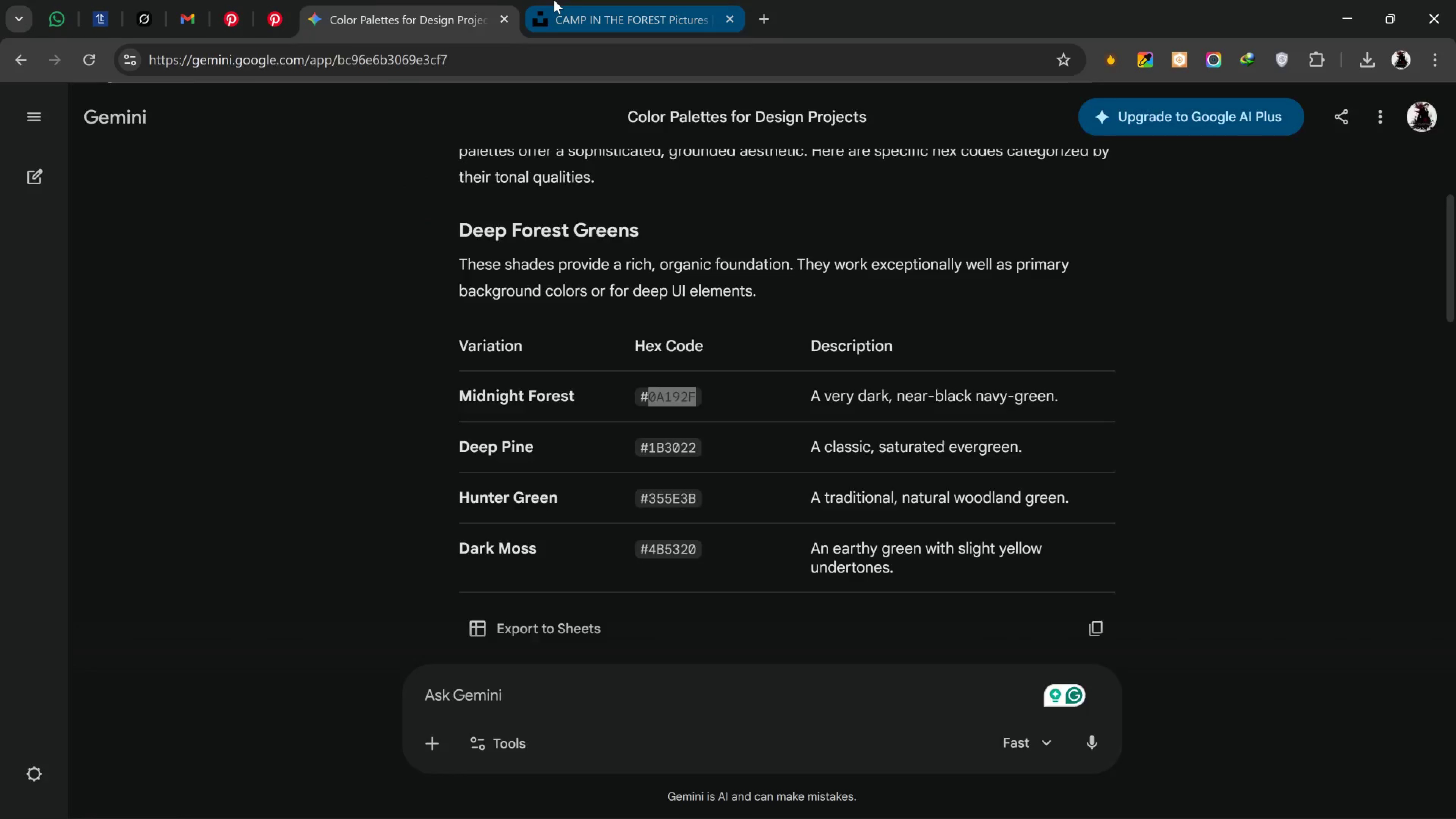 
left_click([554, 0])
 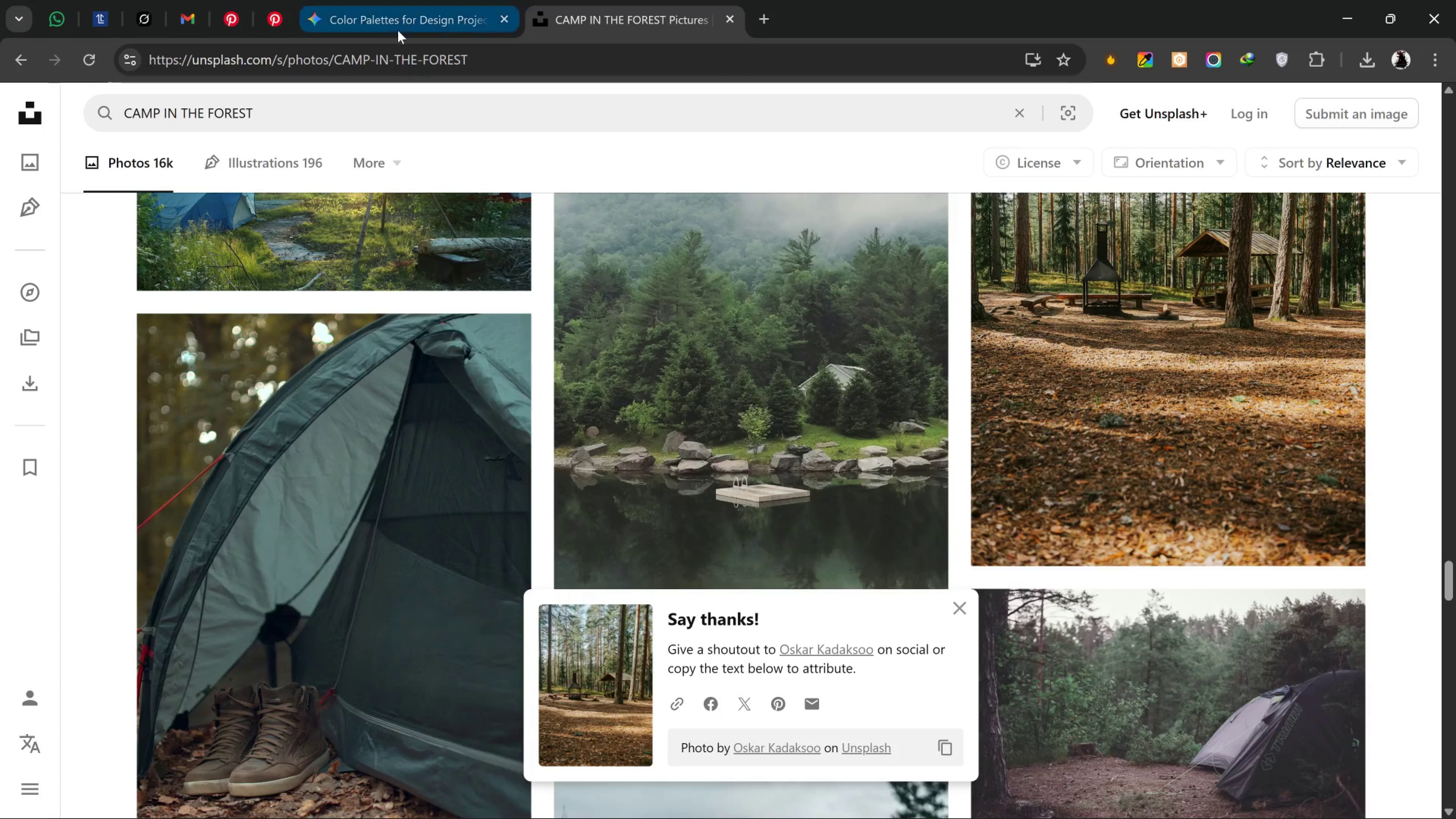 
left_click([398, 30])
 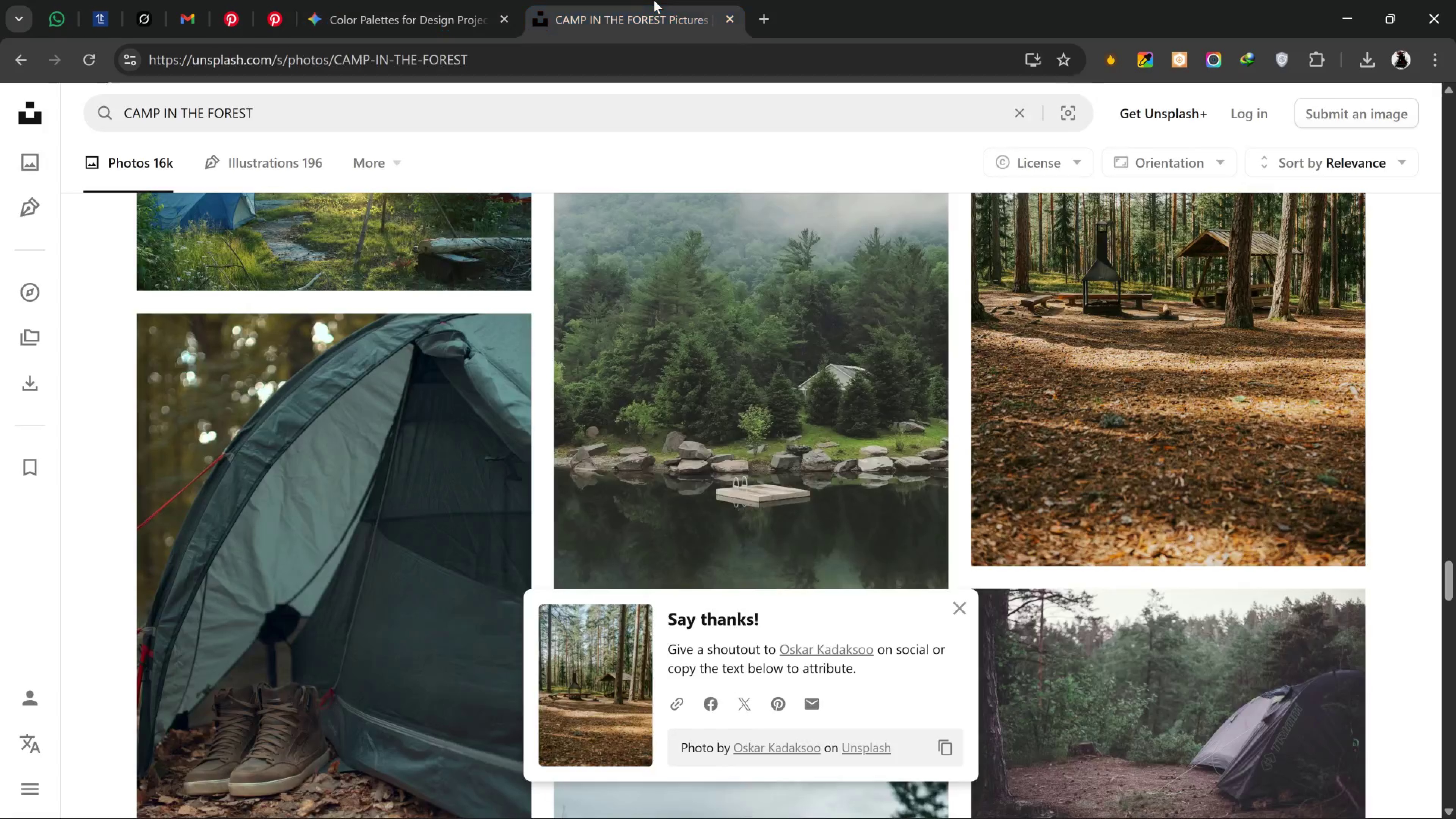 
left_click([654, 0])
 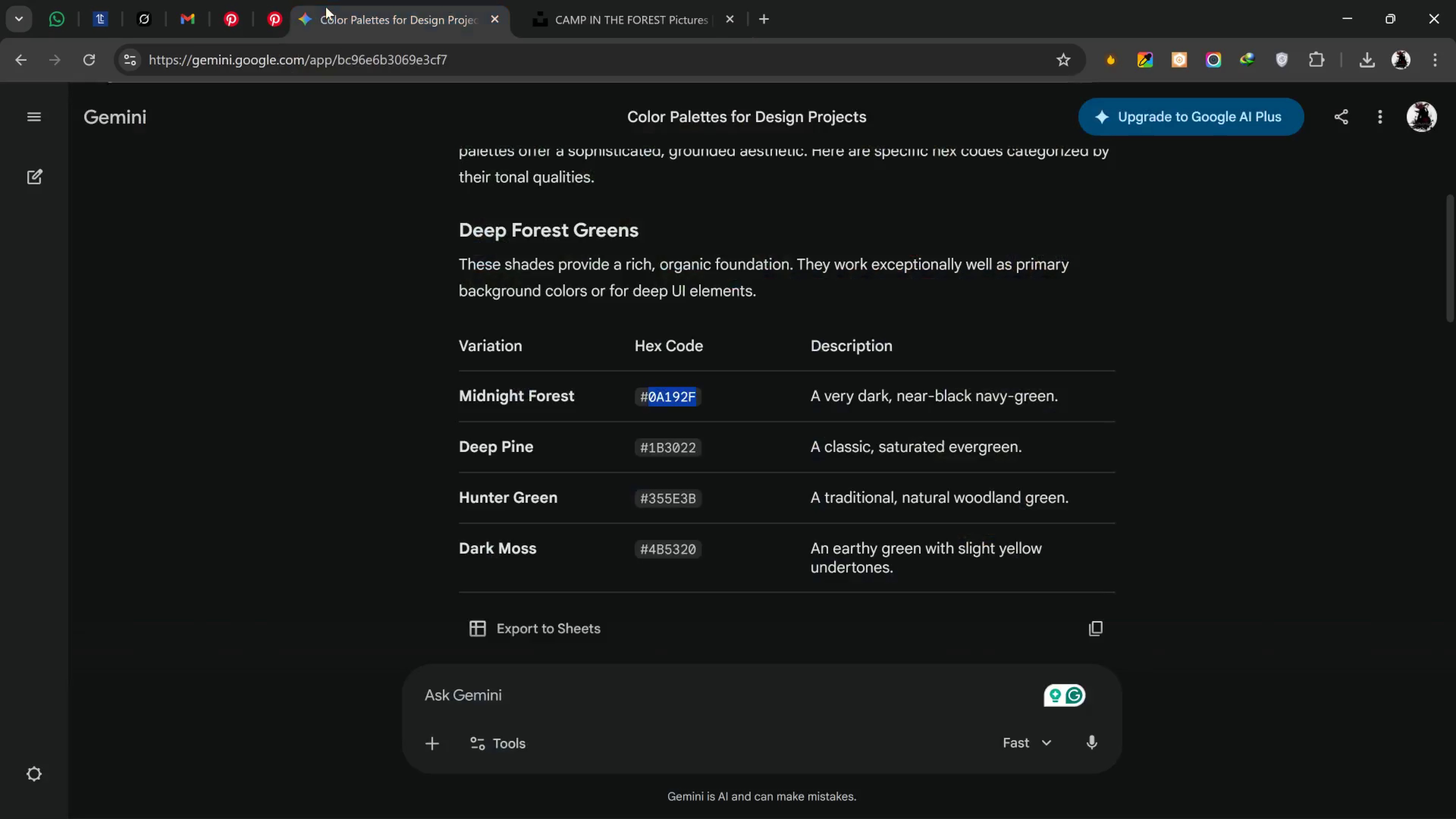 
left_click_drag(start_coordinate=[338, 14], to_coordinate=[326, 9])
 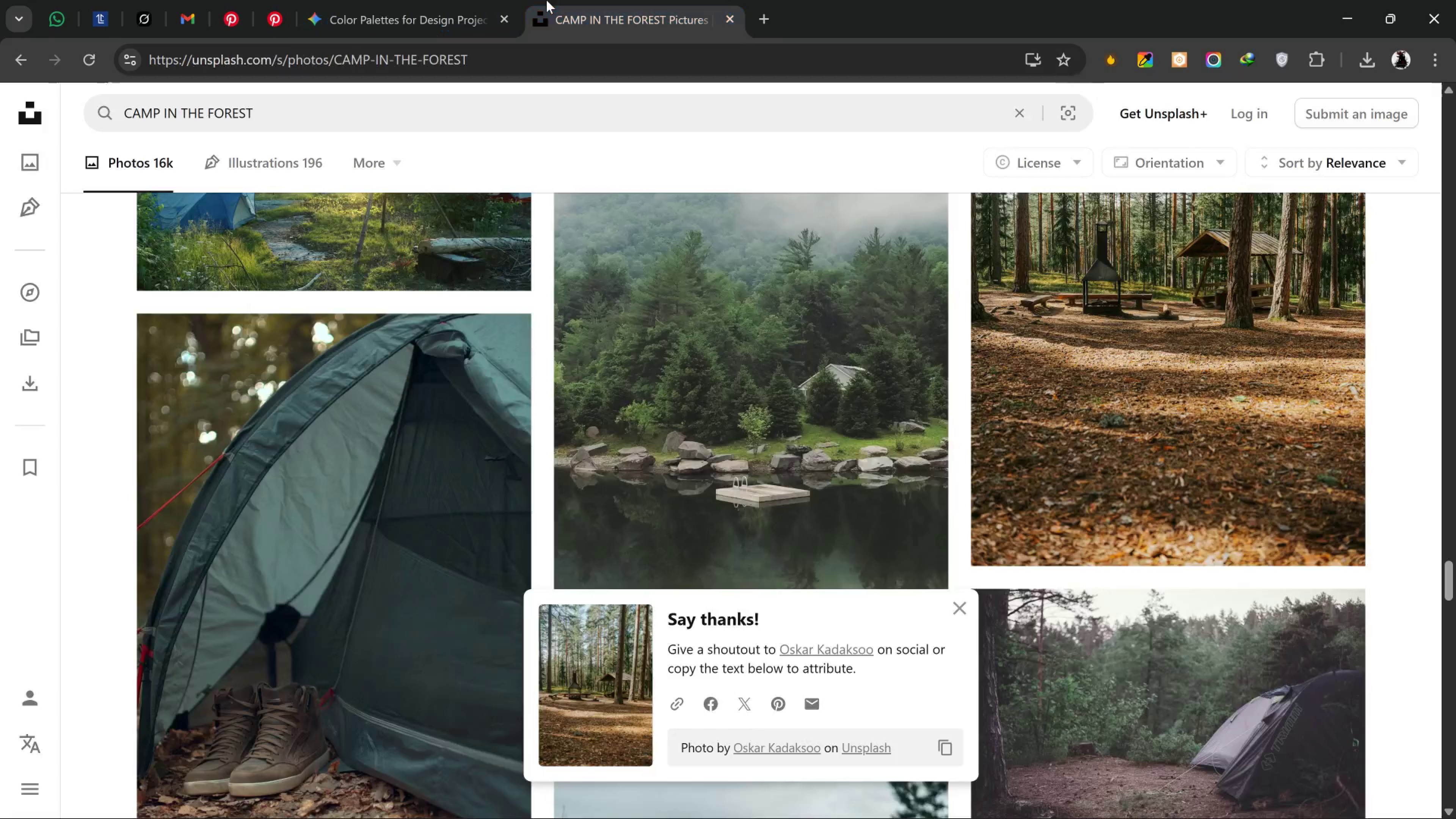 
left_click([546, 0])
 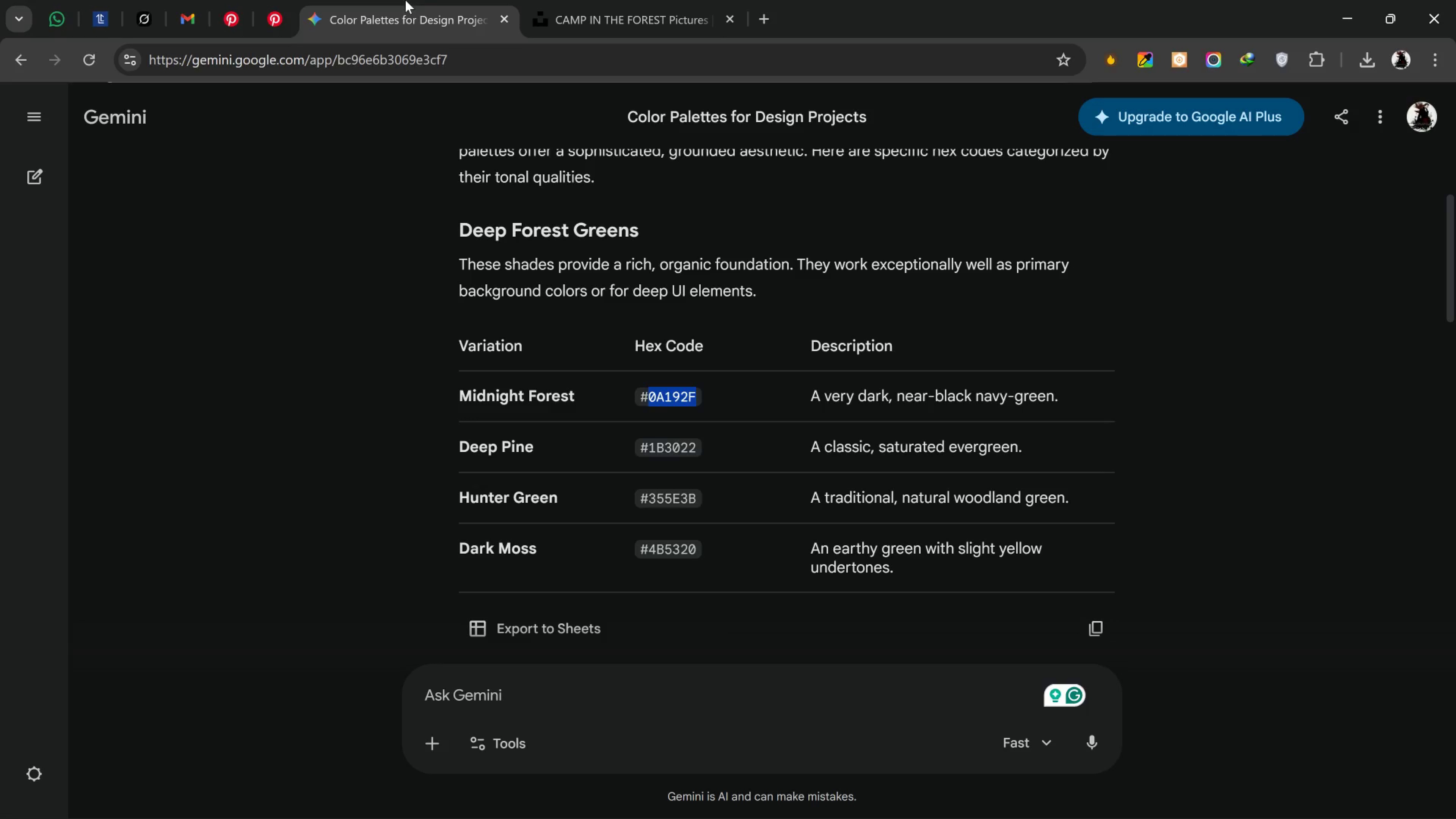 
left_click([405, 0])
 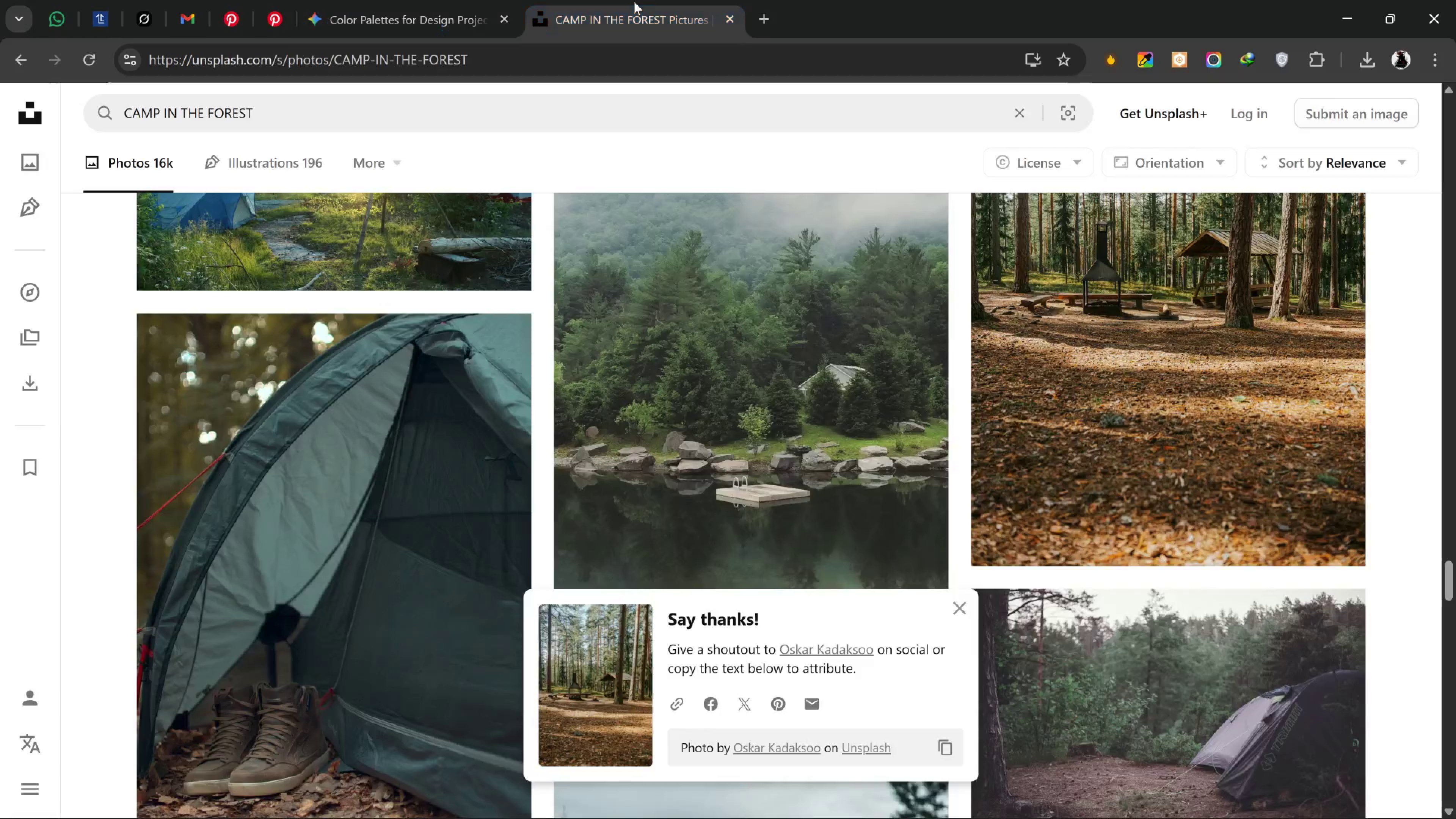 
left_click([634, 2])
 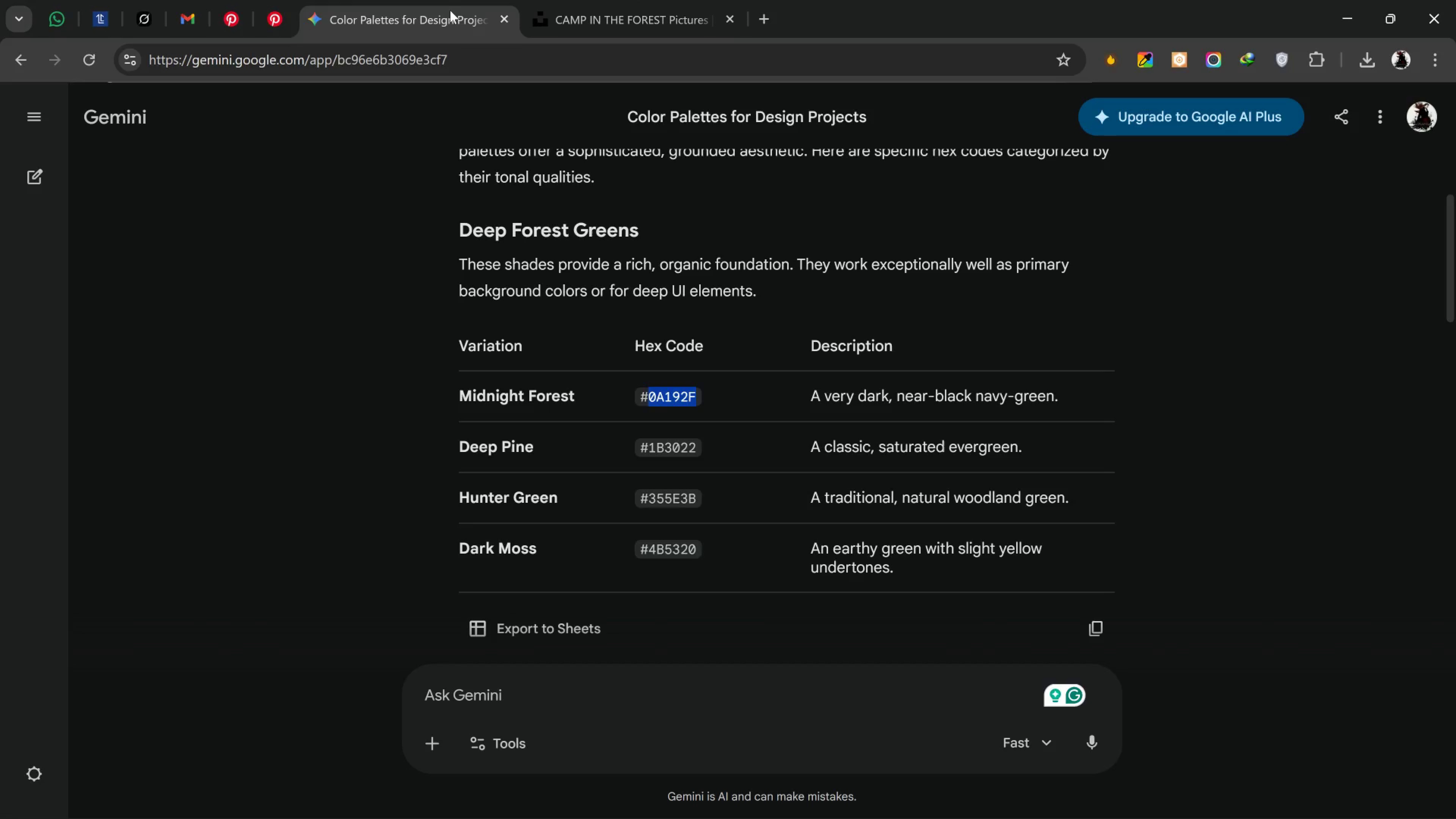 
left_click([450, 10])
 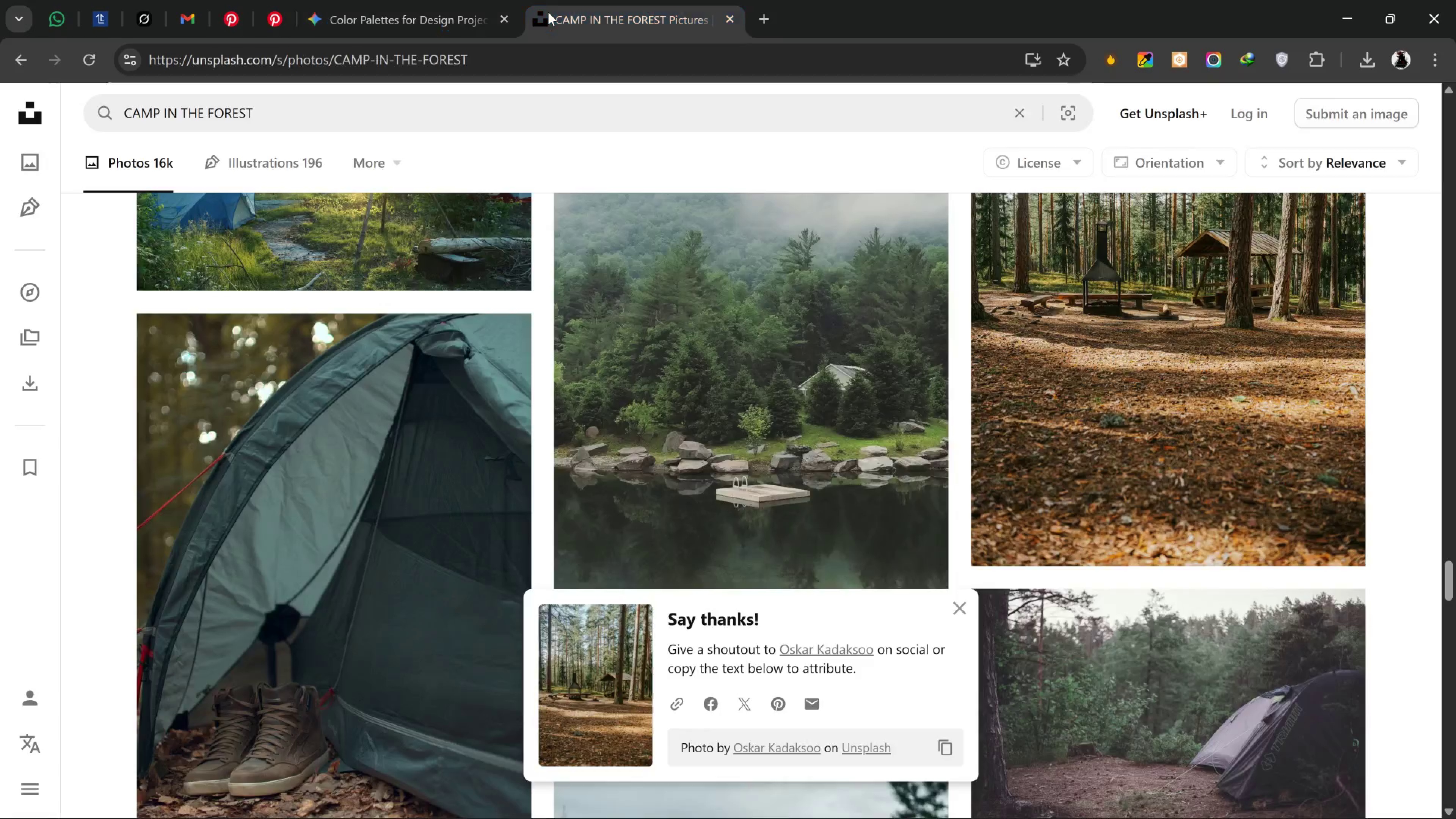 
left_click([548, 12])
 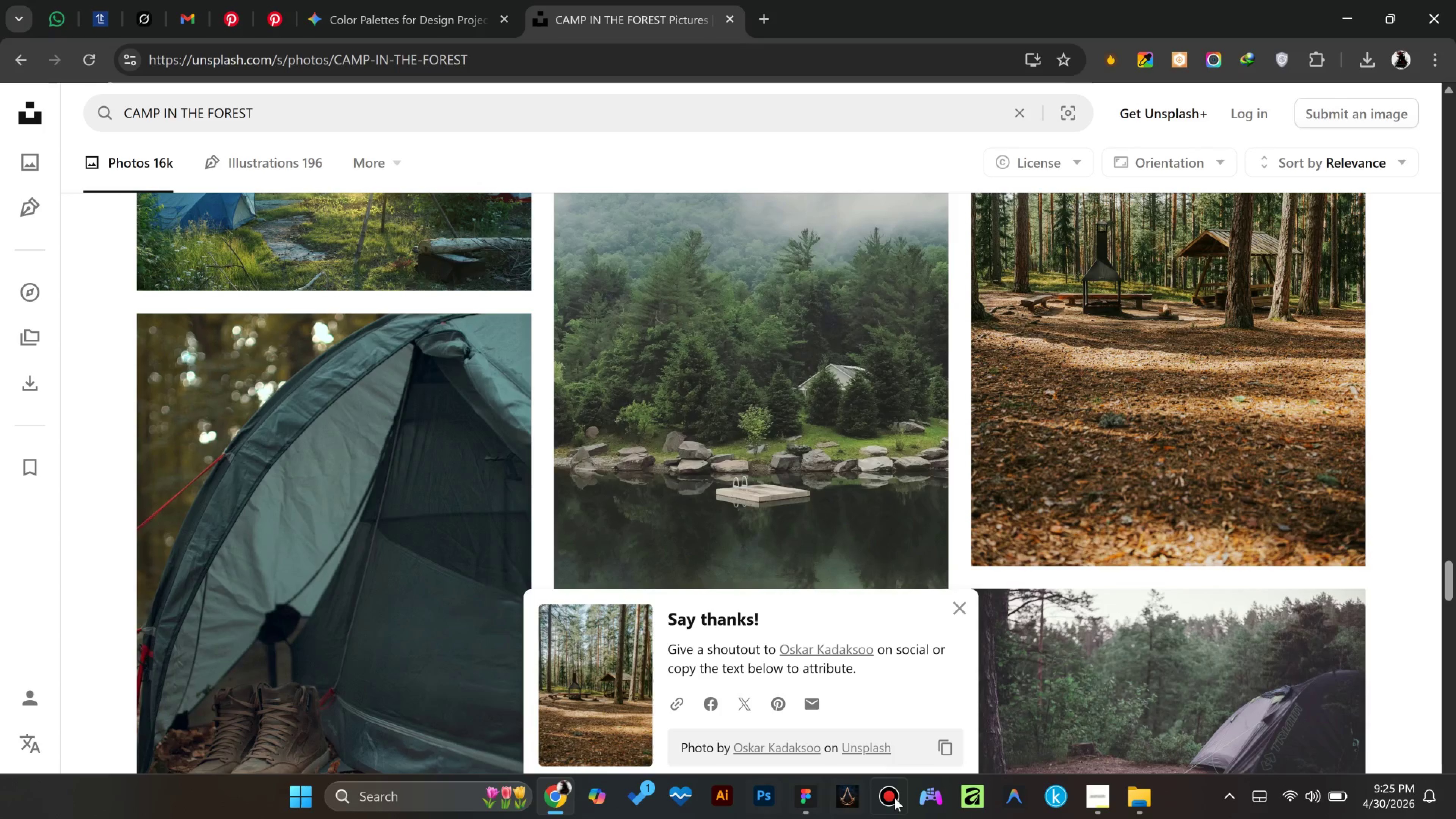 
left_click([803, 800])
 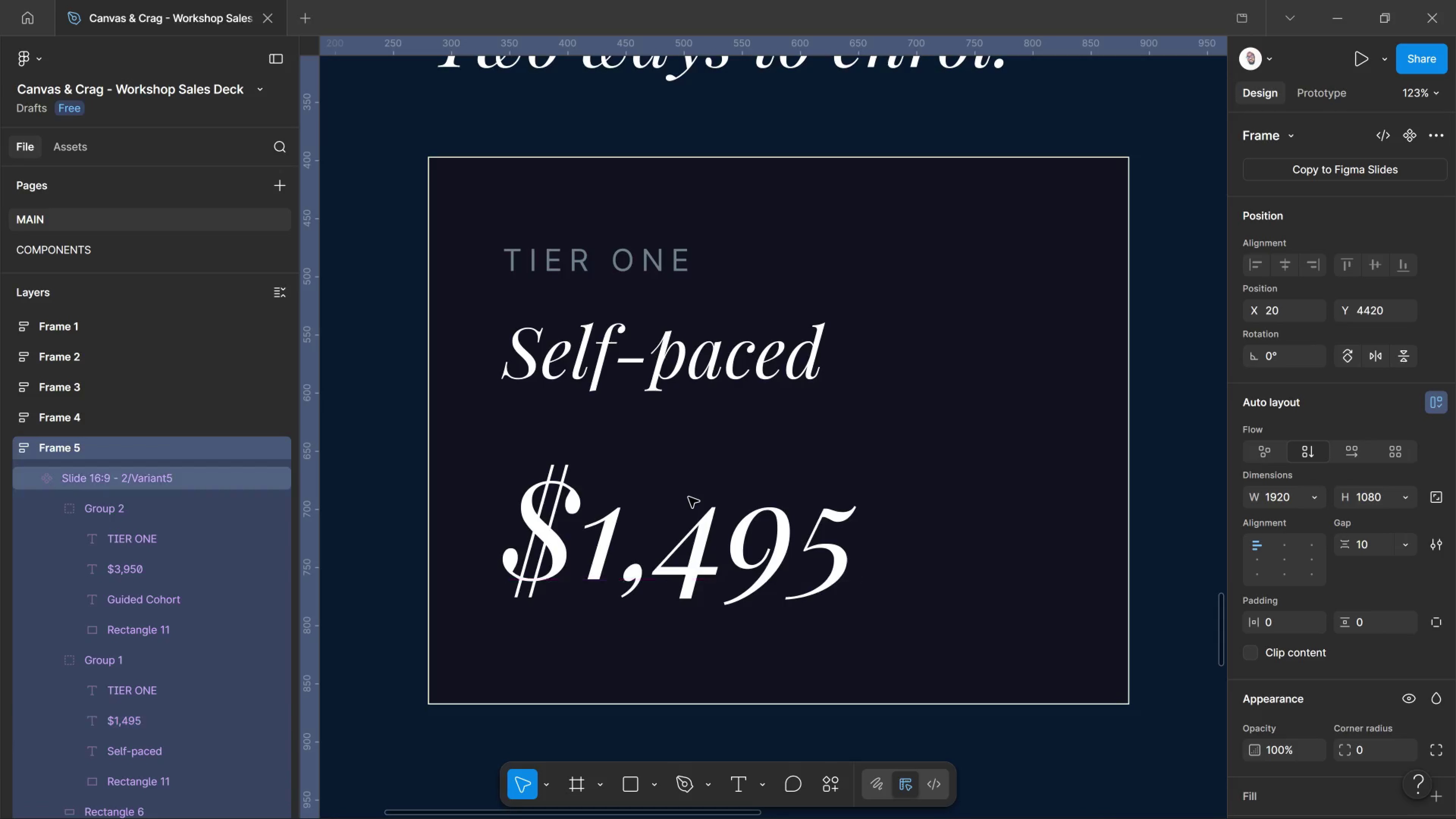 
key(Control+ControlLeft)
 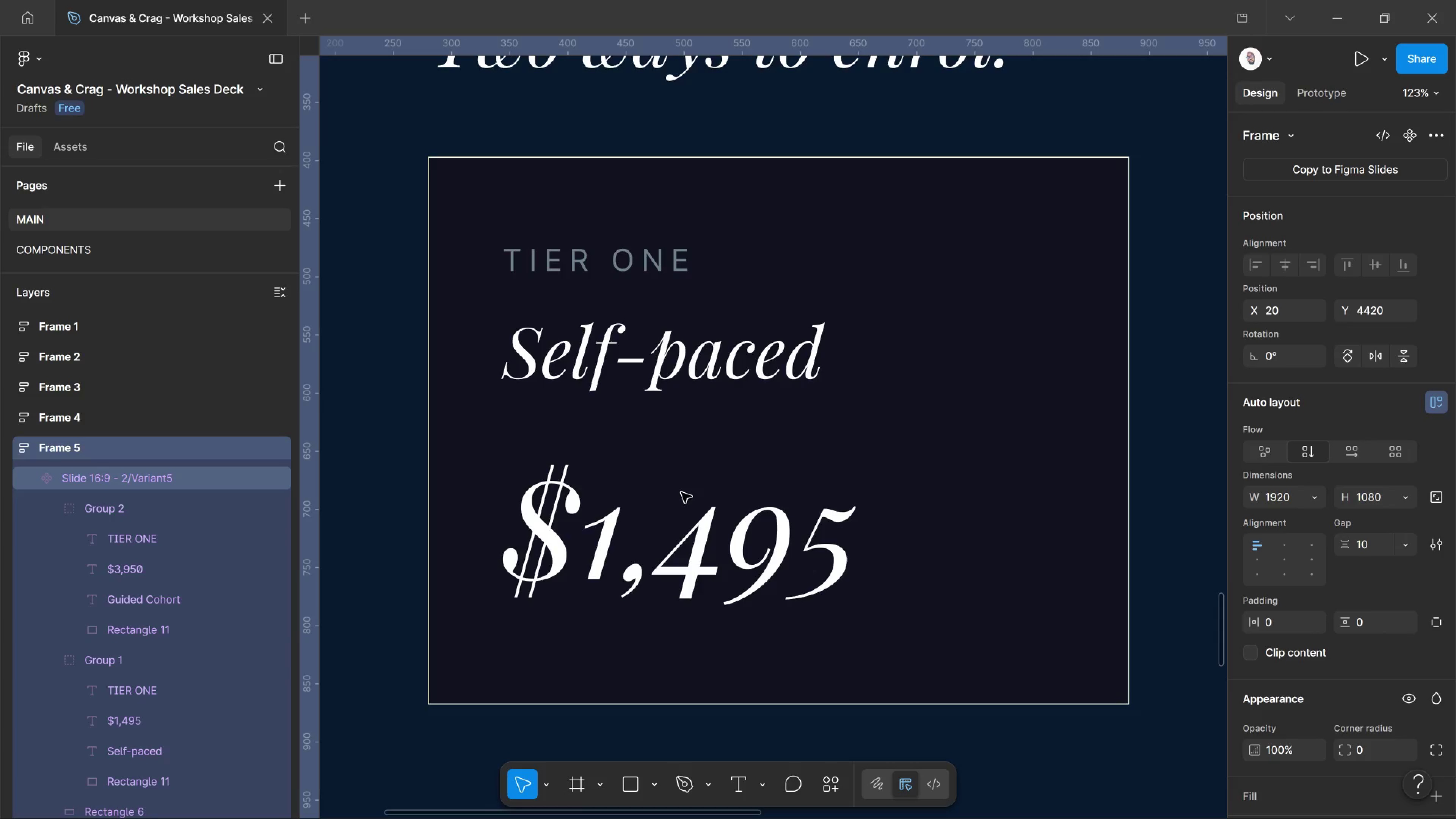 
wait(24.88)
 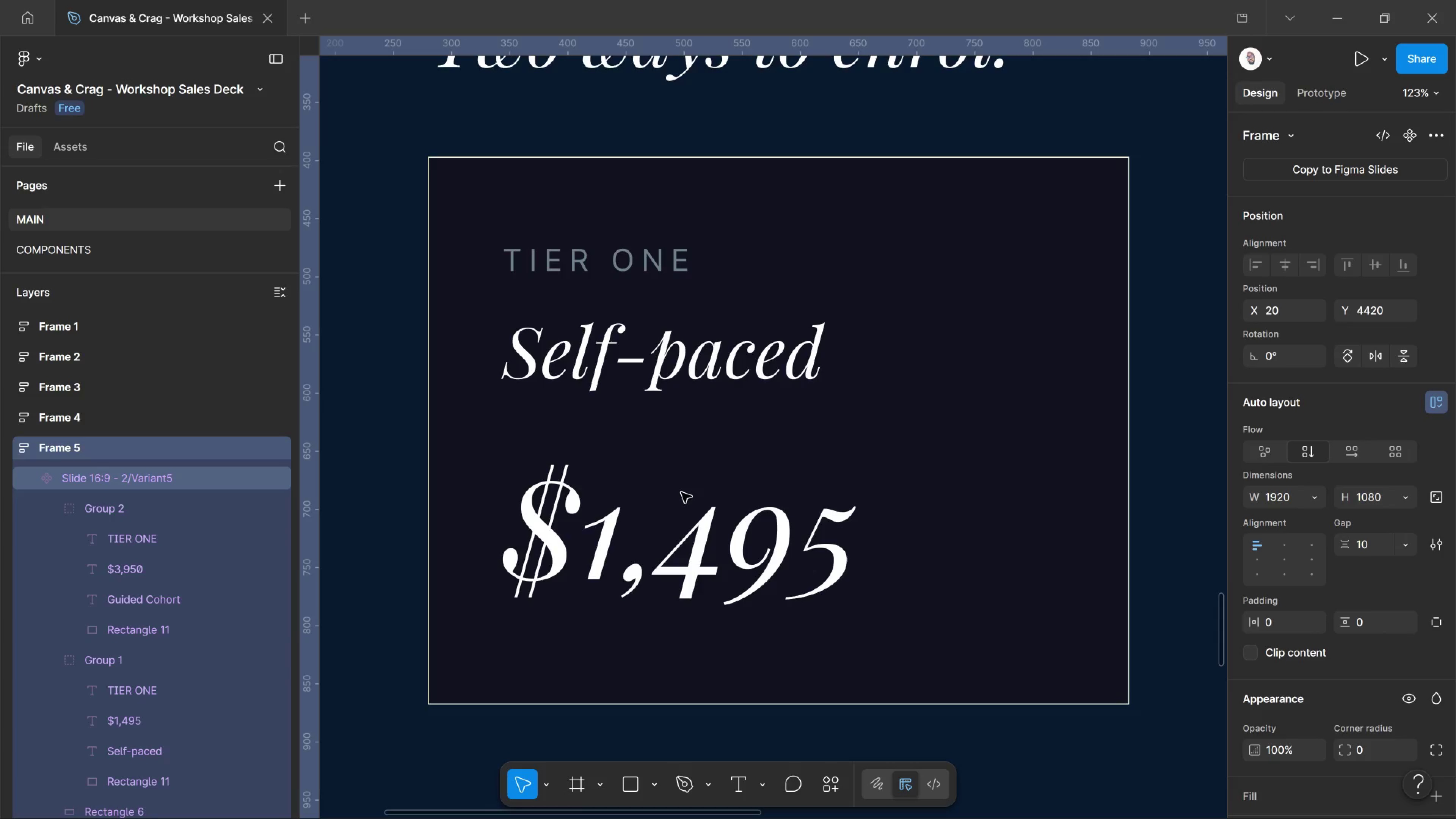 
hold_key(key=ControlLeft, duration=1.61)
scroll: coordinate [773, 573], scroll_direction: down, amount: 19.0
 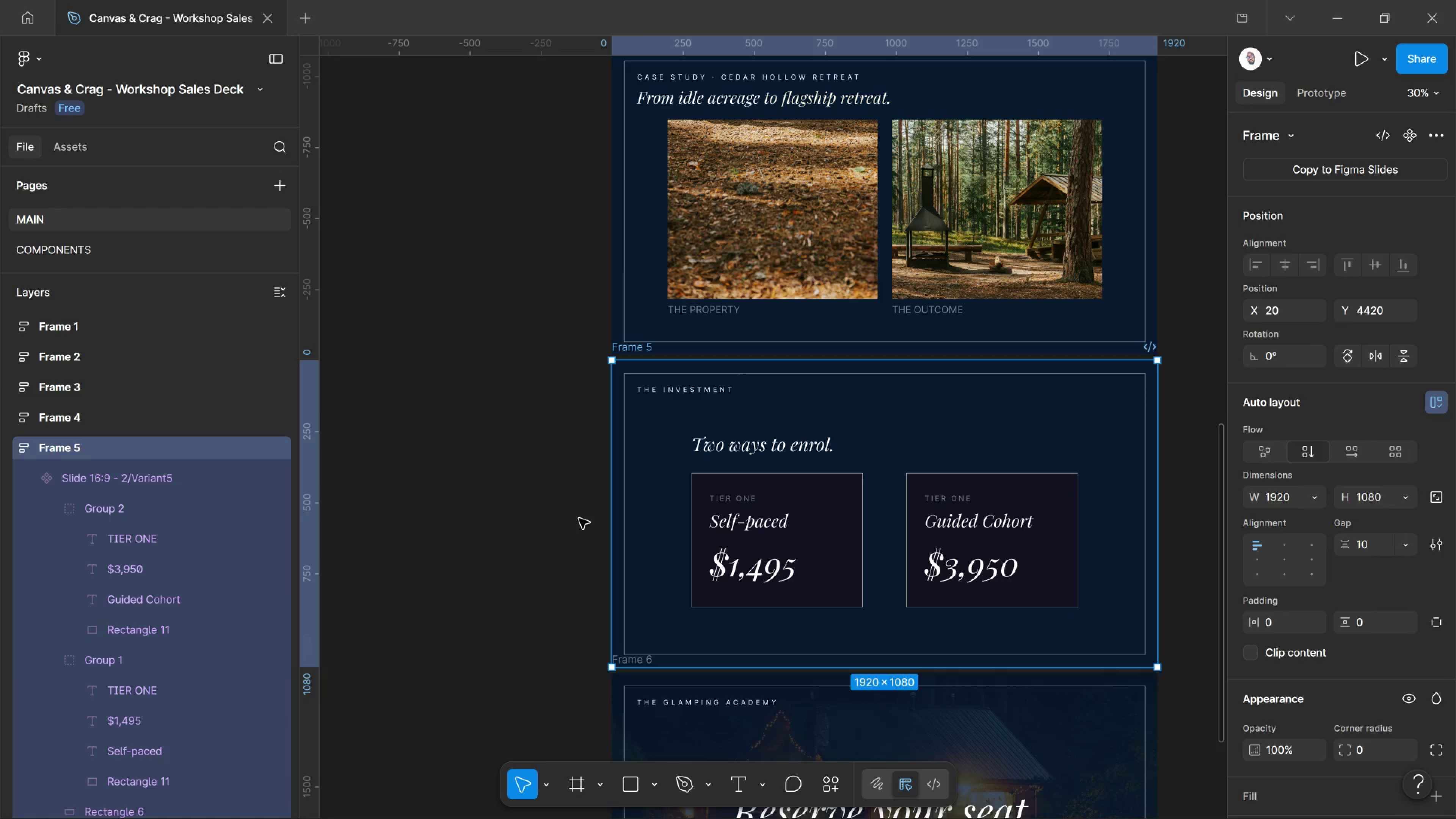 
left_click([579, 518])
 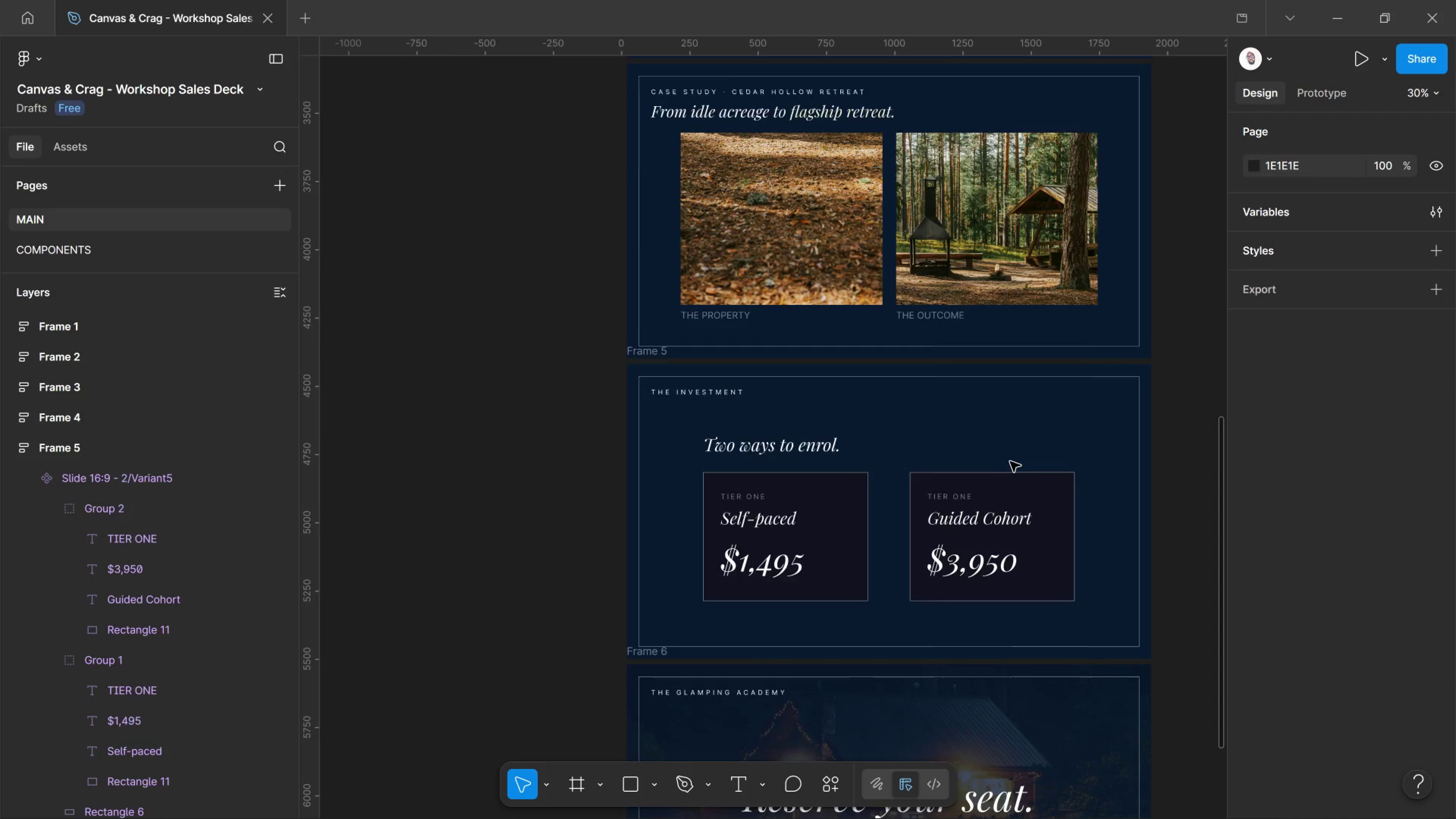 
hold_key(key=ControlLeft, duration=0.66)
scroll: coordinate [1031, 409], scroll_direction: up, amount: 1.0
 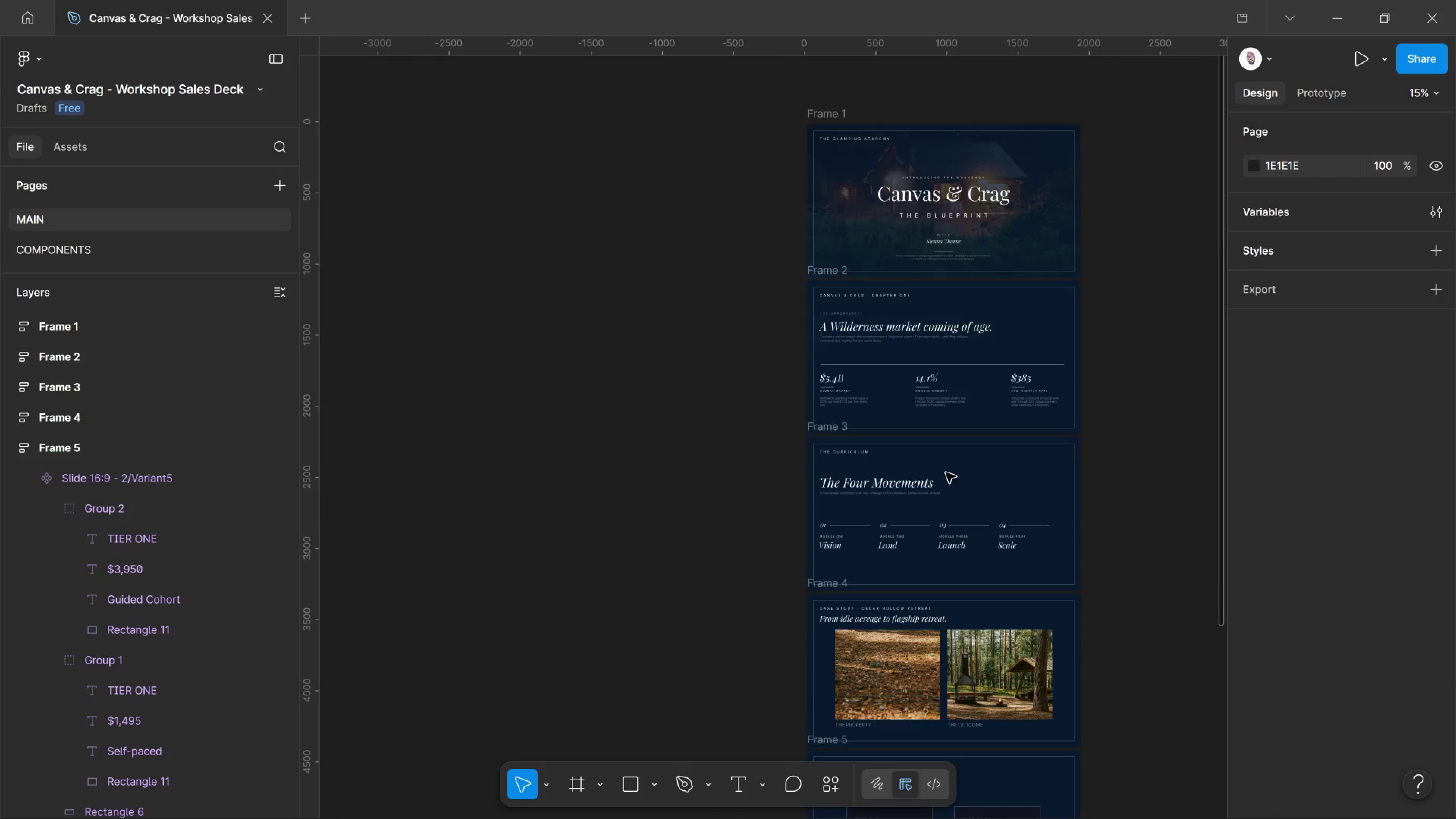 
scroll: coordinate [948, 506], scroll_direction: down, amount: 7.0
 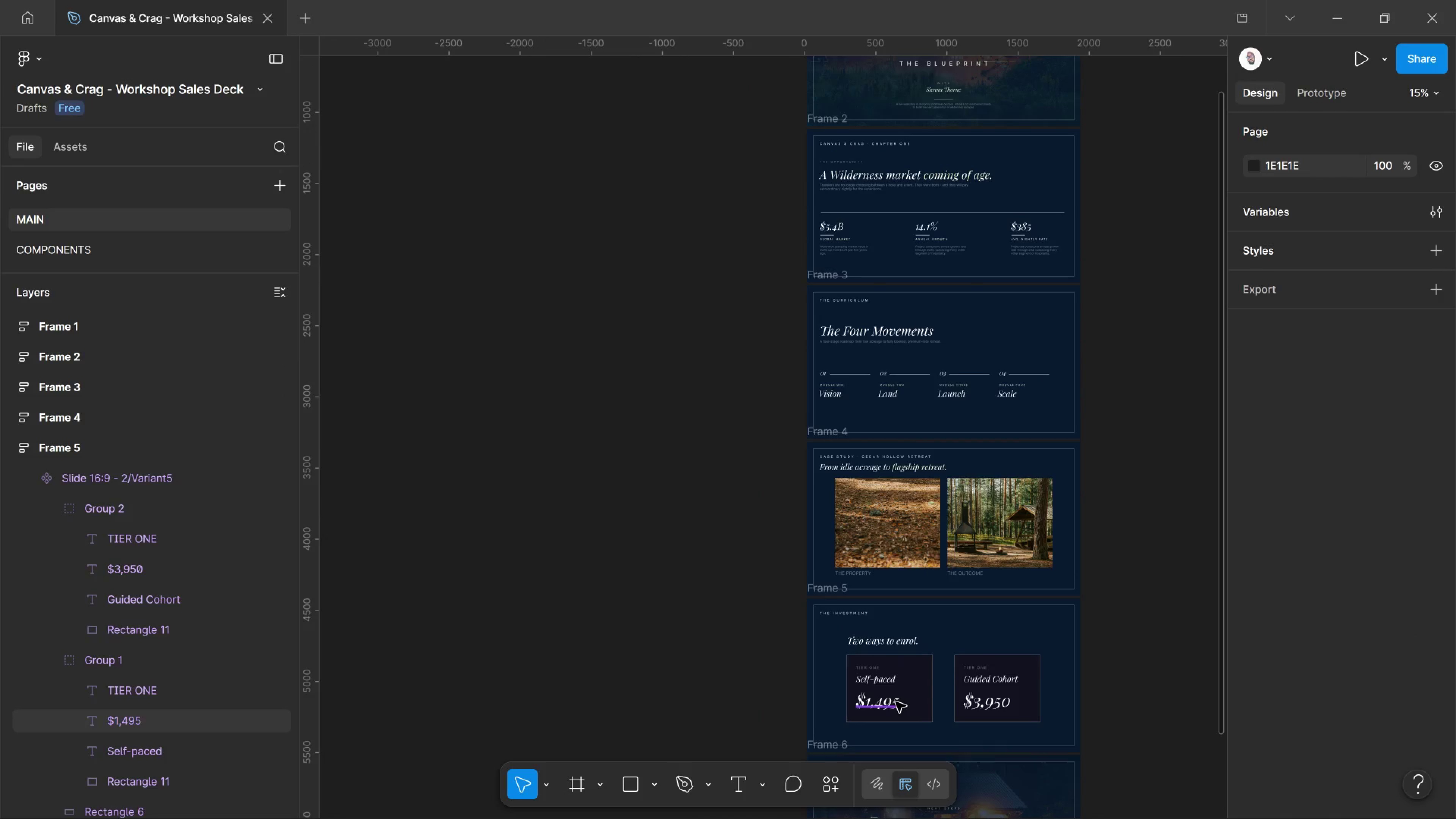 
hold_key(key=ControlLeft, duration=2.42)
scroll: coordinate [965, 725], scroll_direction: up, amount: 12.0
 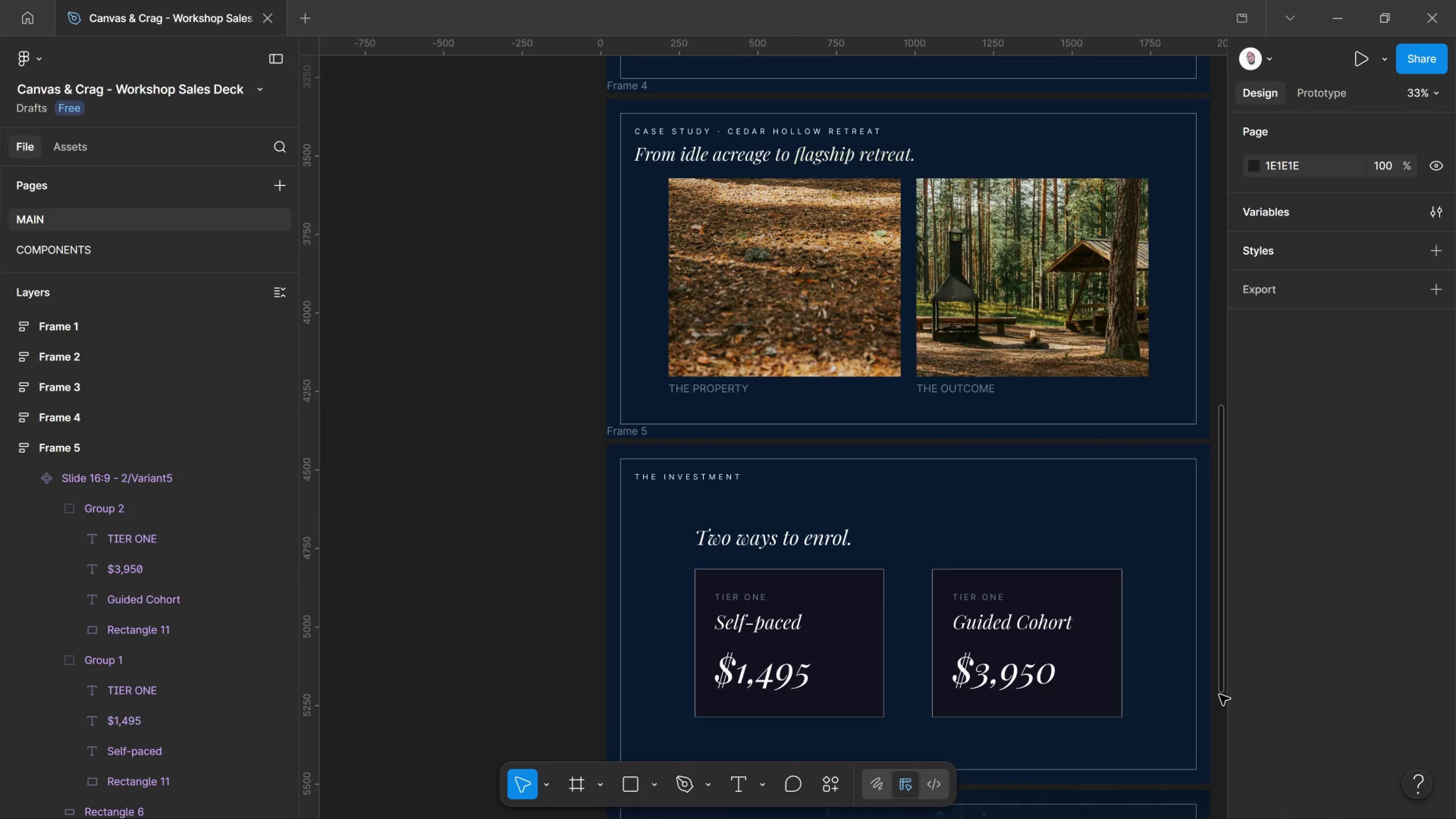 
hold_key(key=ControlLeft, duration=3.35)
scroll: coordinate [1219, 696], scroll_direction: up, amount: 7.0
 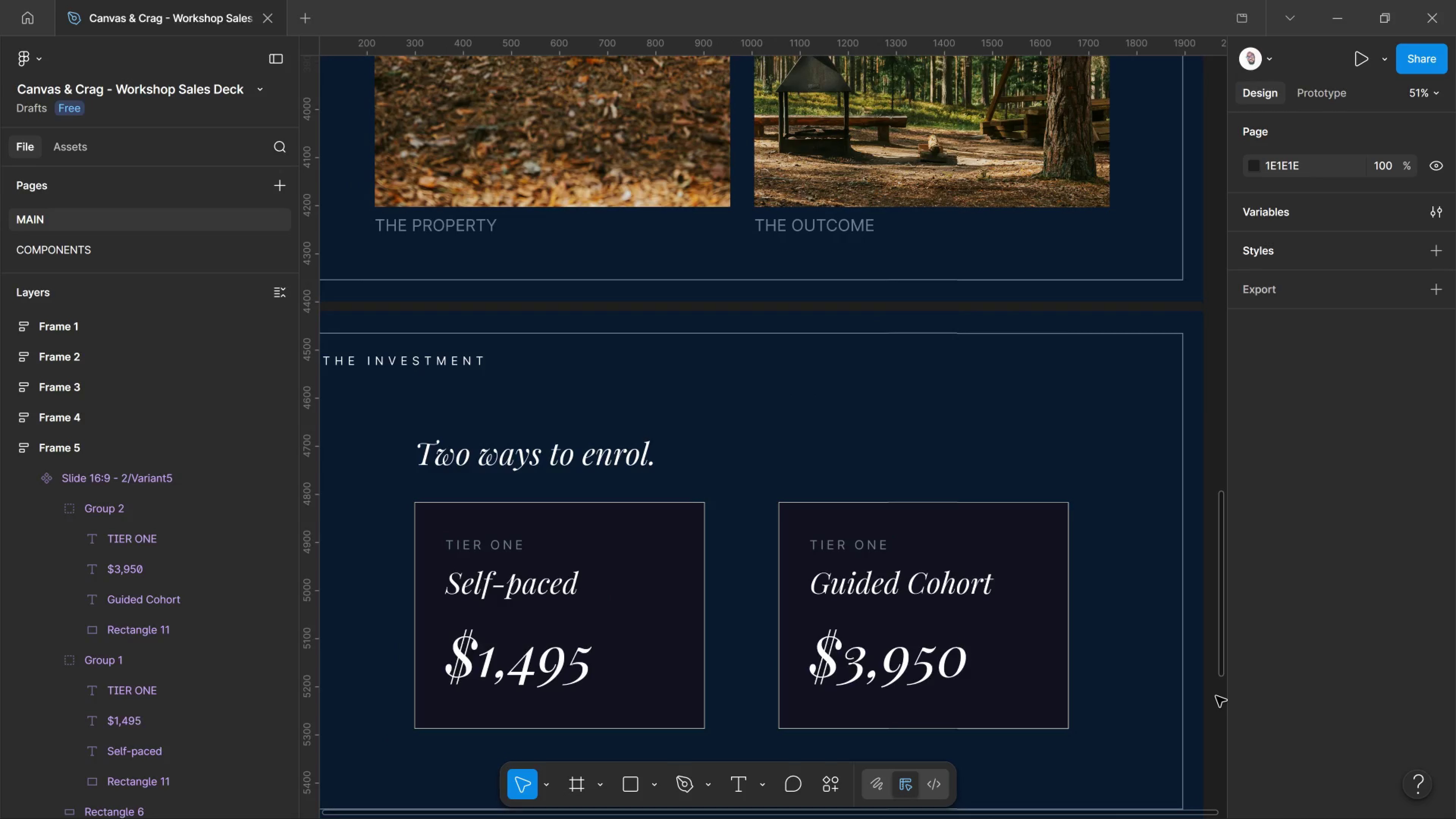 
scroll: coordinate [1212, 695], scroll_direction: down, amount: 5.0
 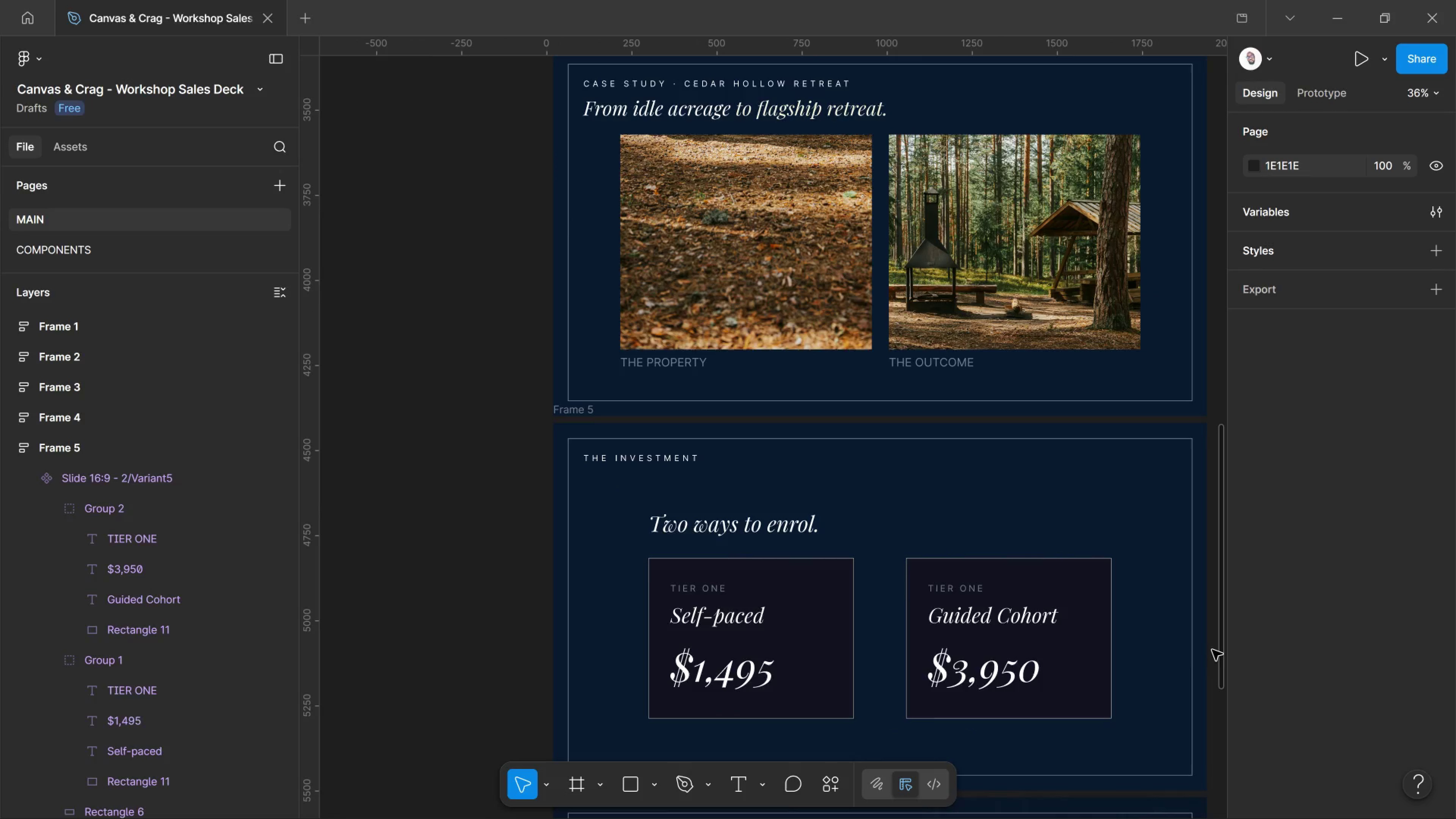 
hold_key(key=ControlLeft, duration=2.58)
 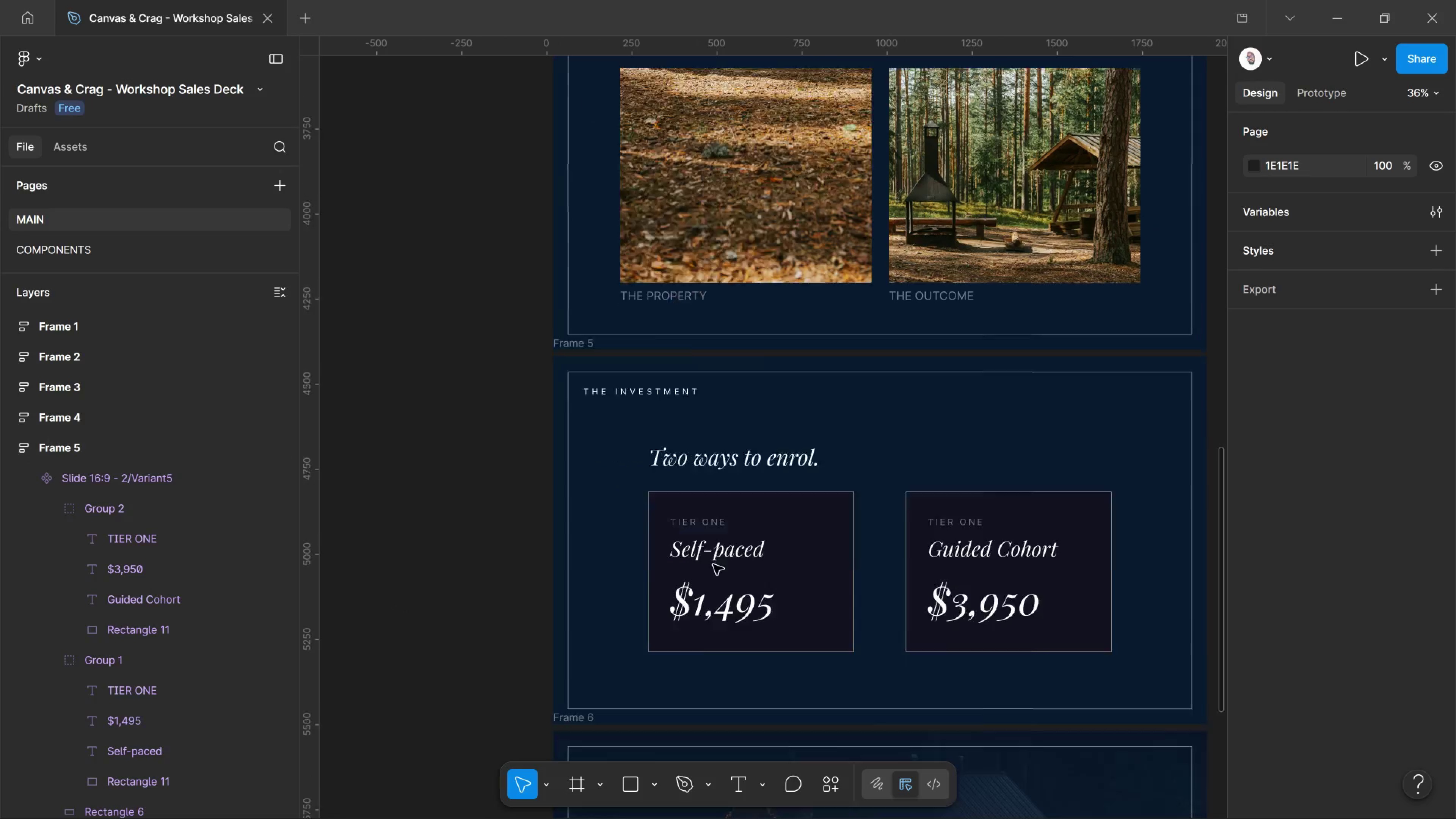 
scroll: coordinate [711, 563], scroll_direction: down, amount: 4.0
 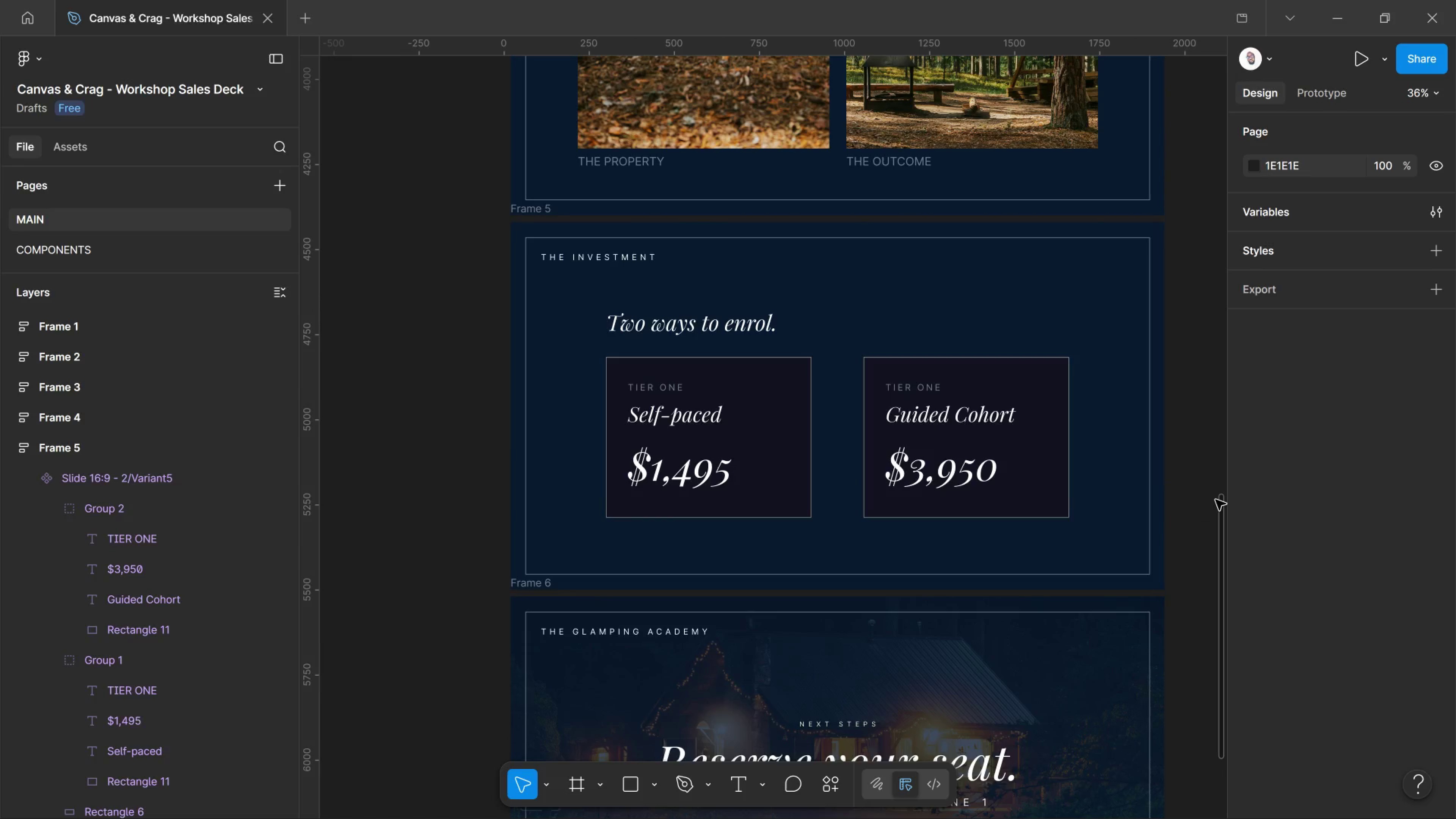 
wait(12.38)
 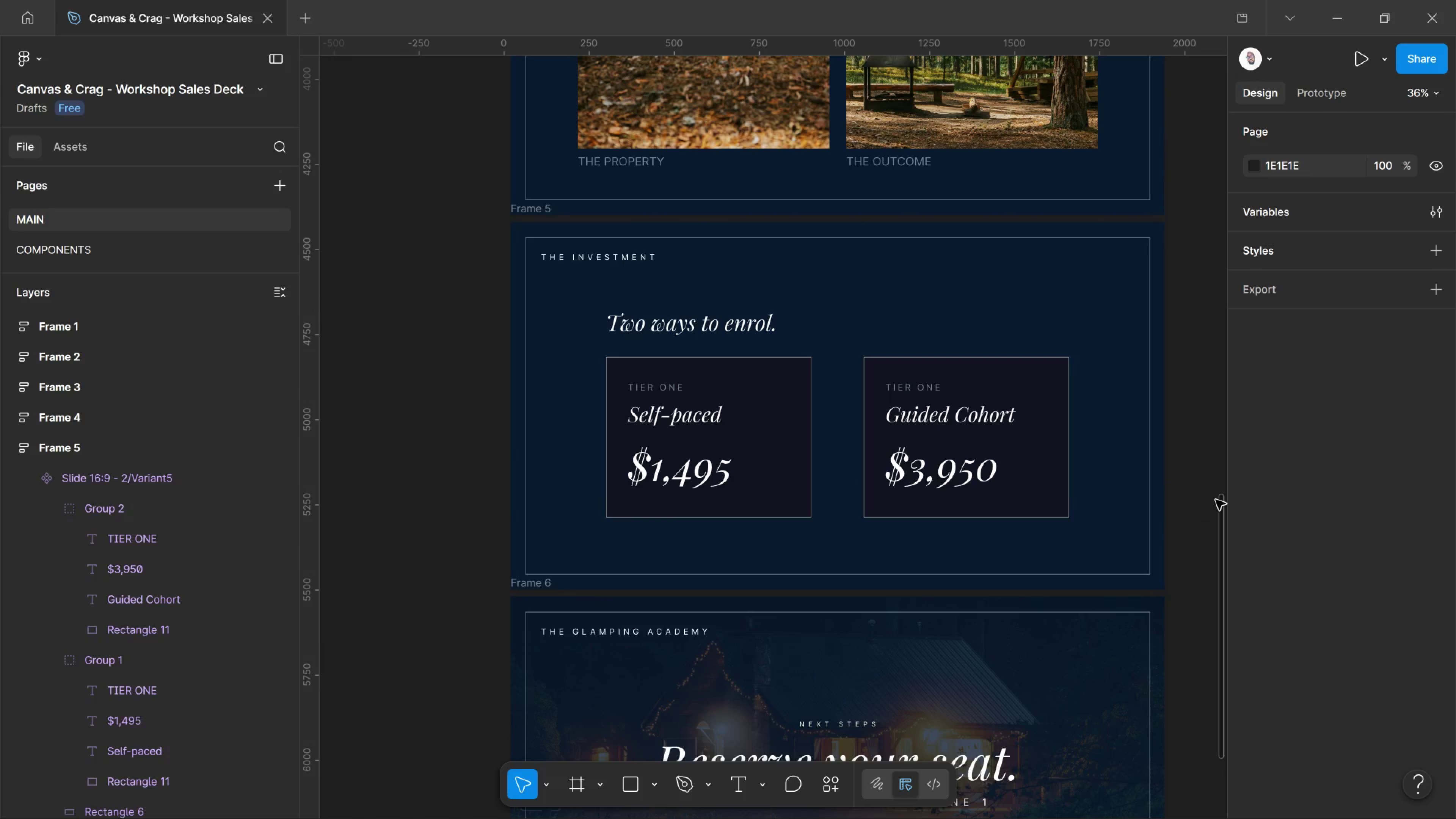 
hold_key(key=ControlLeft, duration=4.61)
scroll: coordinate [1040, 443], scroll_direction: up, amount: 7.0
 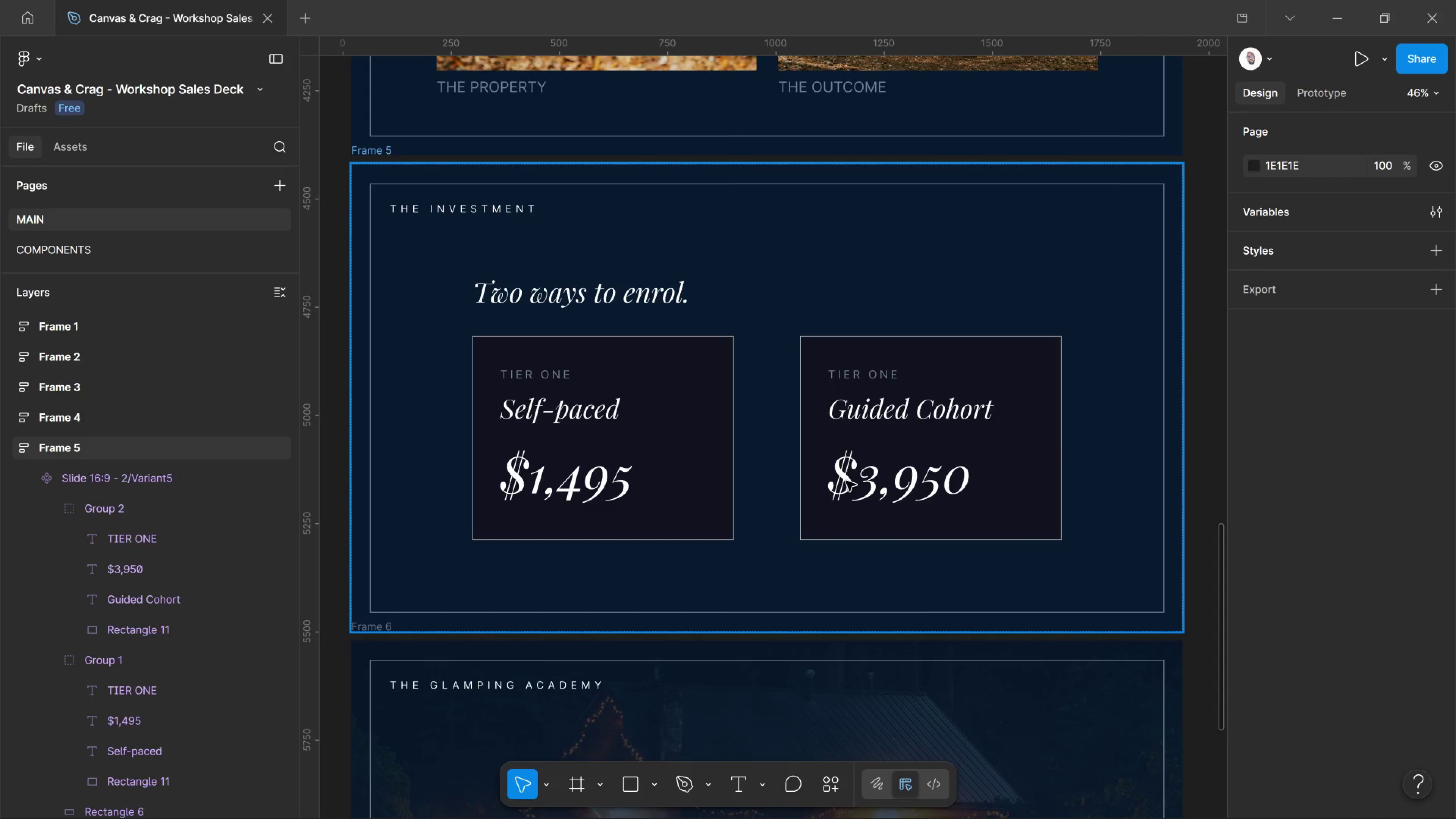 
wait(11.97)
 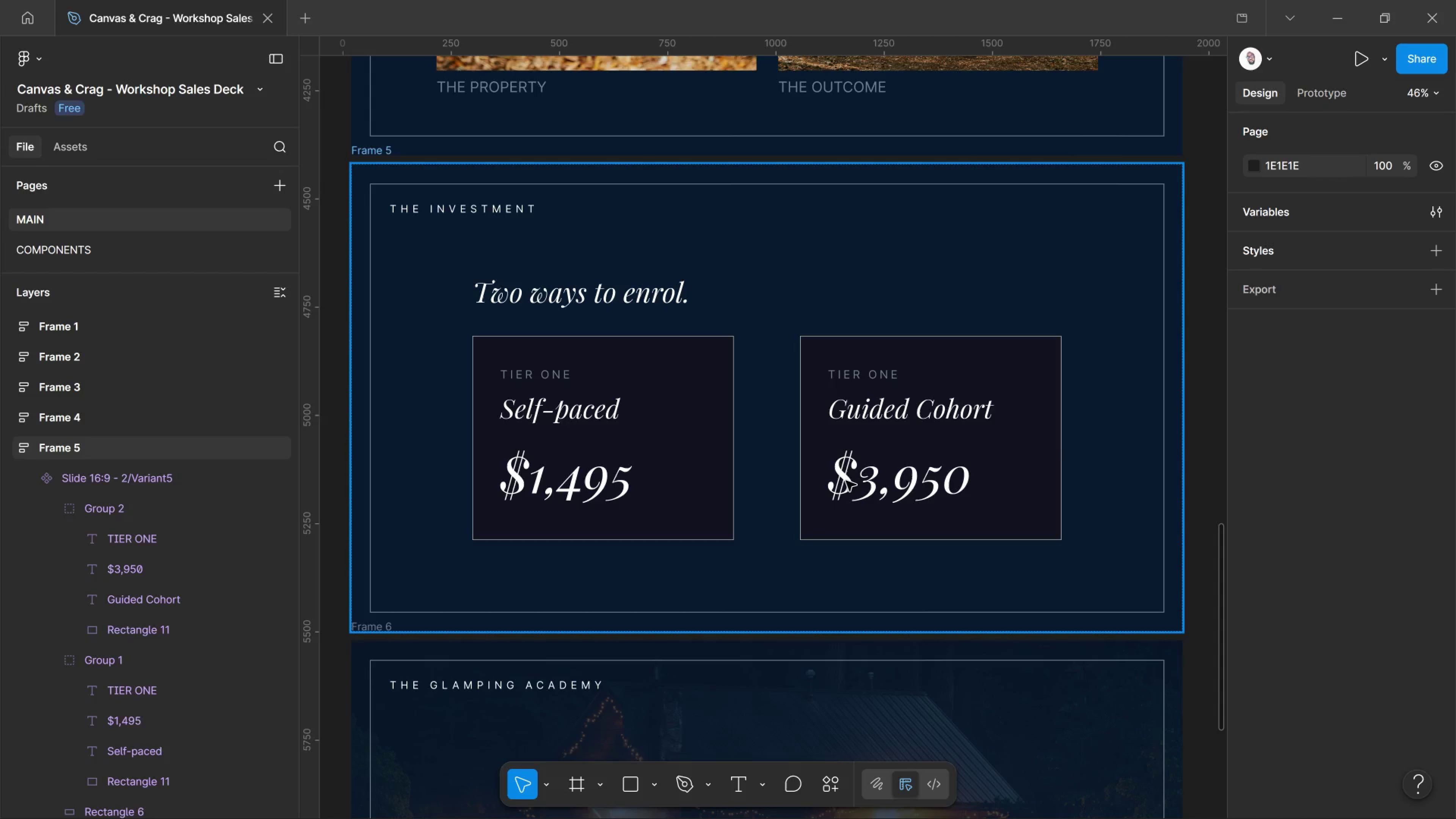 
hold_key(key=ControlLeft, duration=4.7)
left_click([914, 483])
 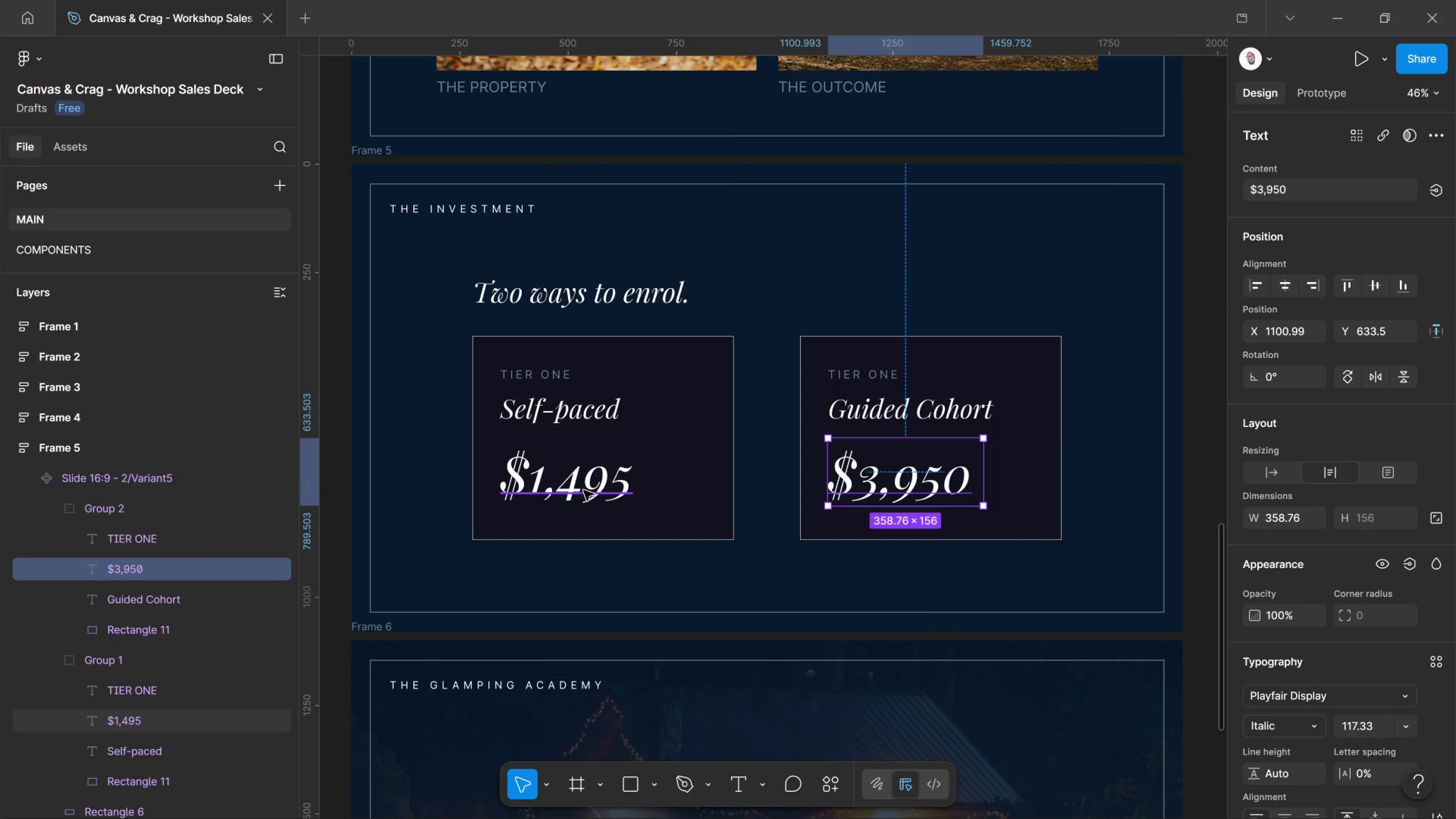 
left_click([584, 490])
 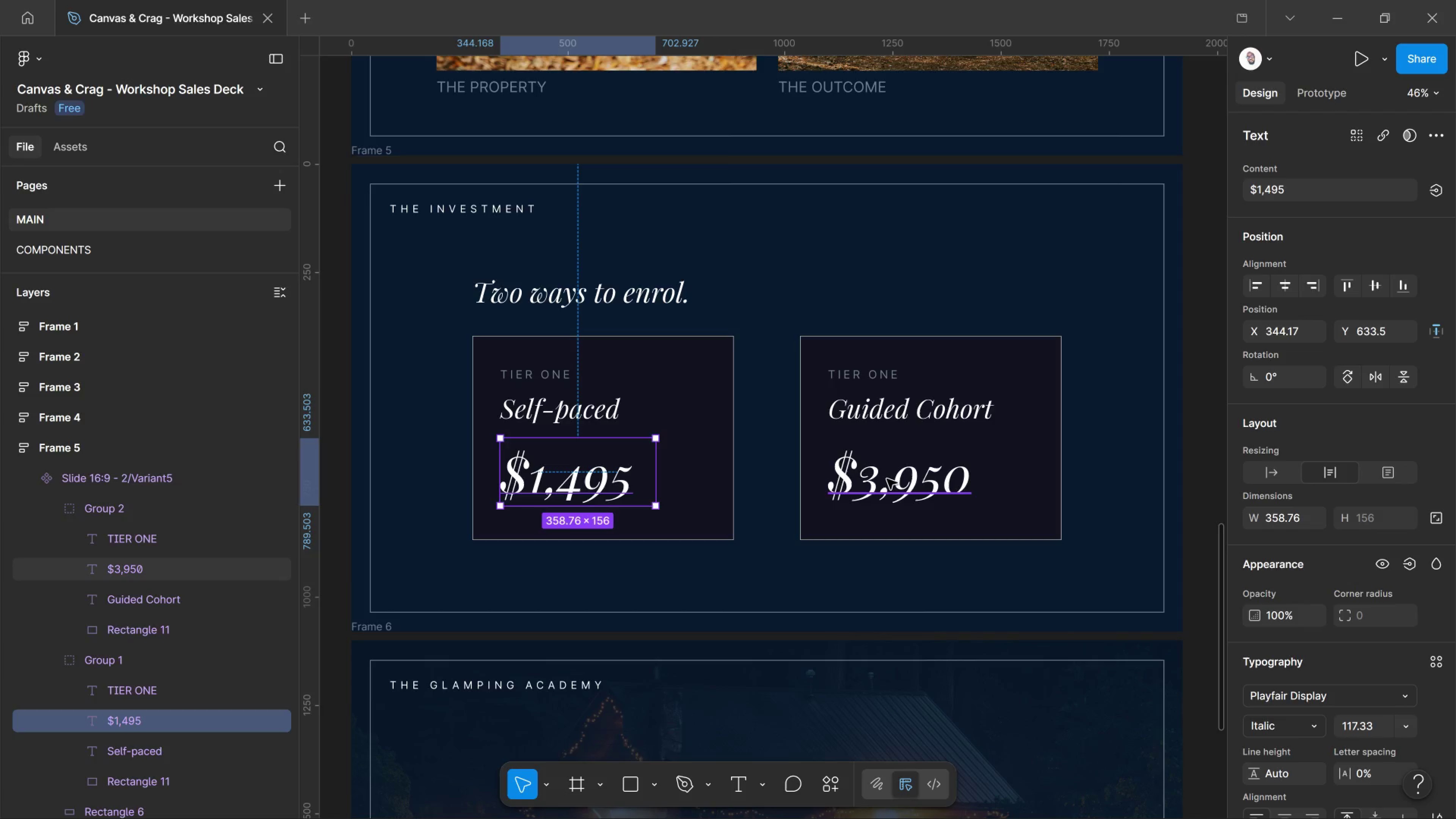 
hold_key(key=ControlLeft, duration=2.33)
left_click([887, 479])
 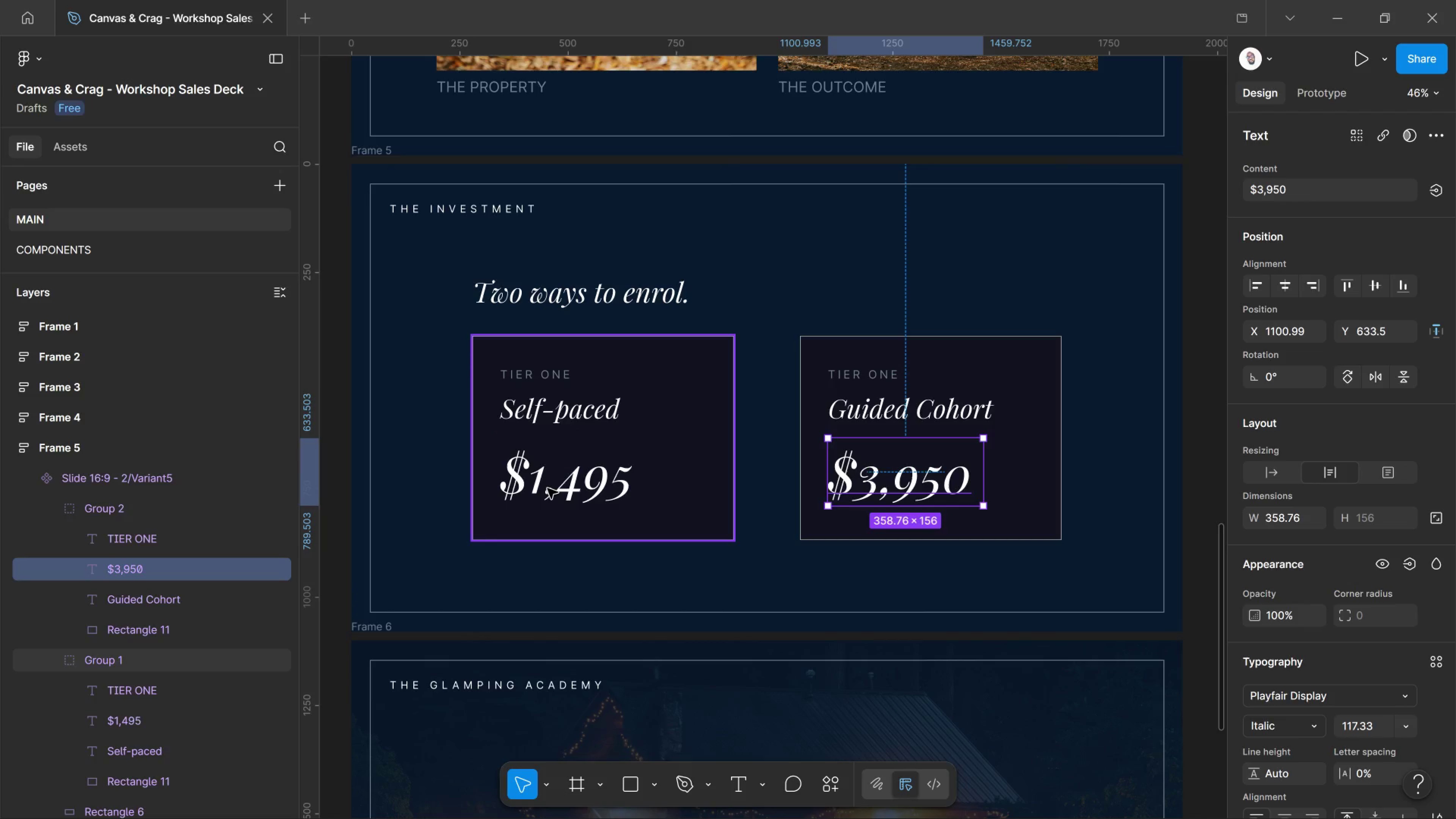 
hold_key(key=ControlLeft, duration=0.79)
 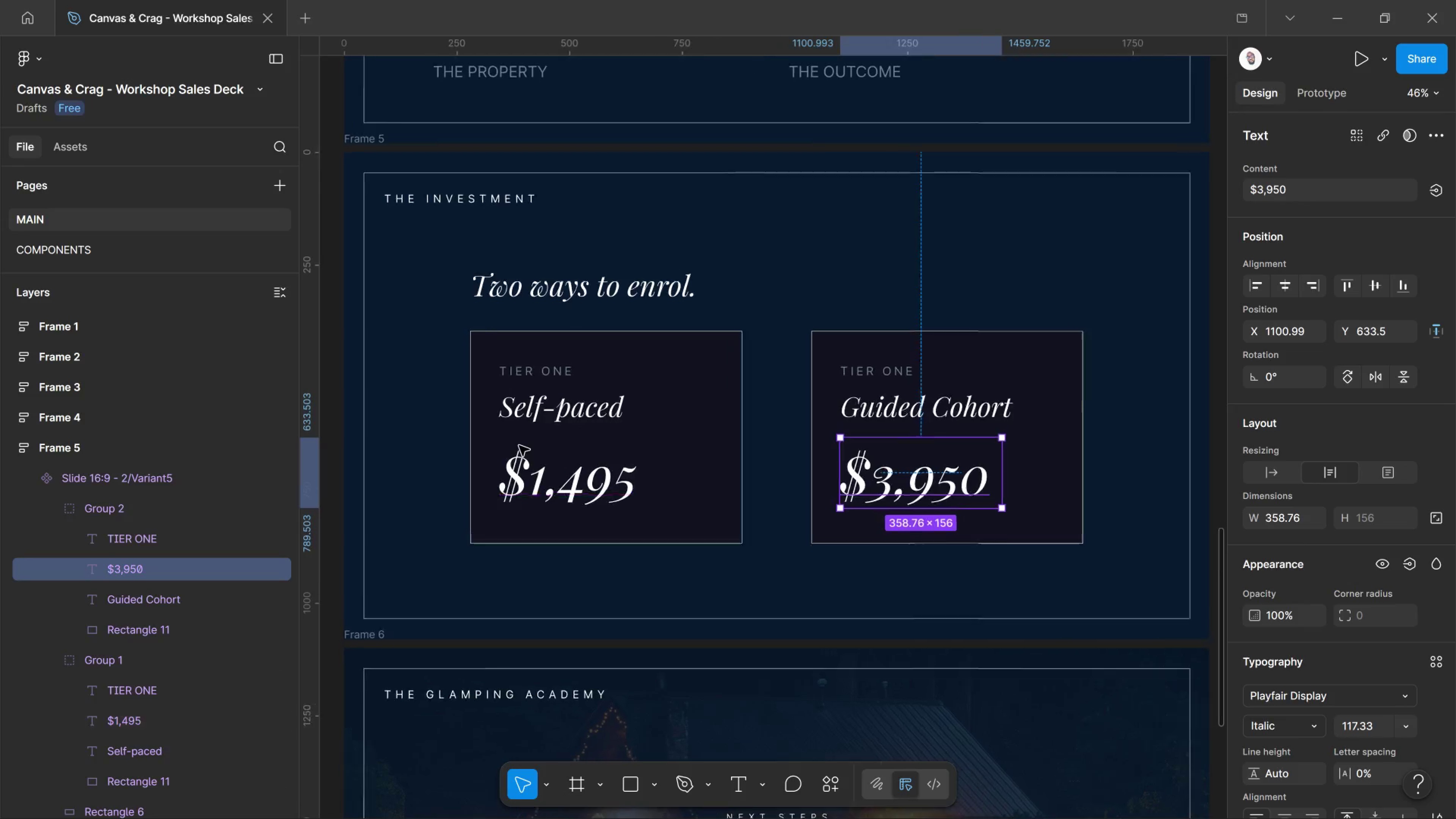 
hold_key(key=ControlLeft, duration=2.55)
scroll: coordinate [519, 446], scroll_direction: up, amount: 3.0
 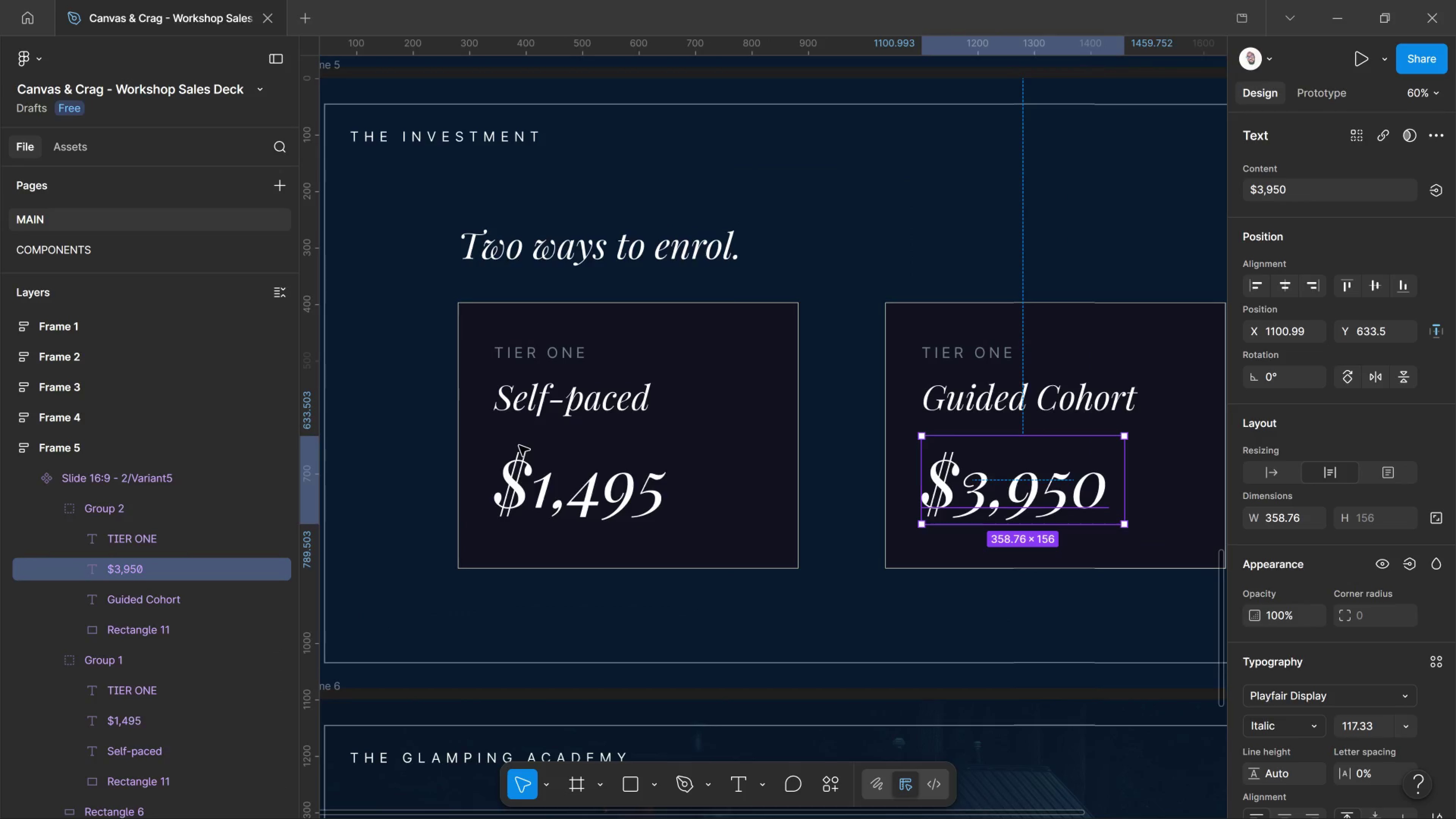 
scroll: coordinate [519, 446], scroll_direction: down, amount: 5.0
 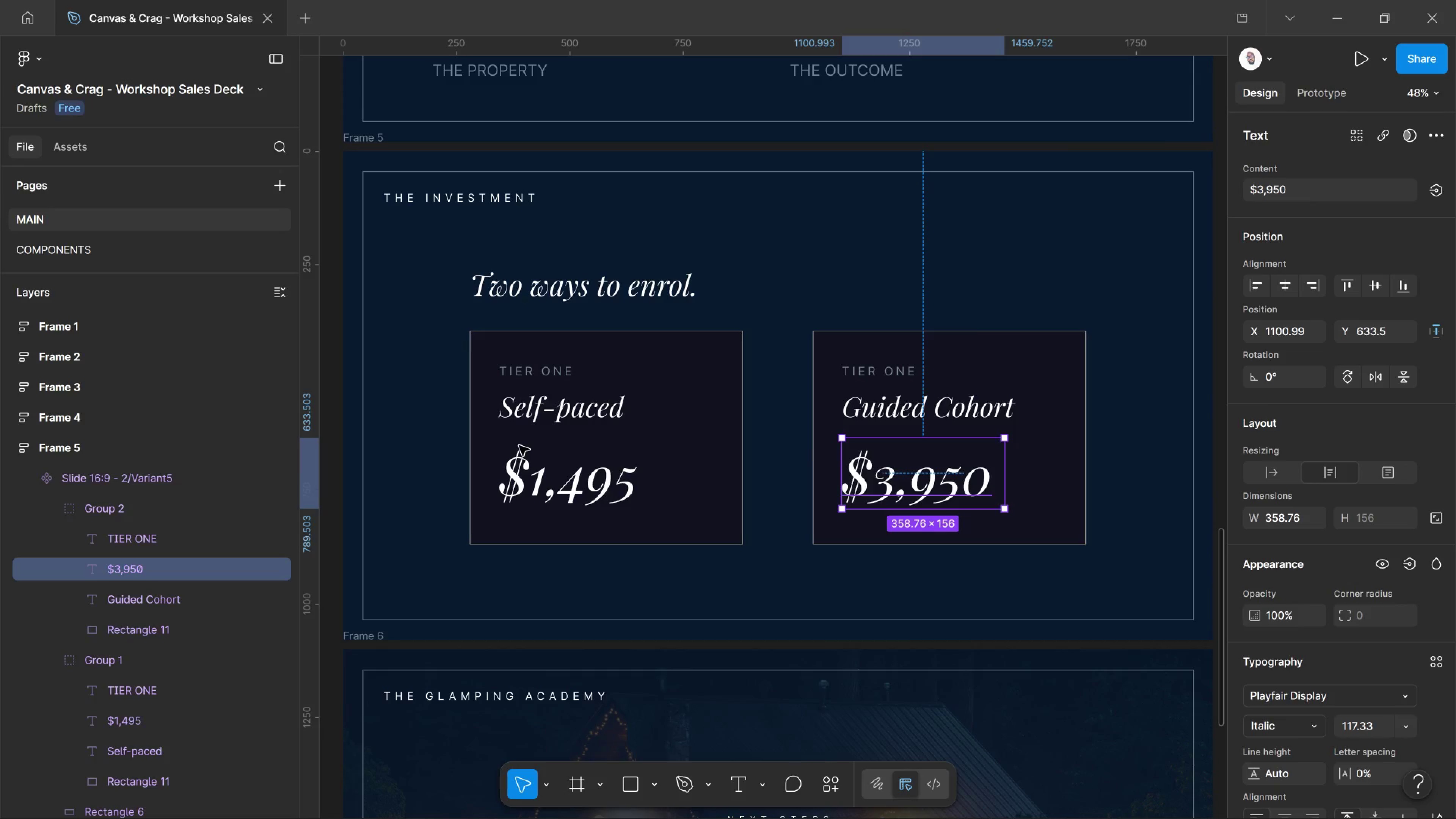 
wait(5.84)
 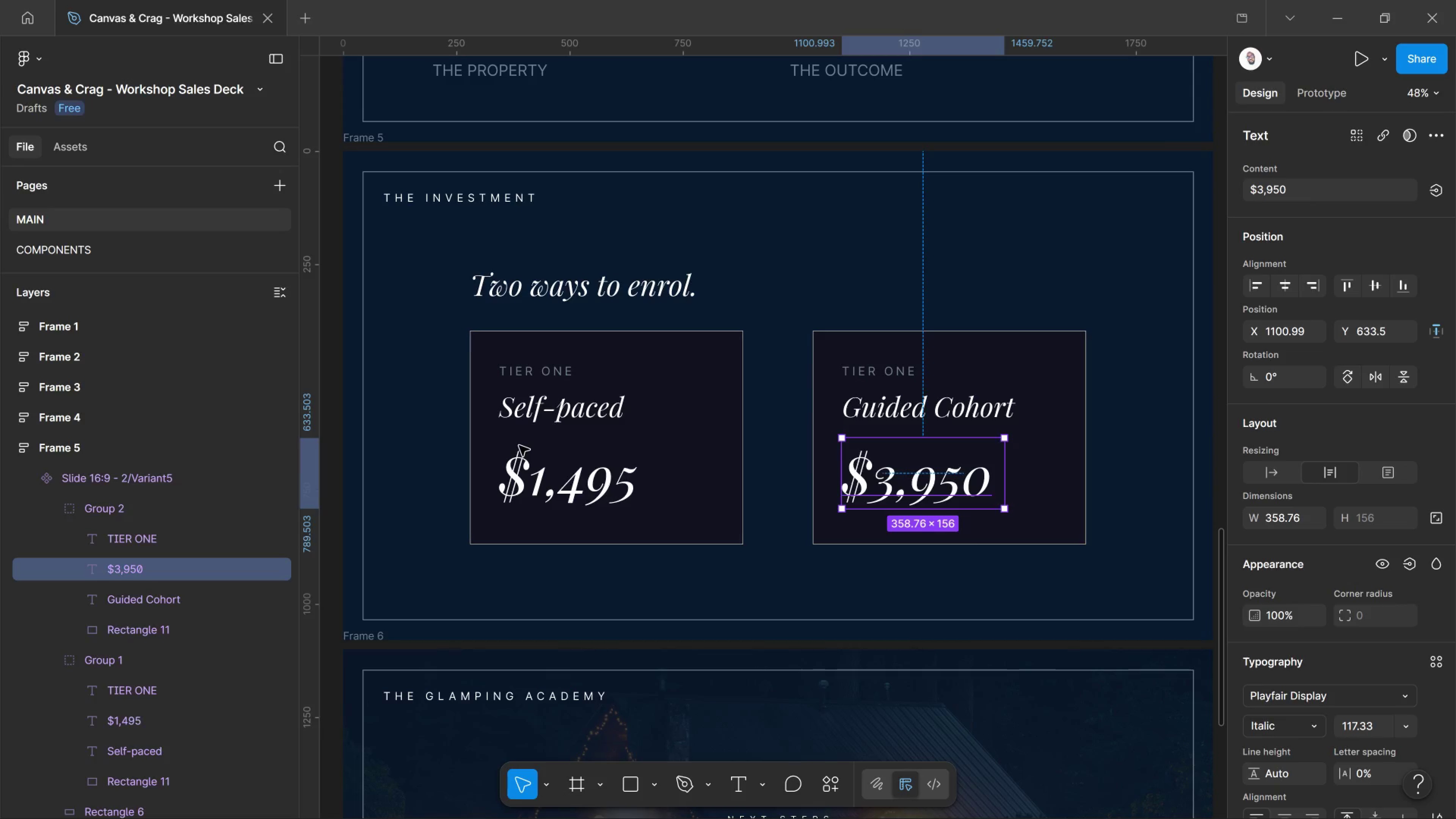 
hold_key(key=ControlLeft, duration=4.03)
left_click([614, 493])
 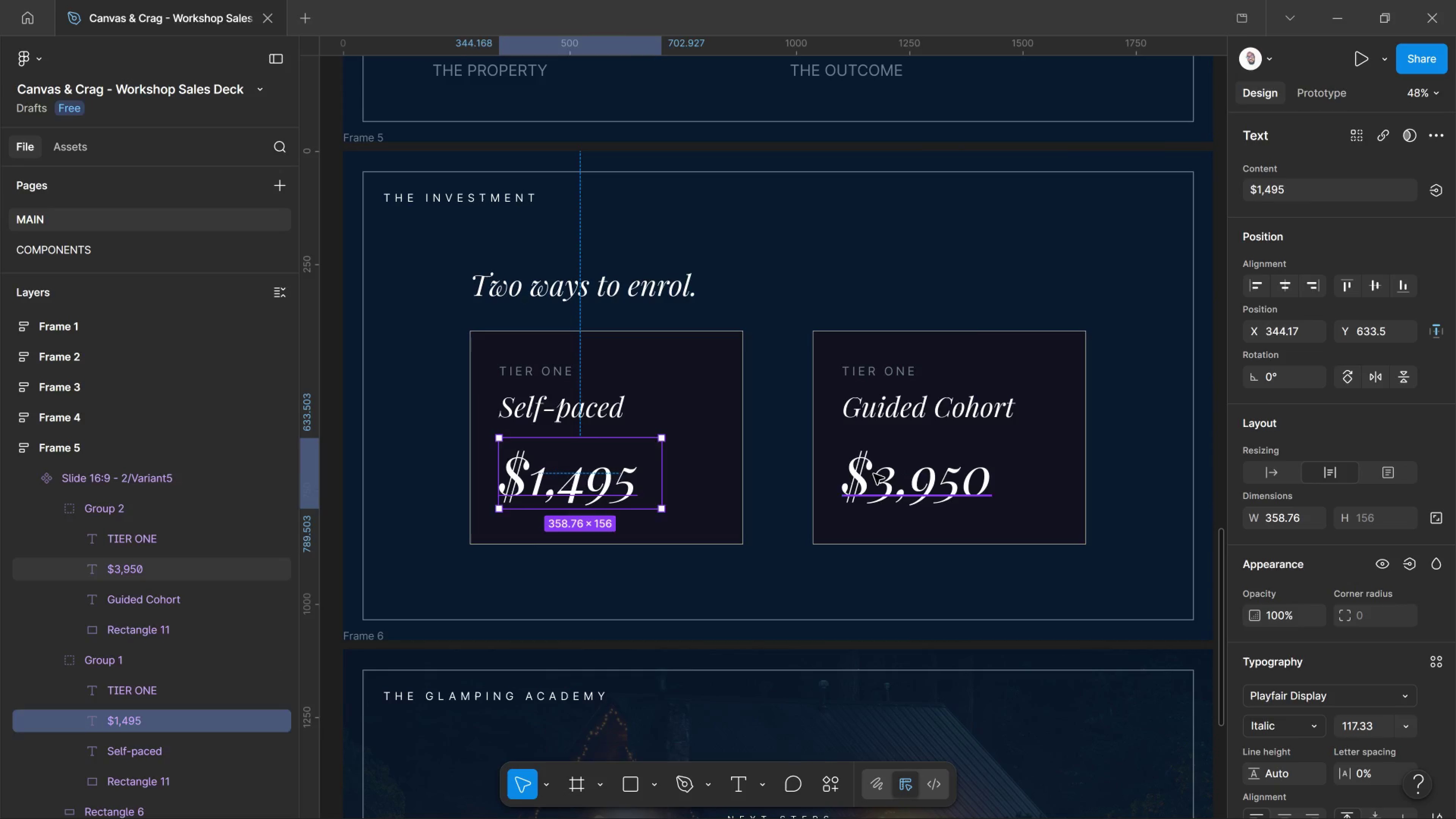 
left_click([874, 474])
 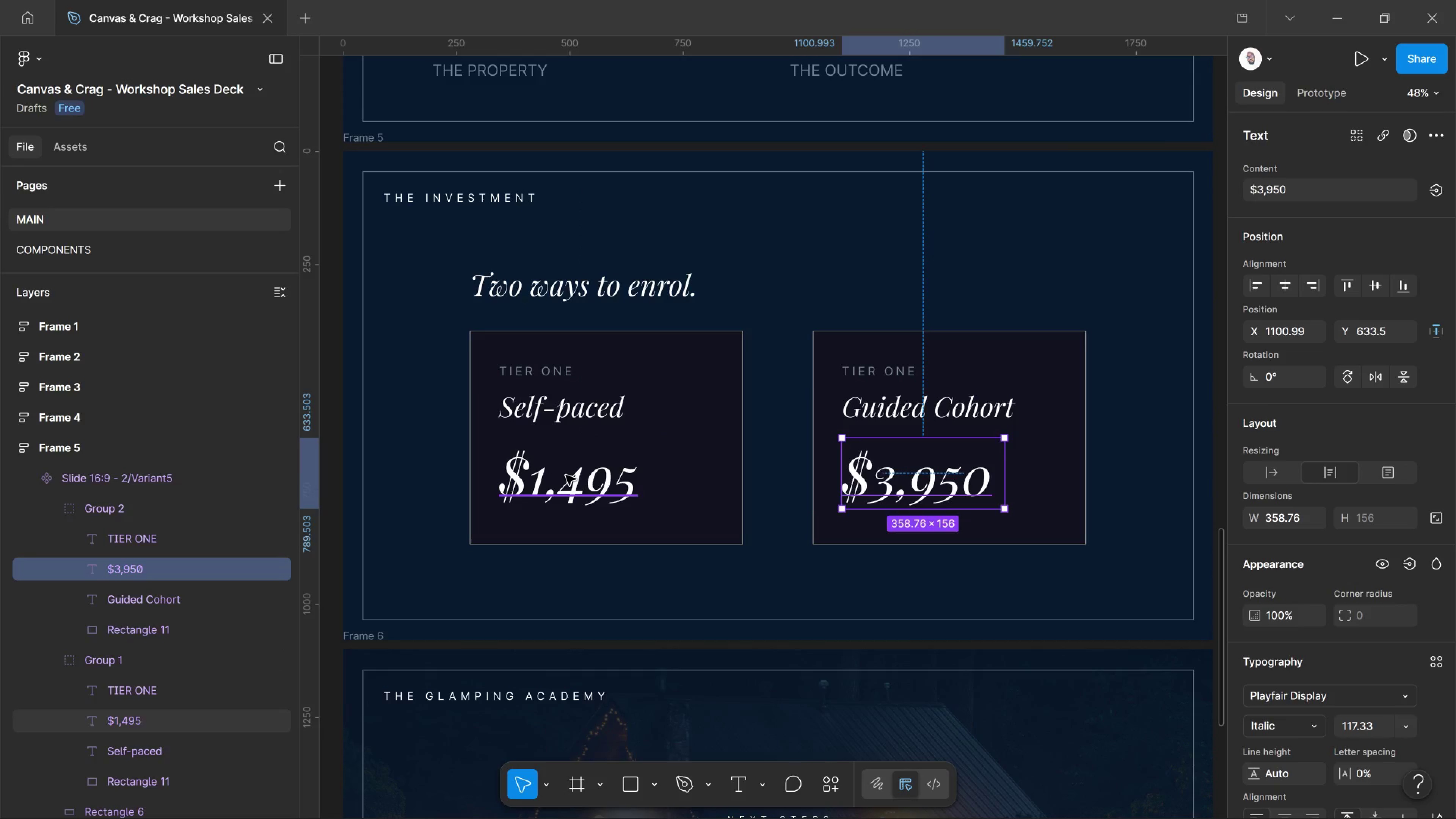 
hold_key(key=ShiftLeft, duration=0.74)
left_click([566, 475])
 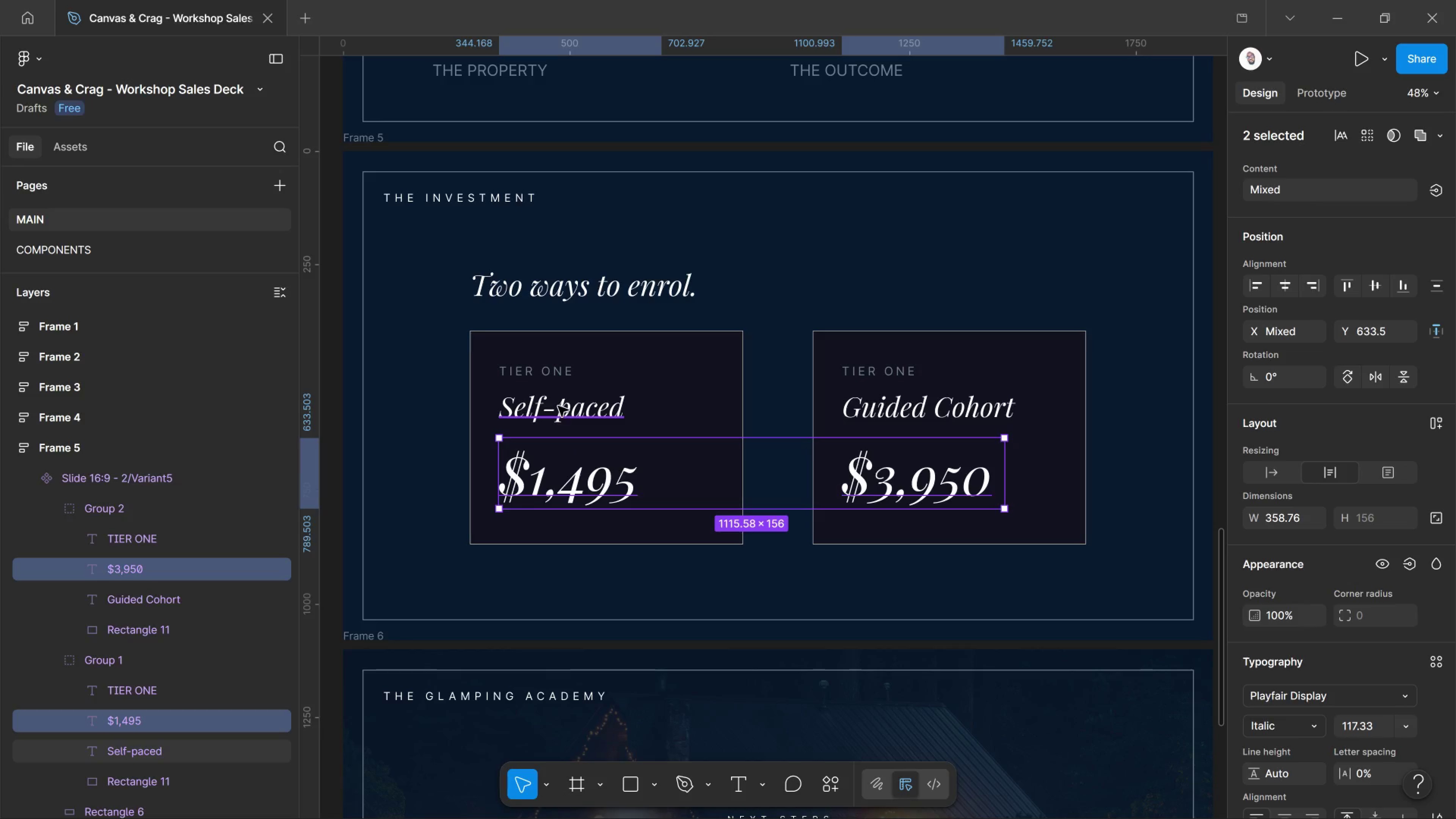 
left_click([558, 406])
 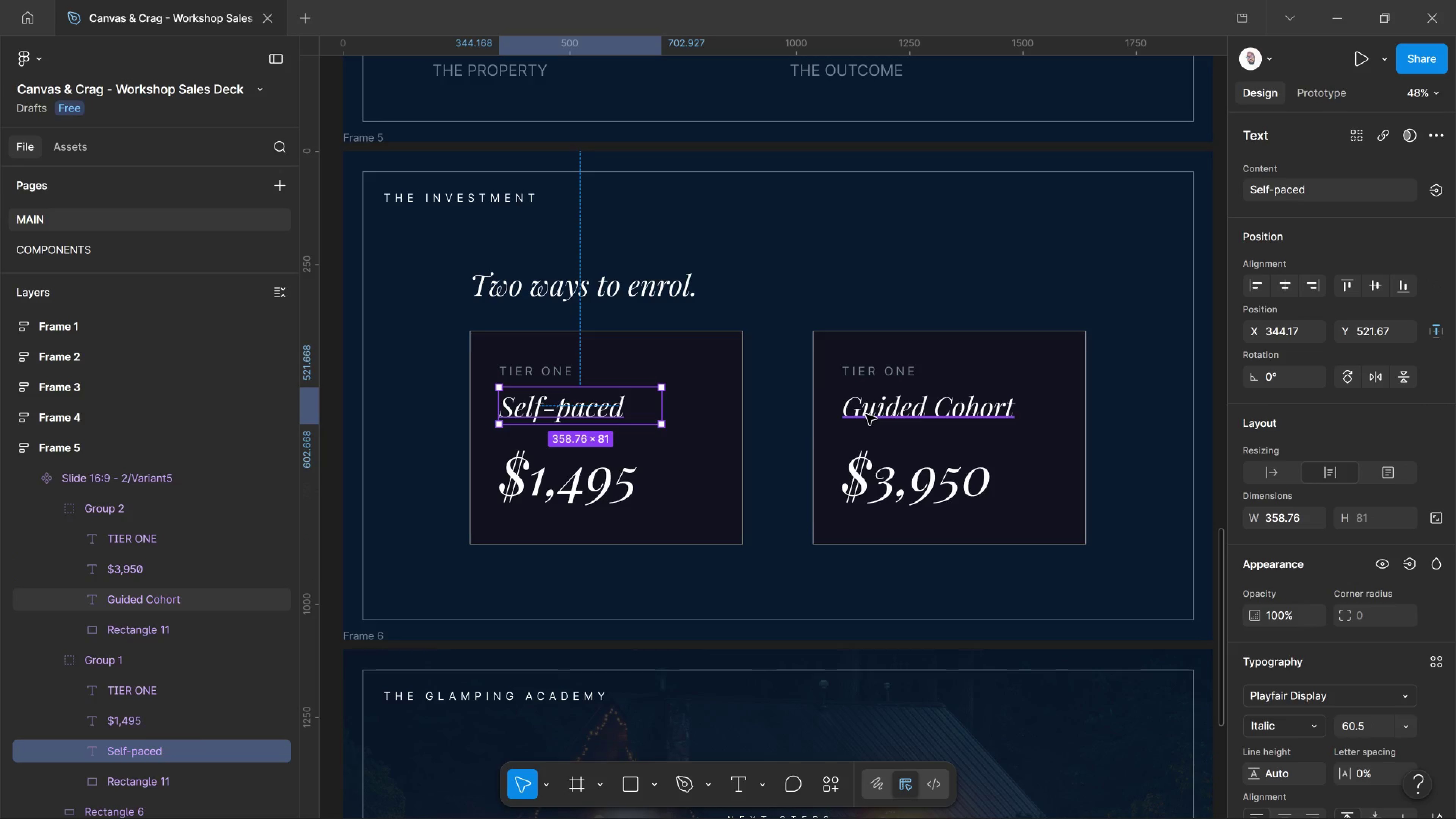 
hold_key(key=ControlLeft, duration=6.45)
left_click([875, 411])
 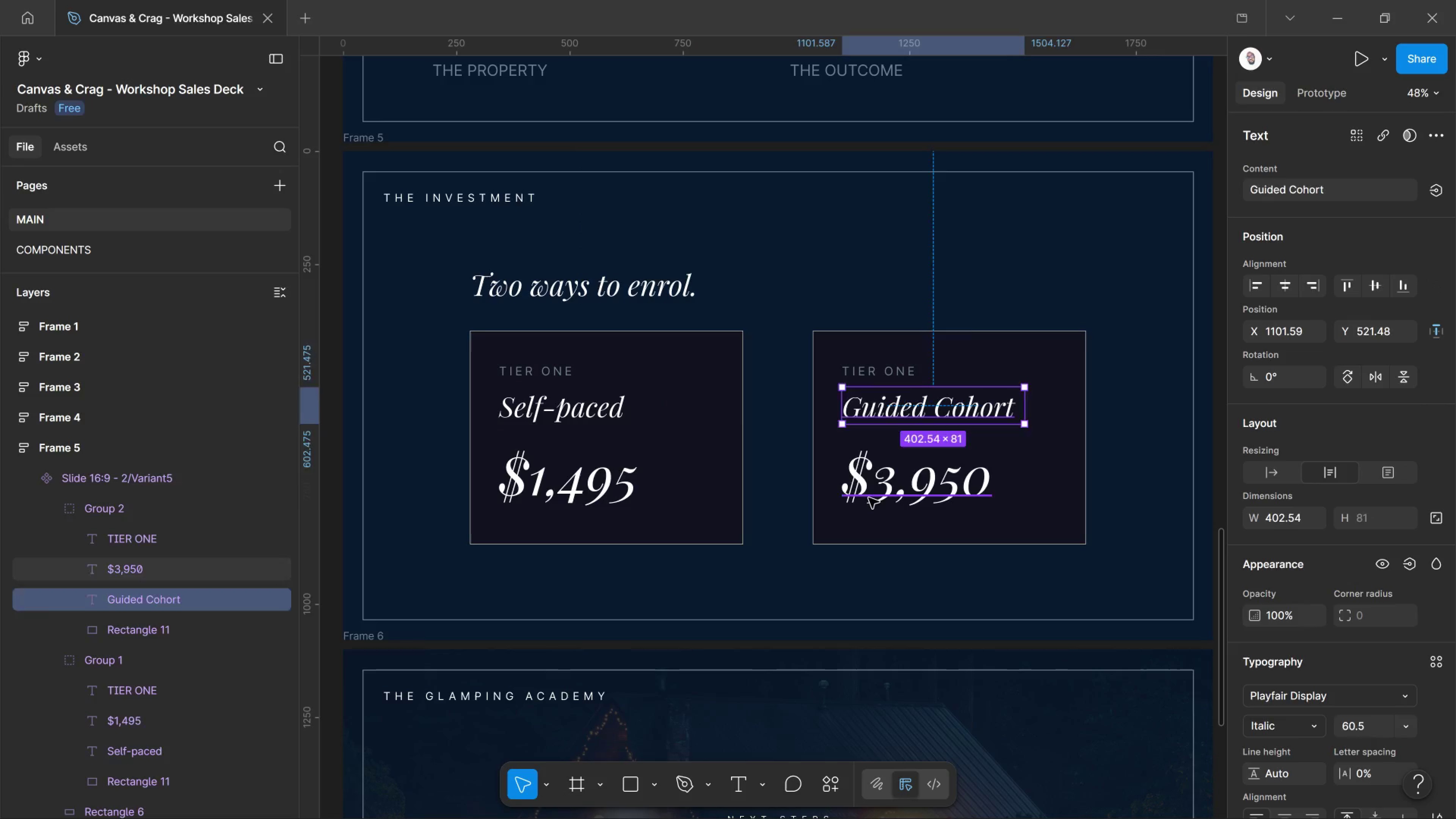 
left_click([869, 498])
 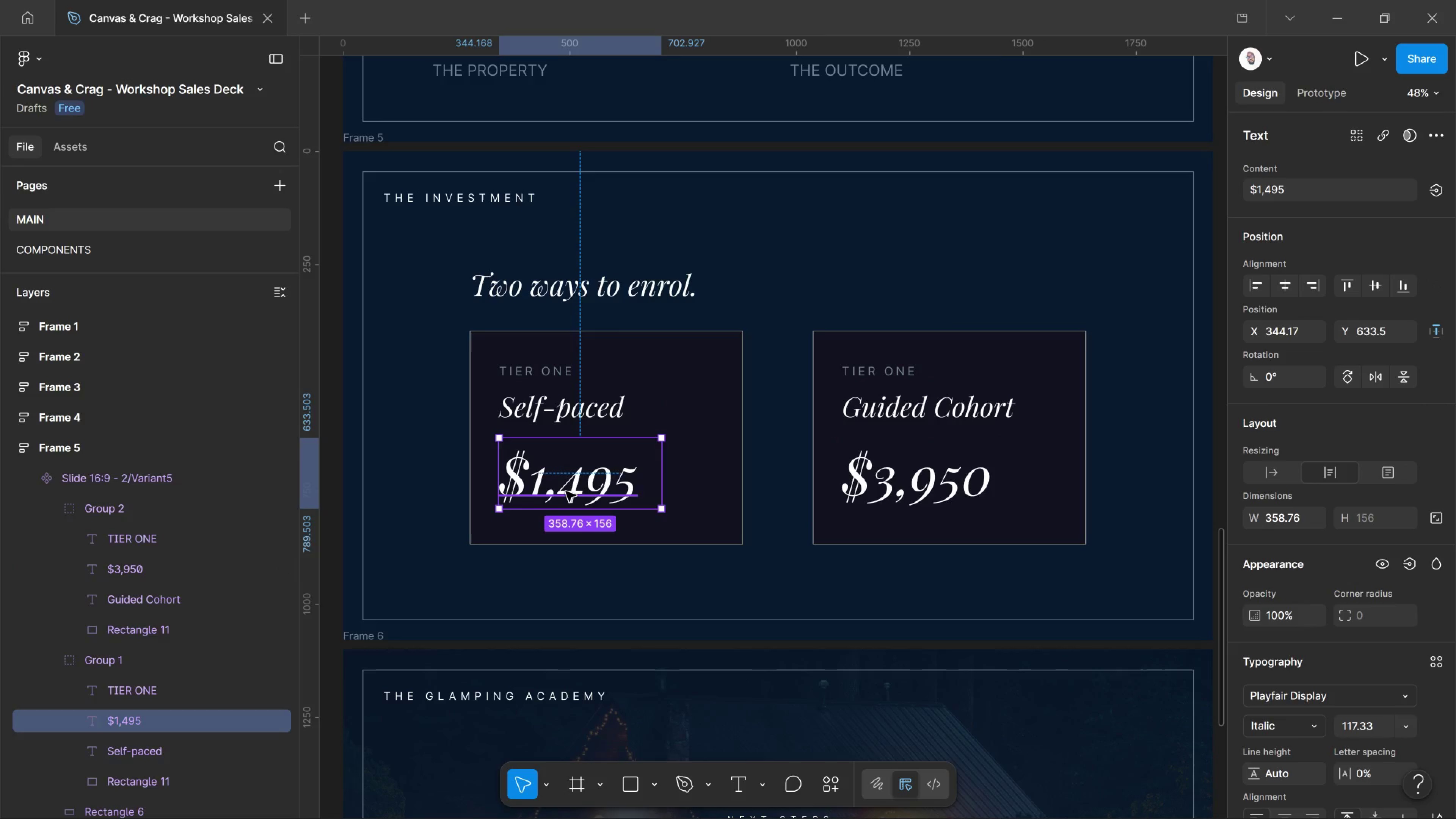 
left_click([566, 491])
 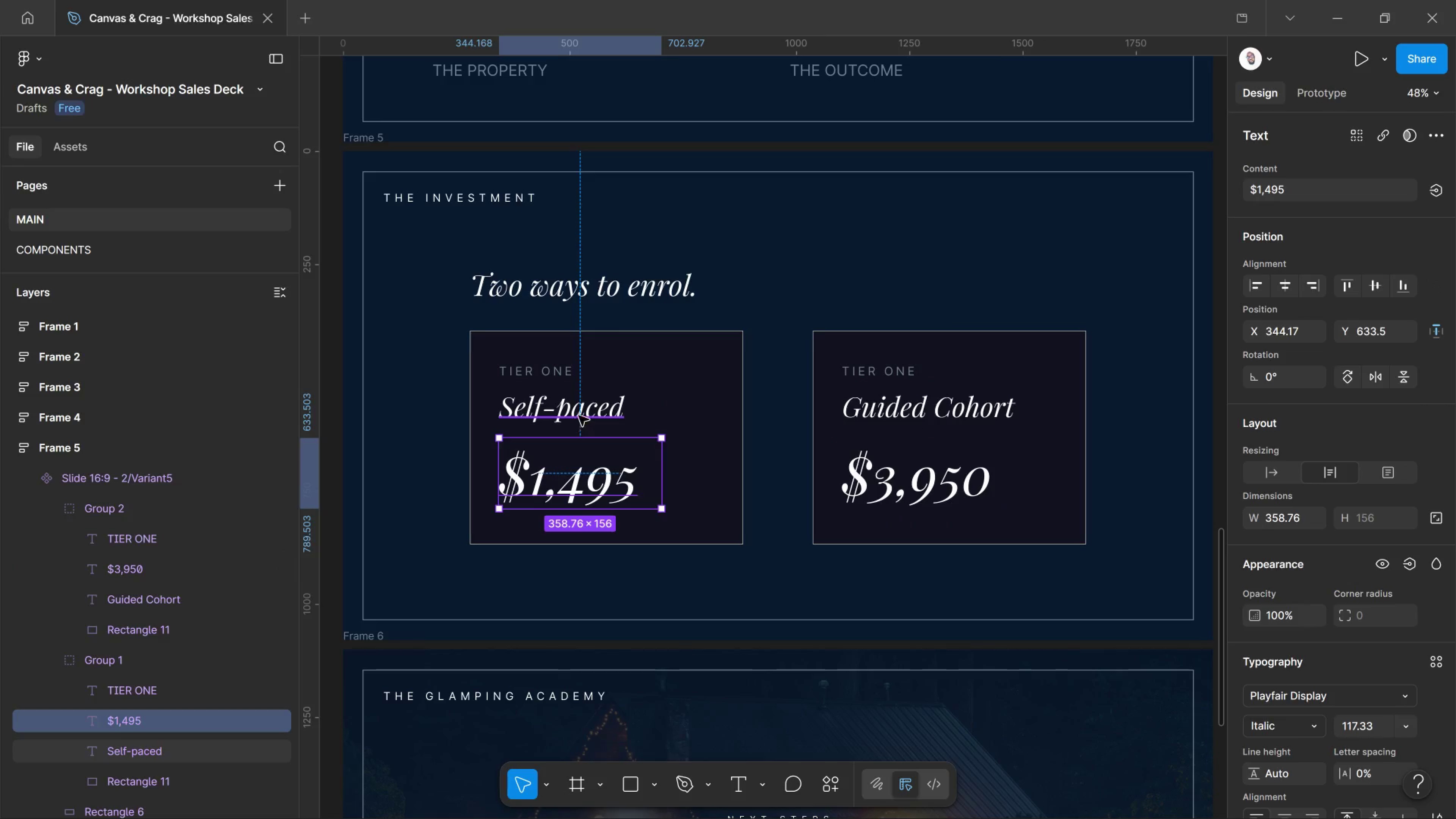 
hold_key(key=ShiftLeft, duration=2.63)
left_click([590, 401])
 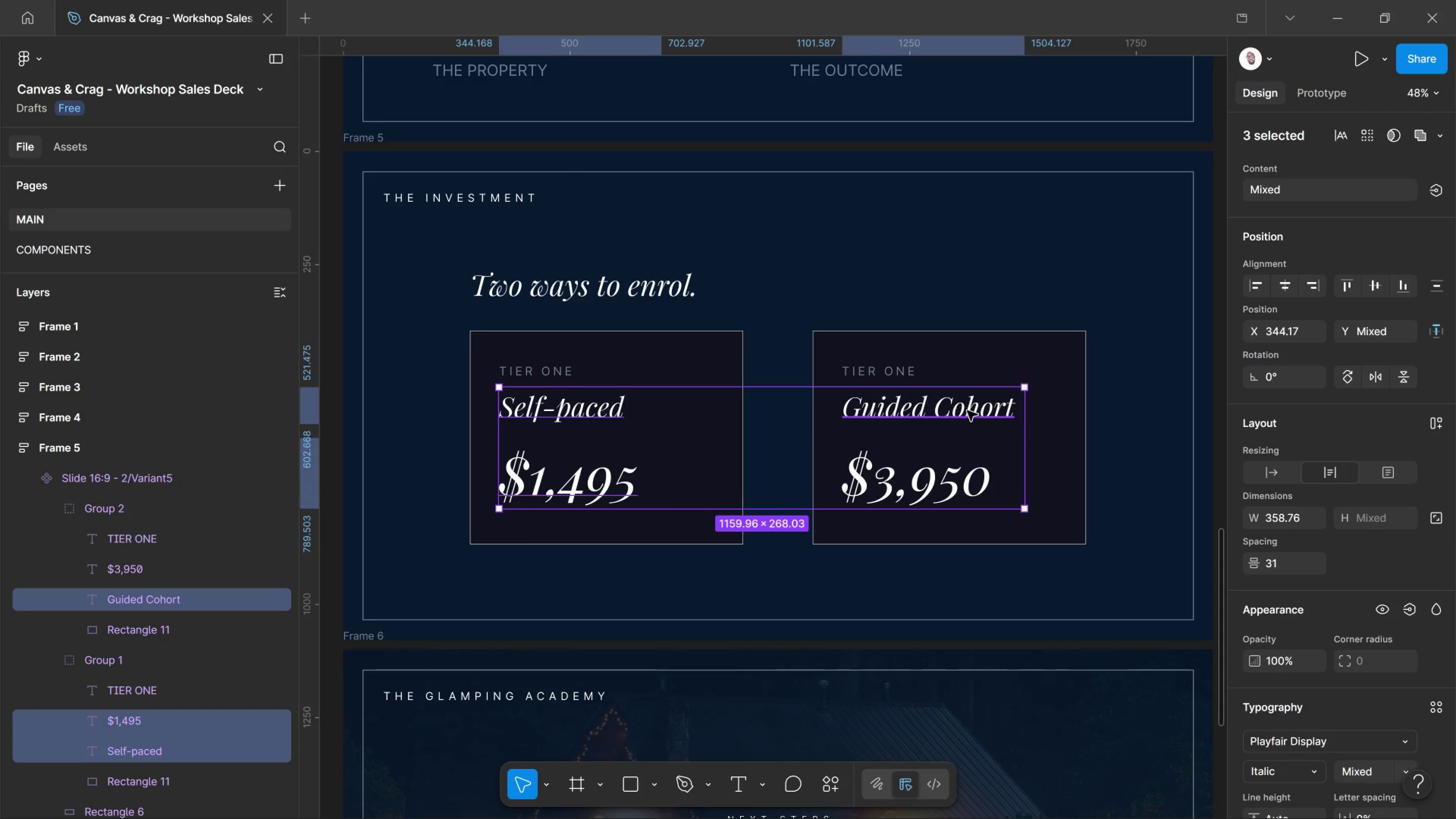 
left_click([967, 411])
 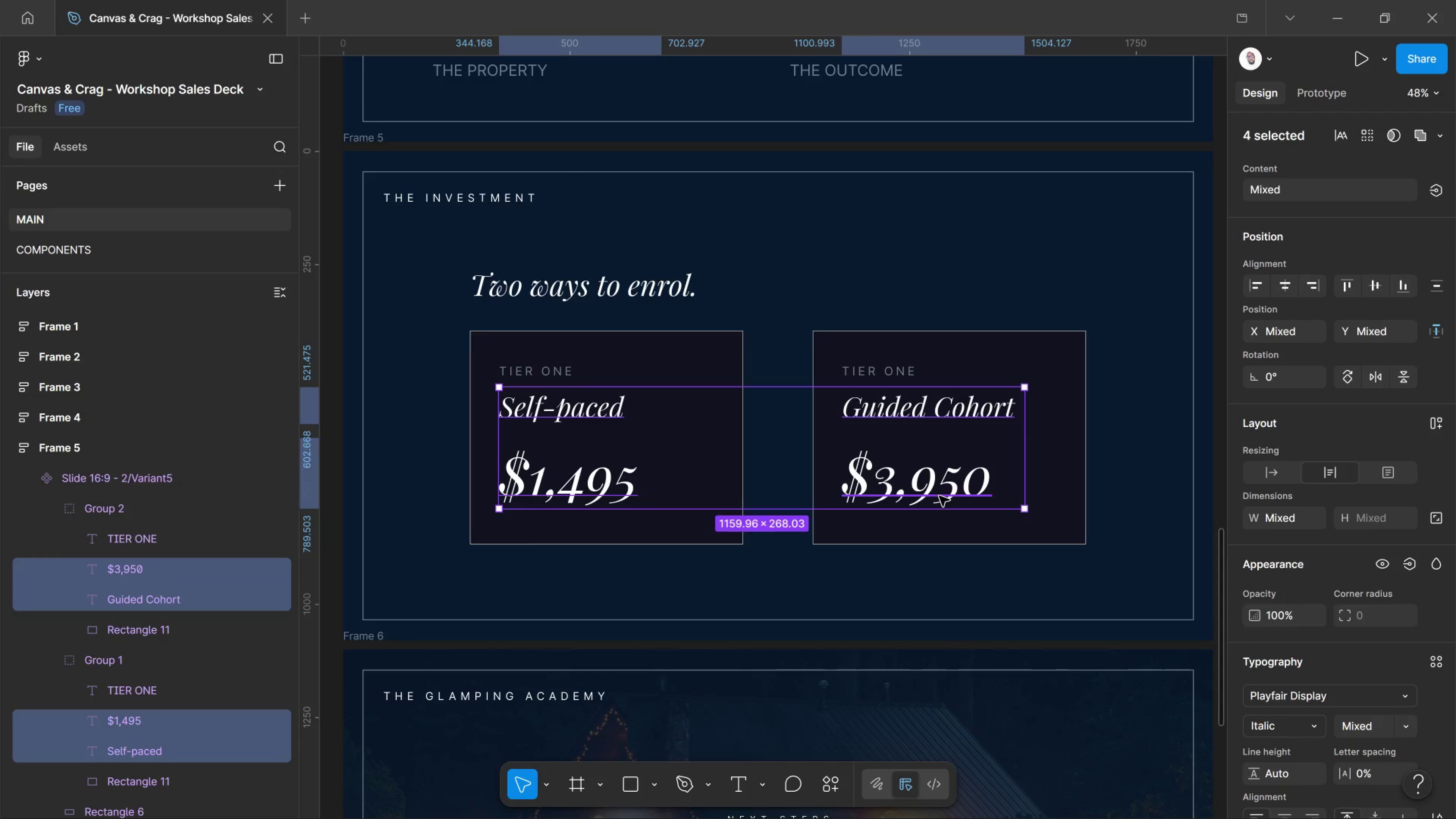 
left_click([939, 496])
 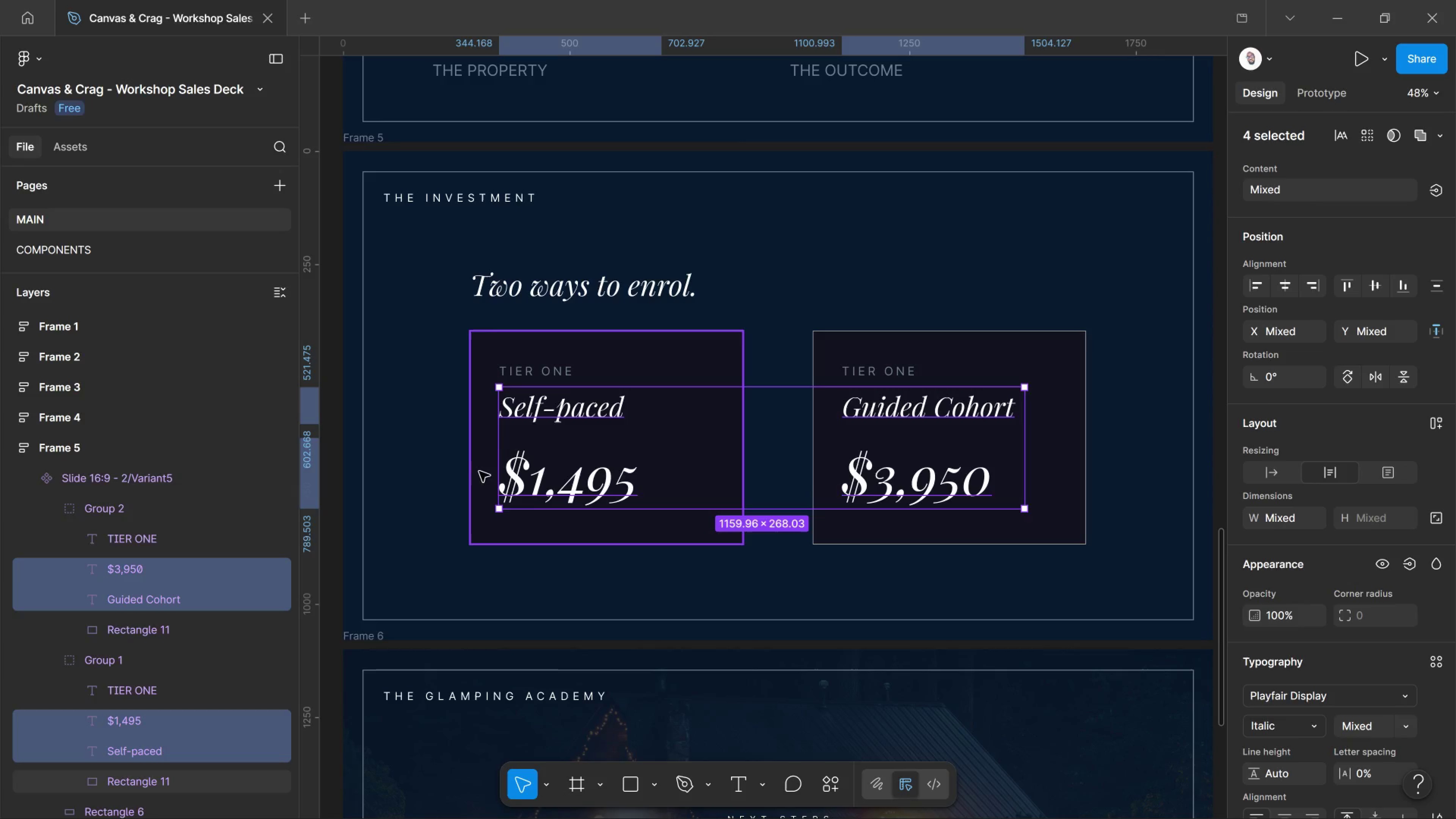 
left_click([455, 460])
 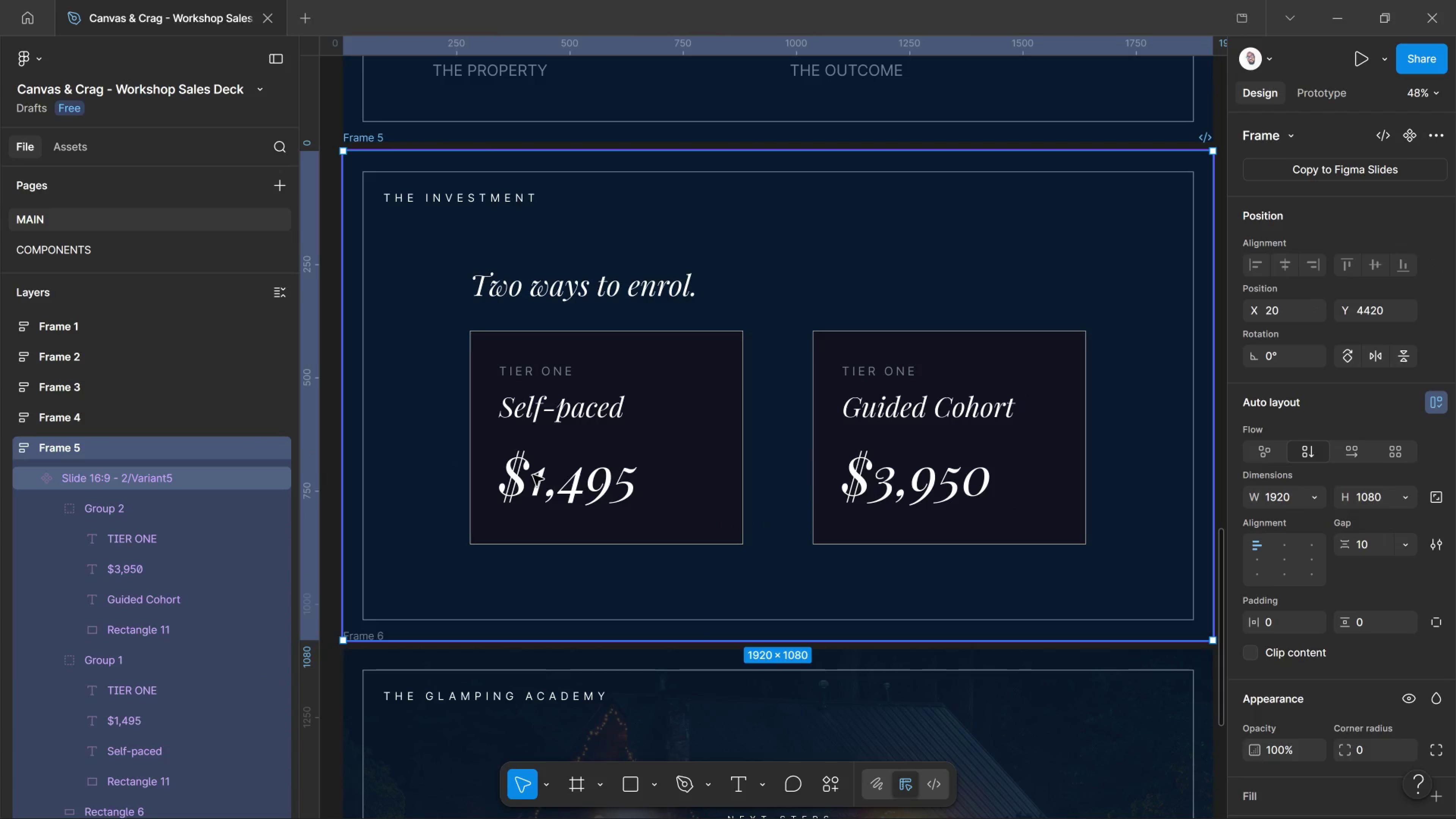 
hold_key(key=ControlLeft, duration=1.35)
left_click([533, 475])
 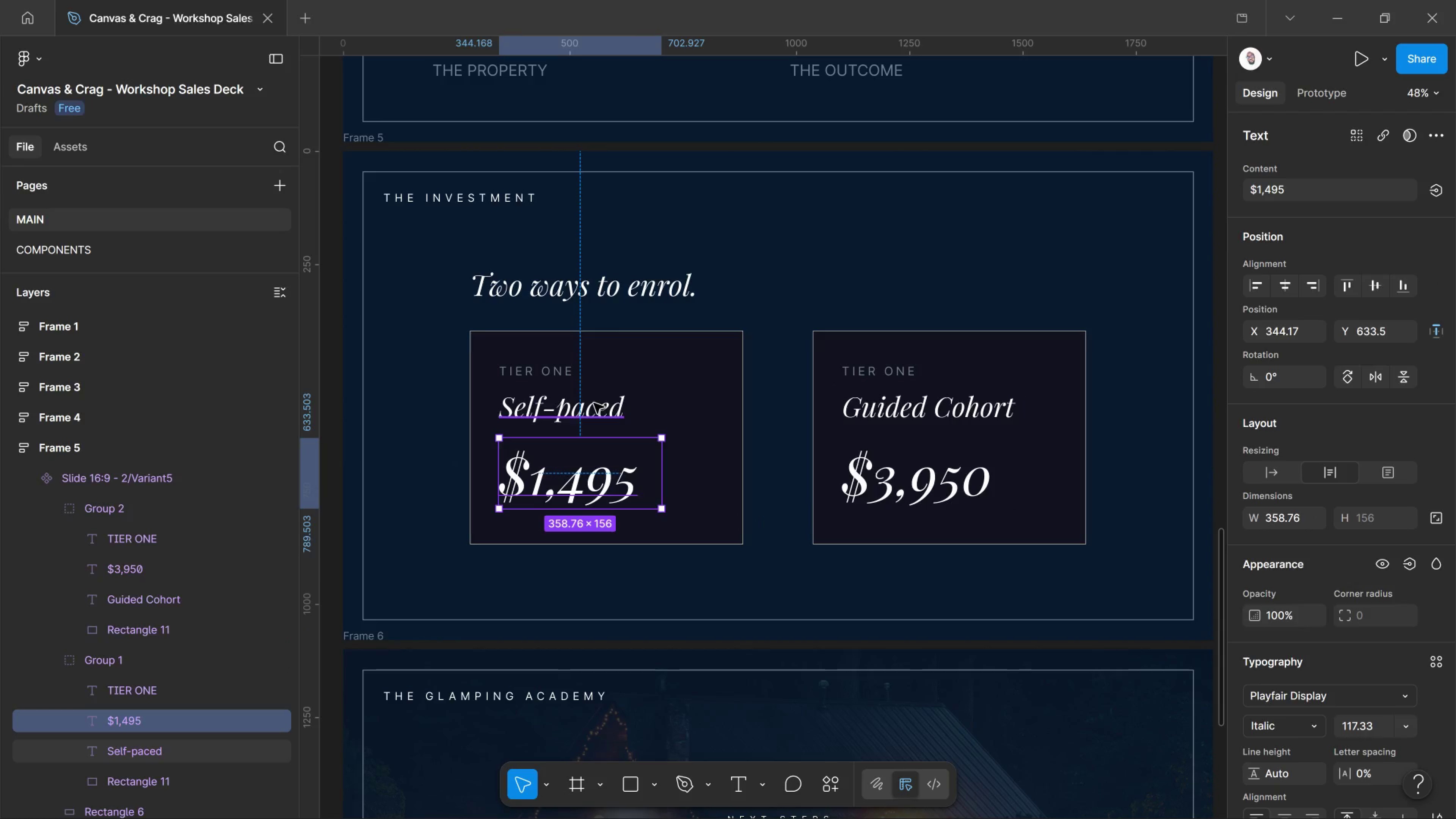 
hold_key(key=ControlLeft, duration=0.67)
left_click([594, 403])
 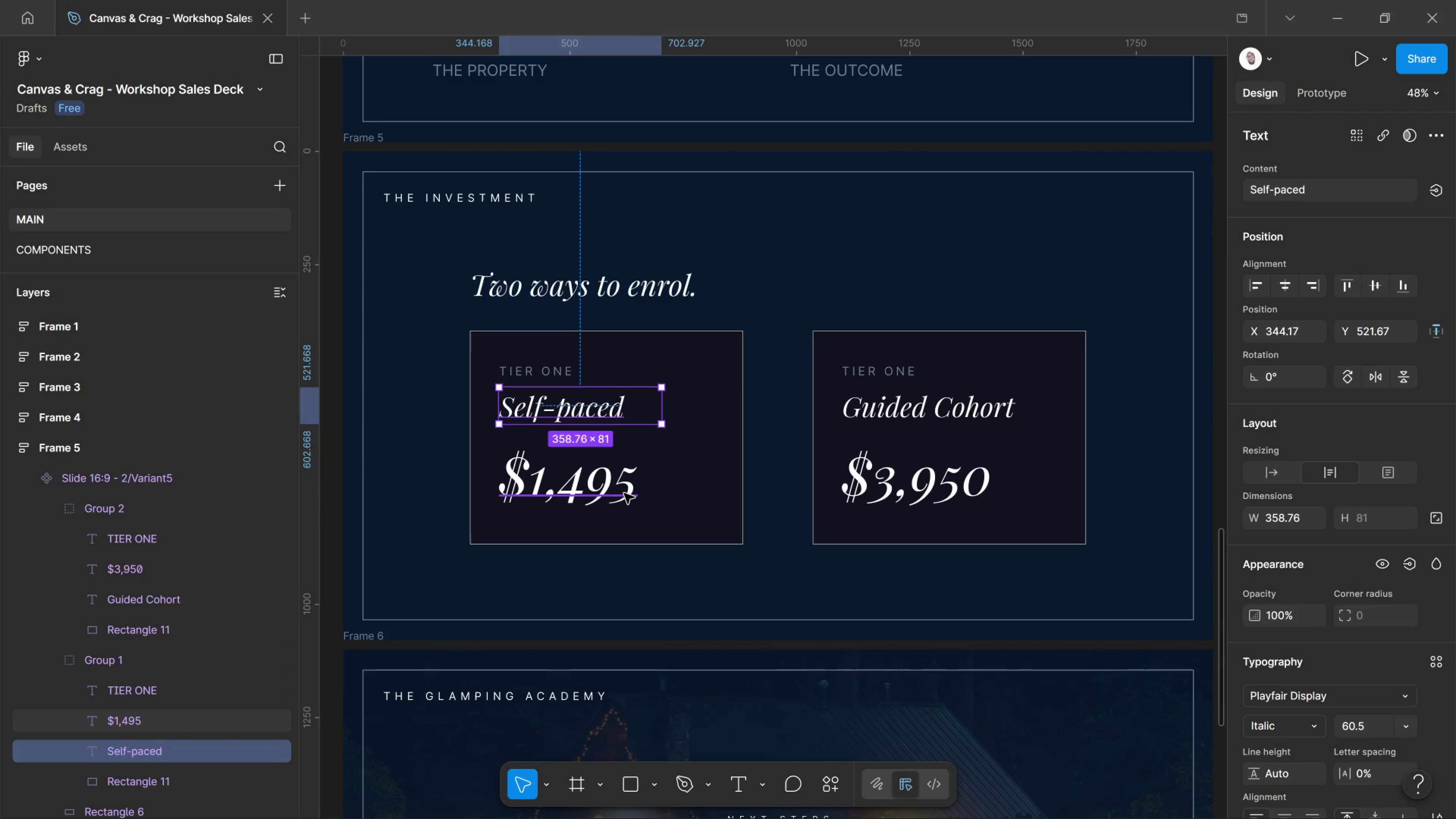 
left_click([624, 493])
 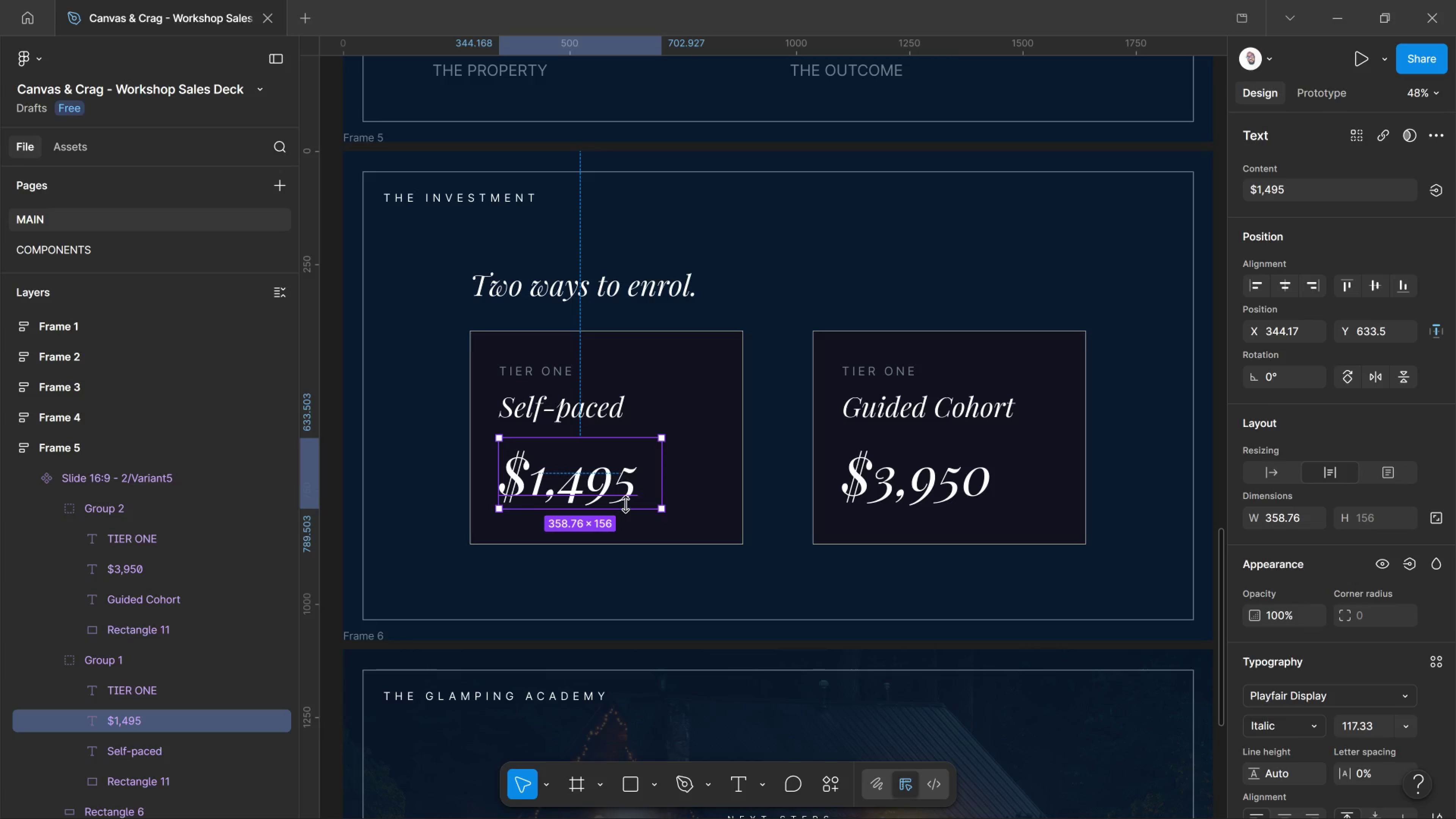 
wait(16.21)
 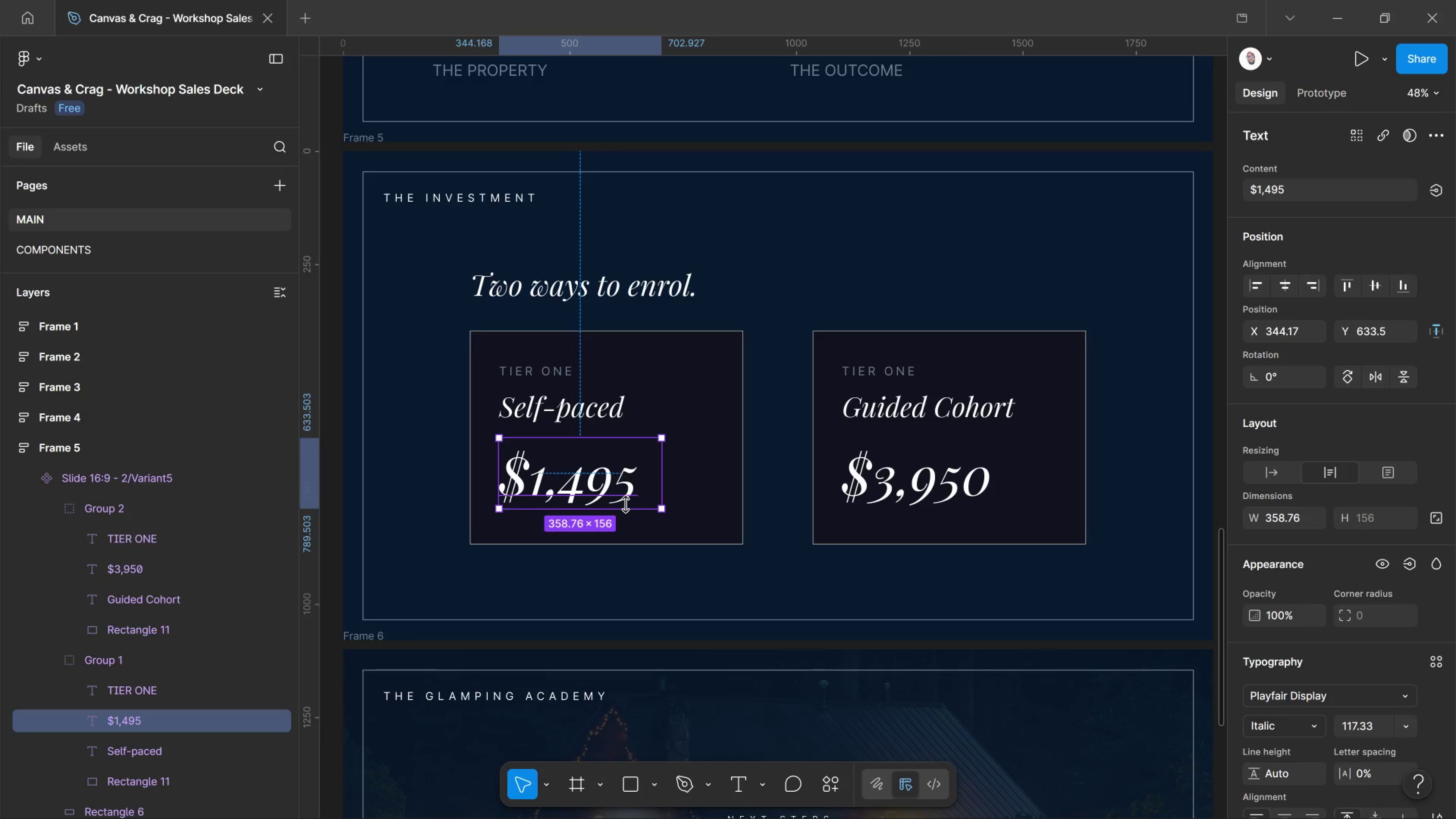 
hold_key(key=ControlLeft, duration=2.23)
scroll: coordinate [532, 485], scroll_direction: up, amount: 12.0
 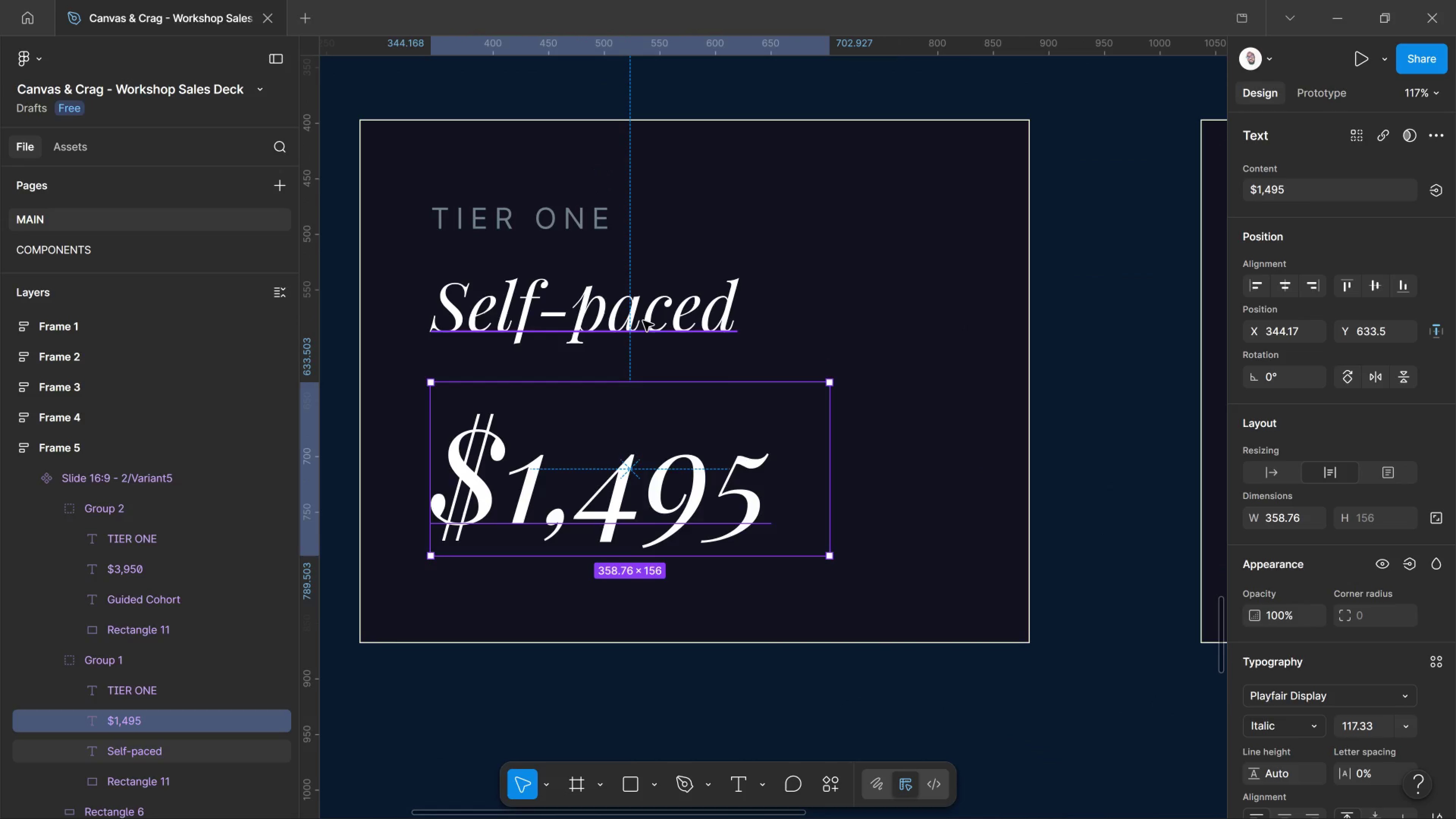 
wait(5.67)
 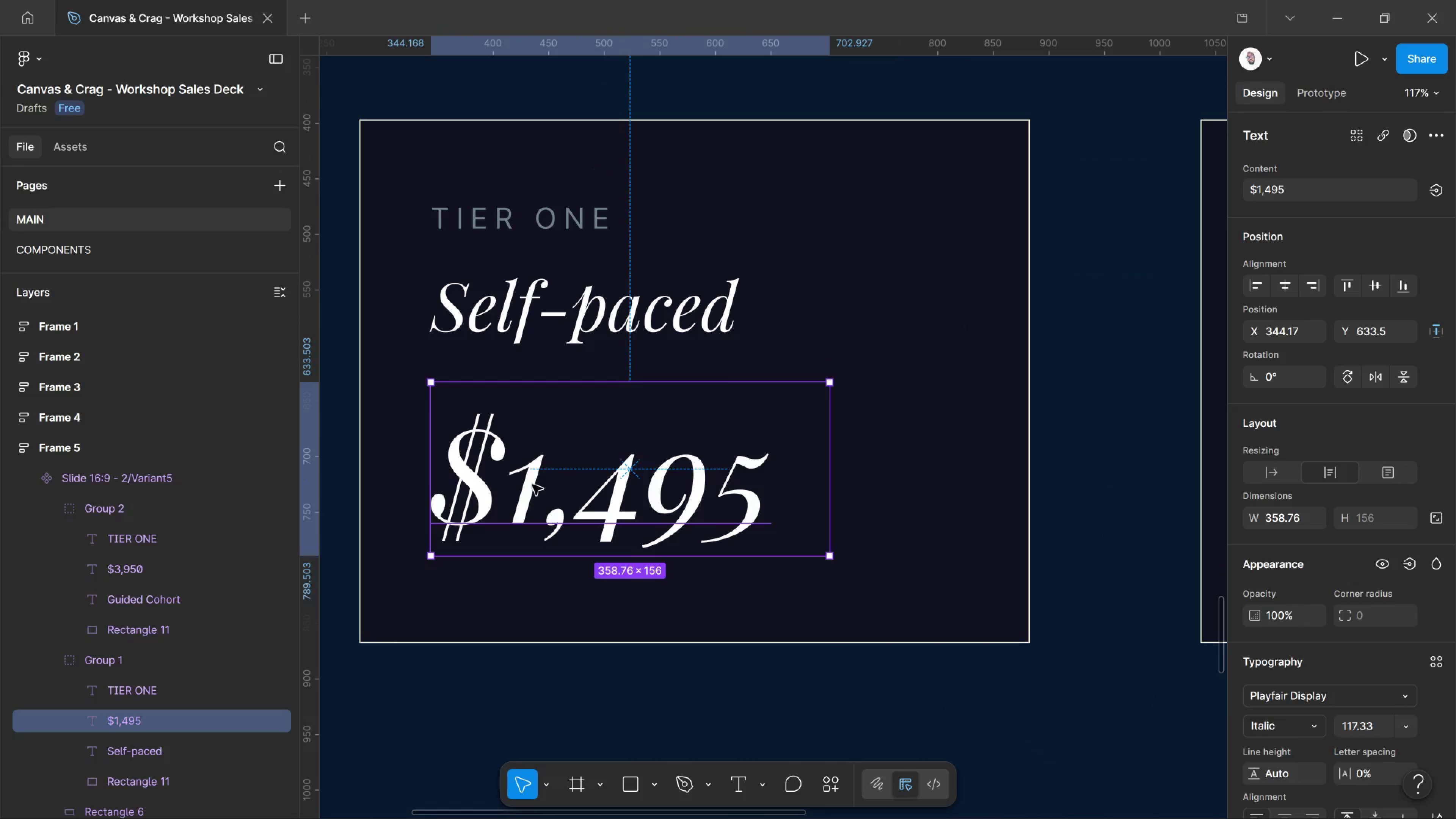 
left_click([643, 321])
 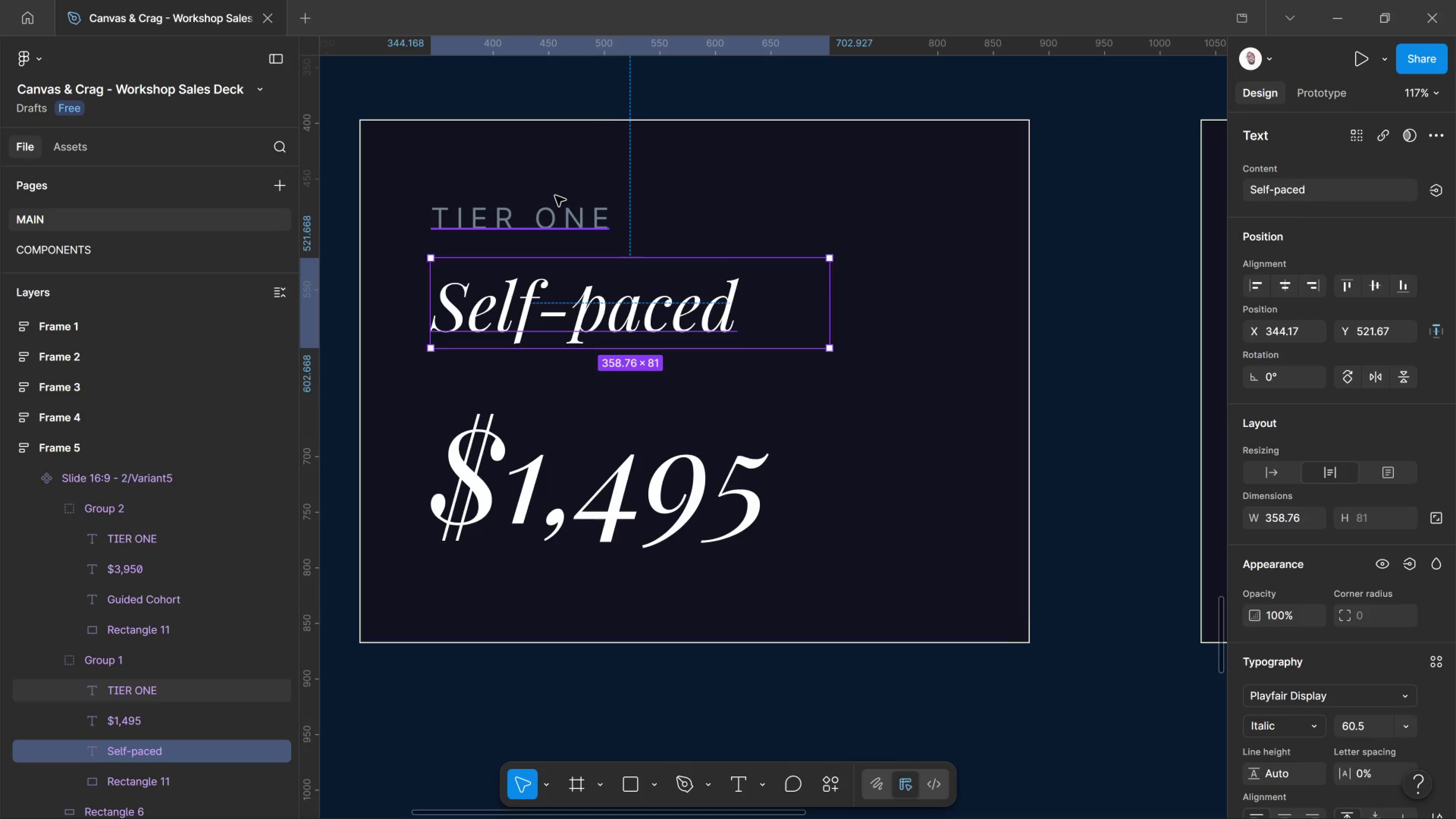 
left_click([553, 207])
 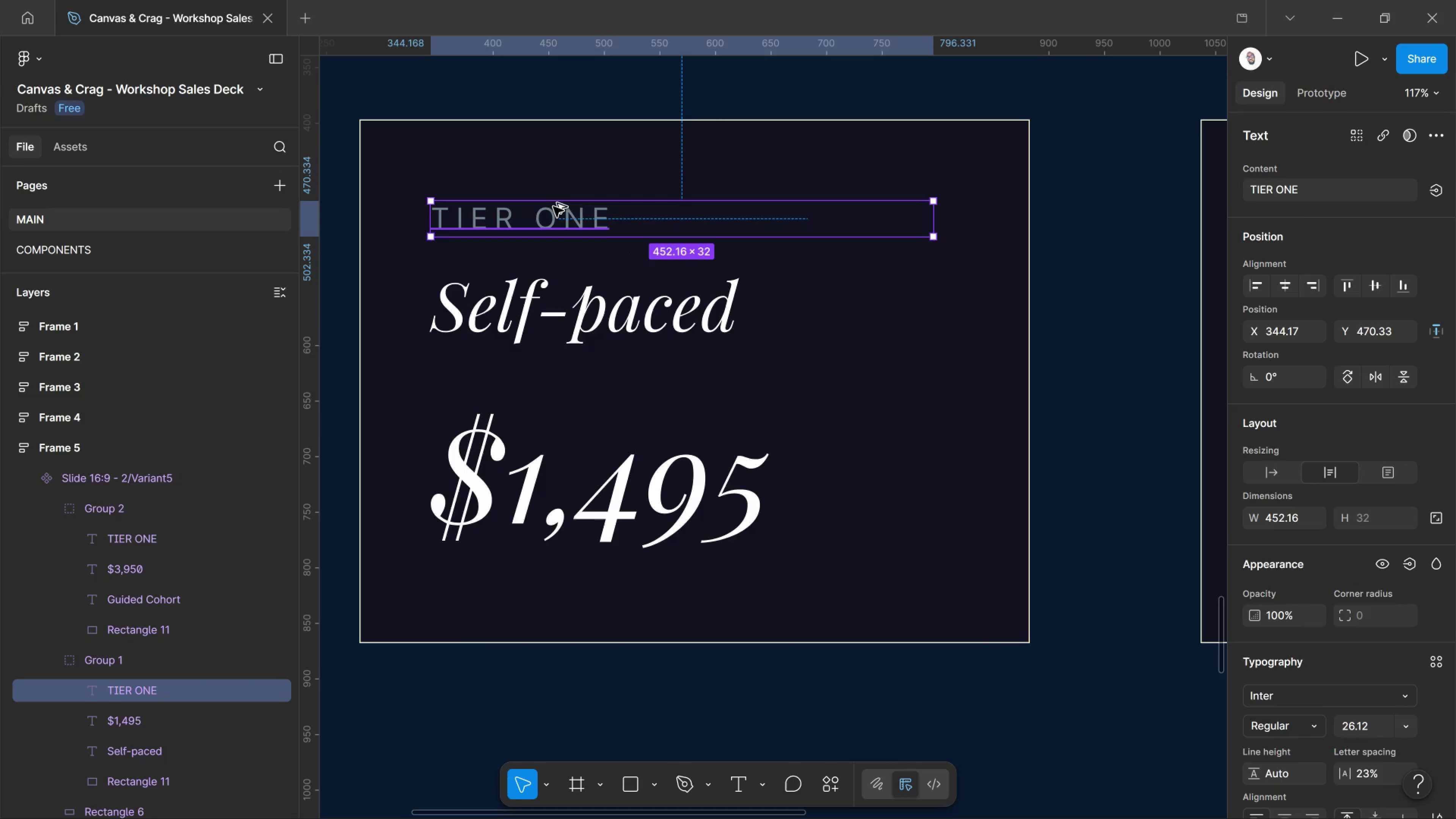 
hold_key(key=AltLeft, duration=1.76)
left_click_drag(start_coordinate=[553, 207], to_coordinate=[899, 493])
 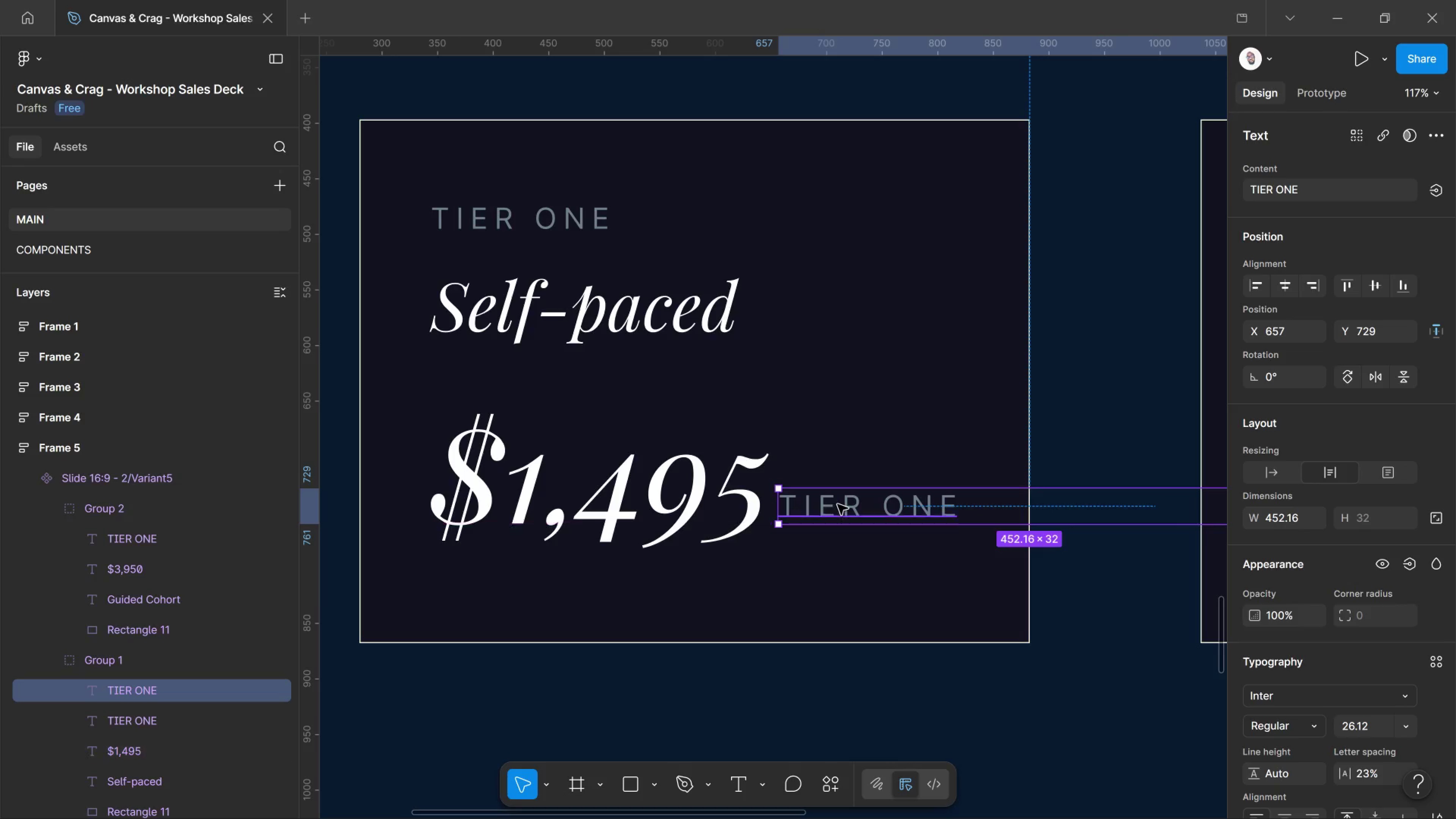 
left_click([838, 504])
 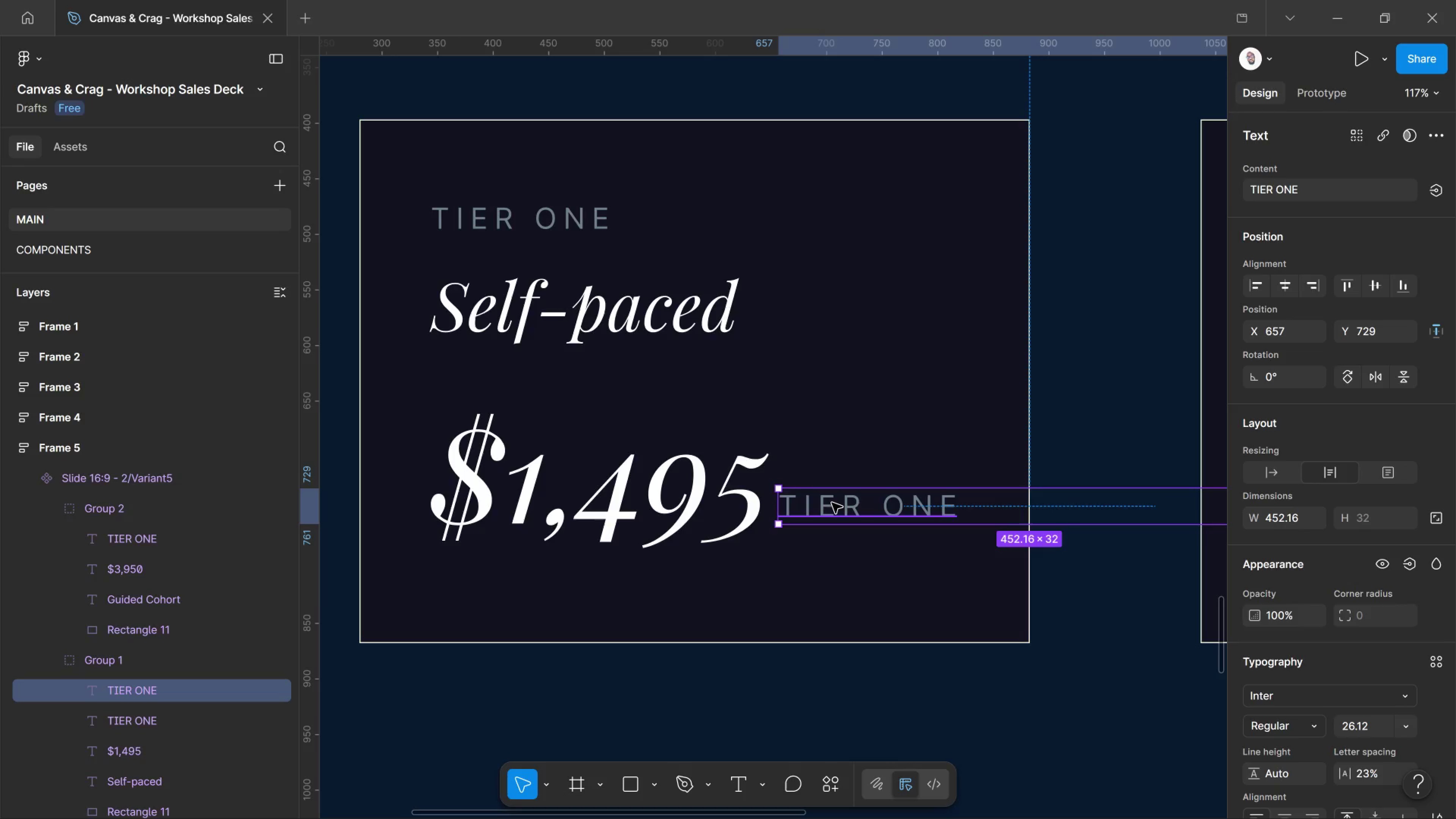 
left_click_drag(start_coordinate=[830, 503], to_coordinate=[832, 503])
 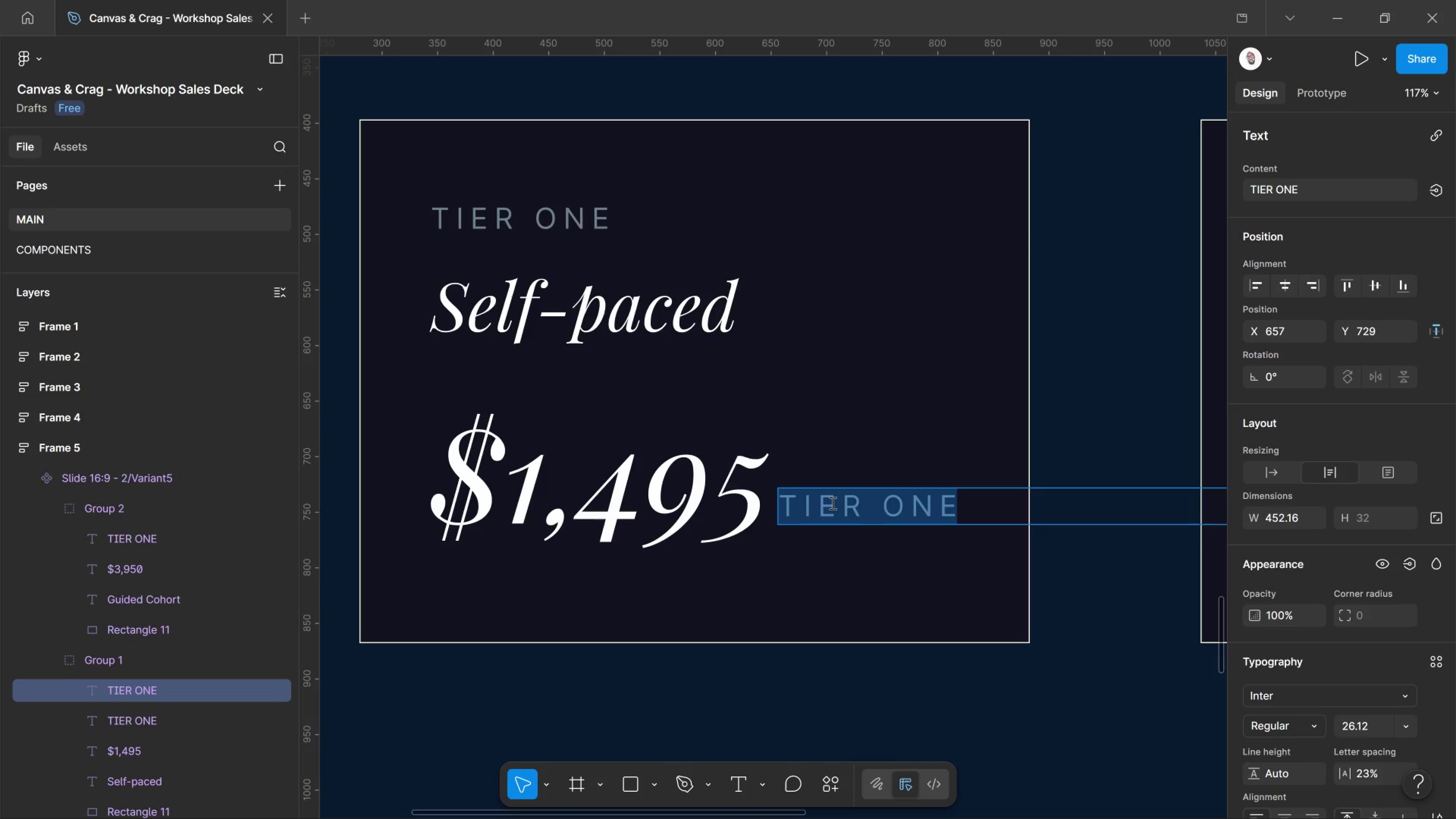 
double_click([832, 503])
 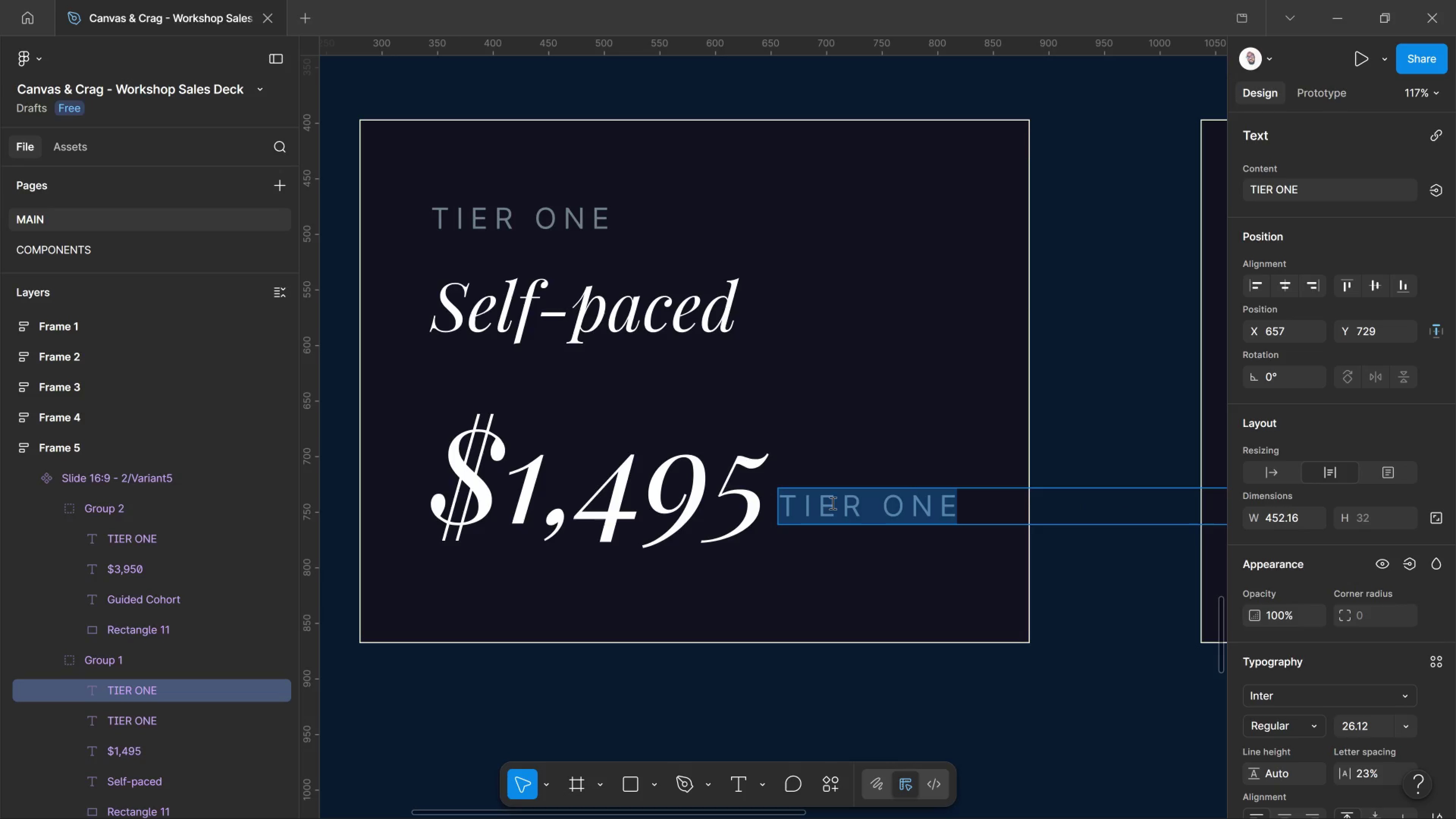 
type(USD)
 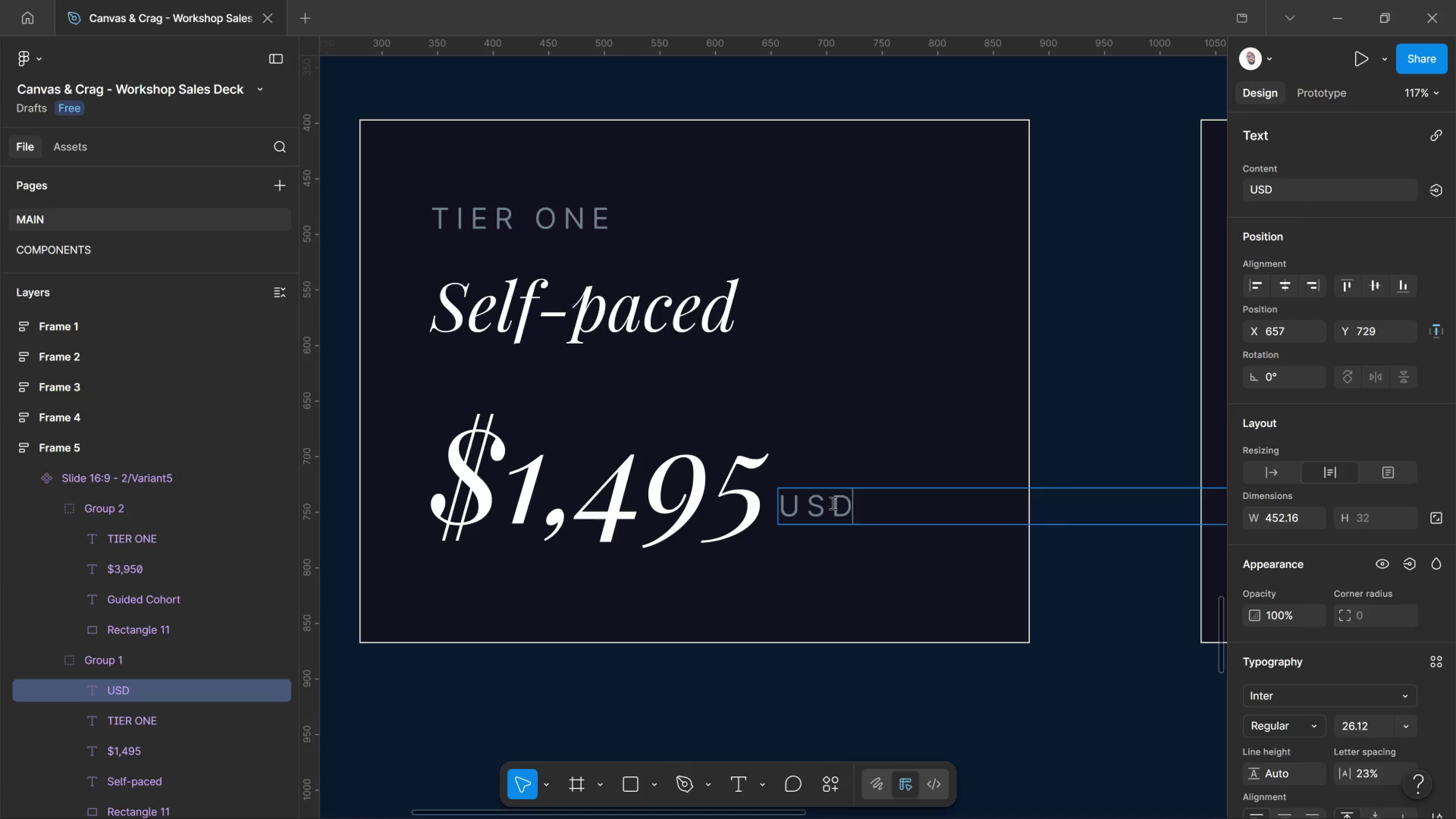 
key(Control+V)
 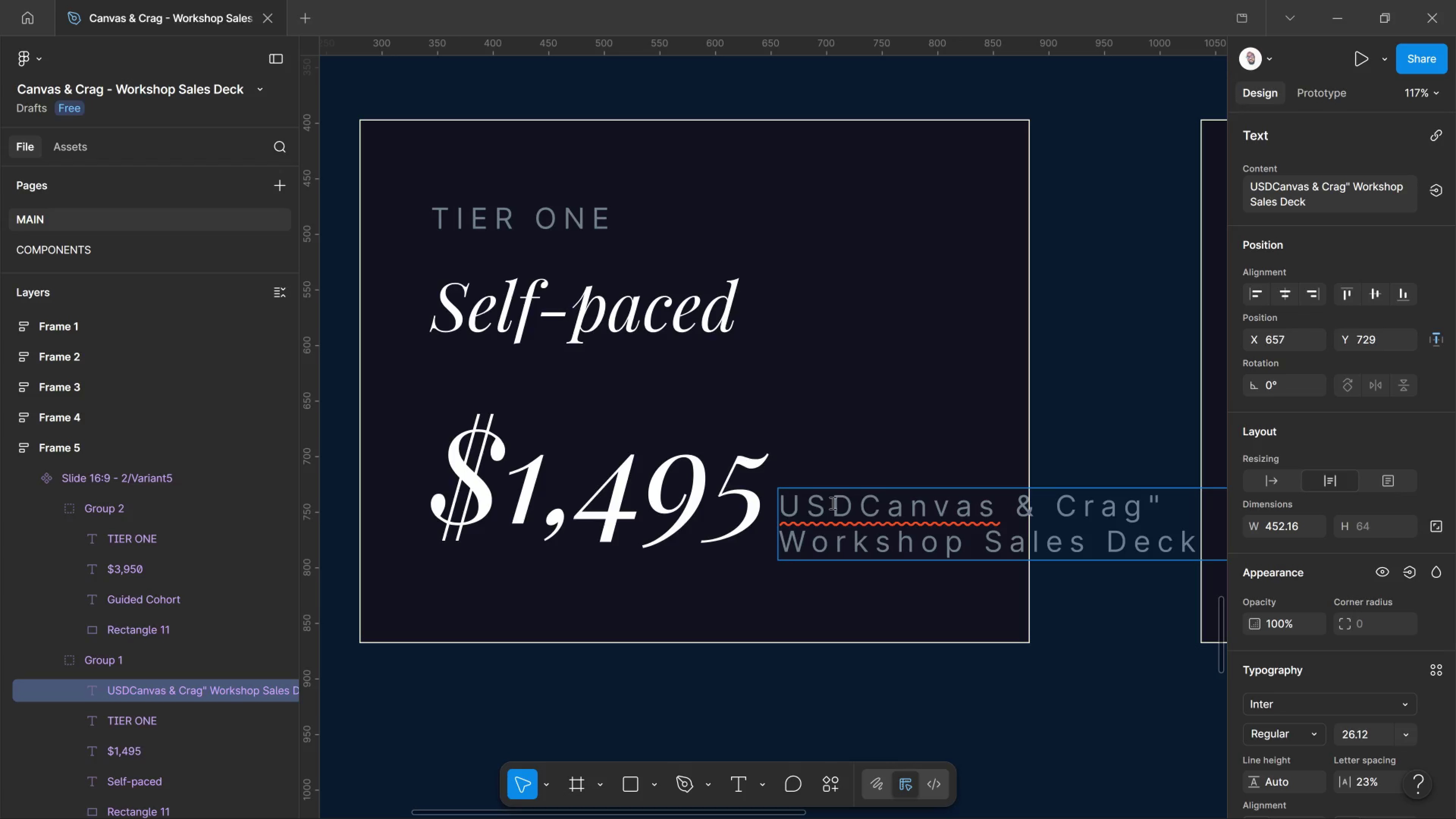 
key(Control+Z)
 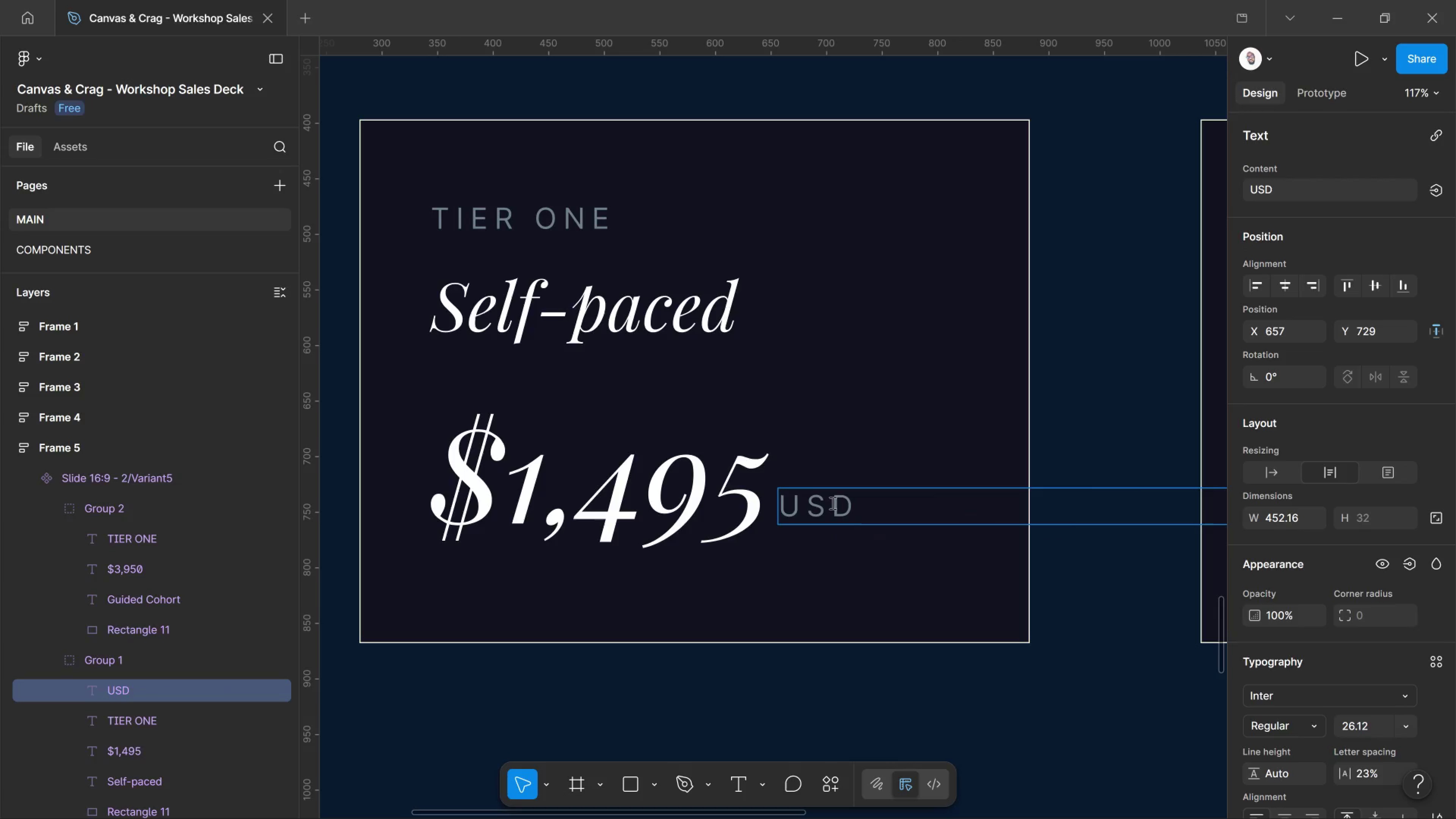 
key(Meta+V)
 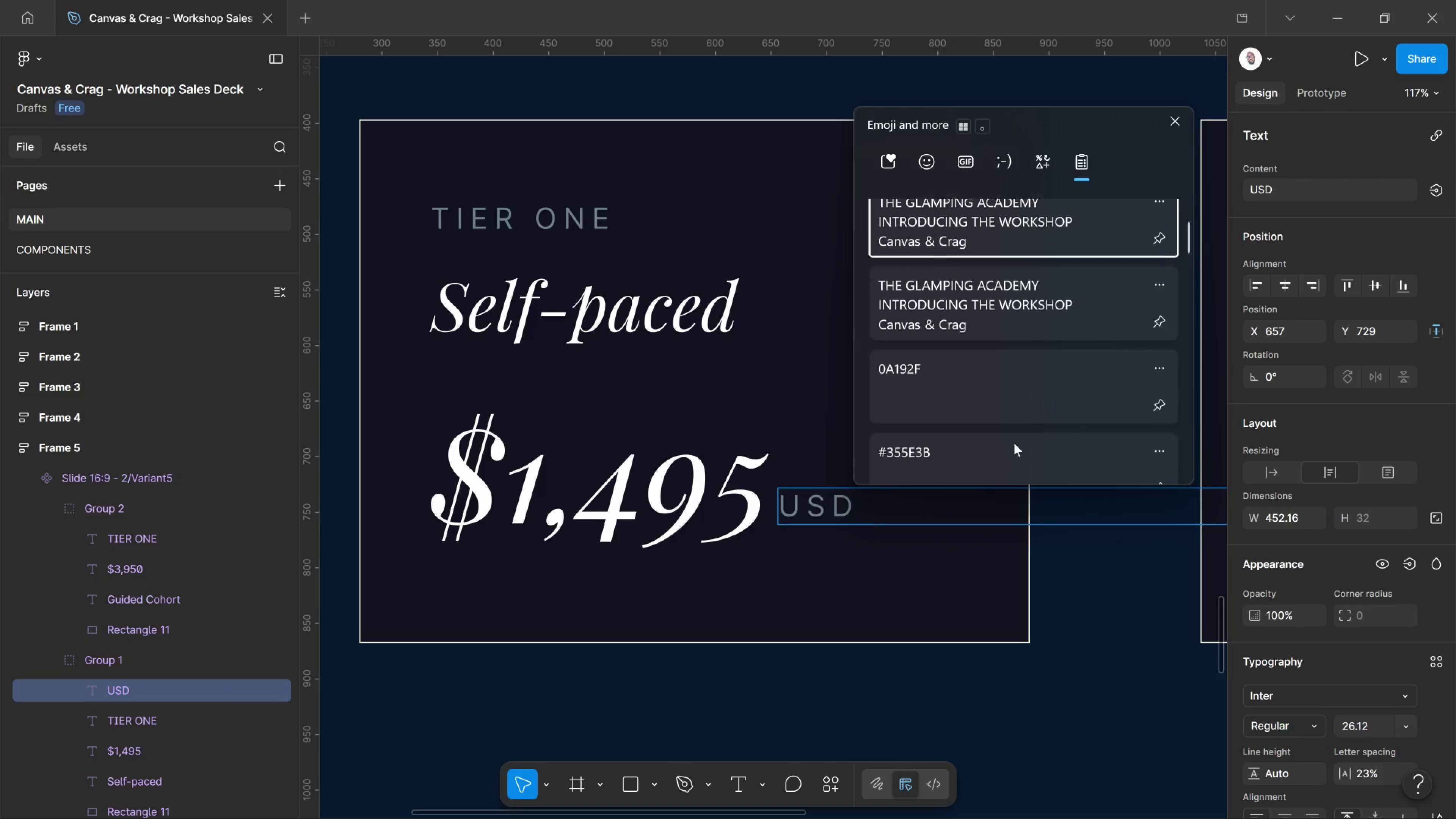 
left_click([1027, 417])
 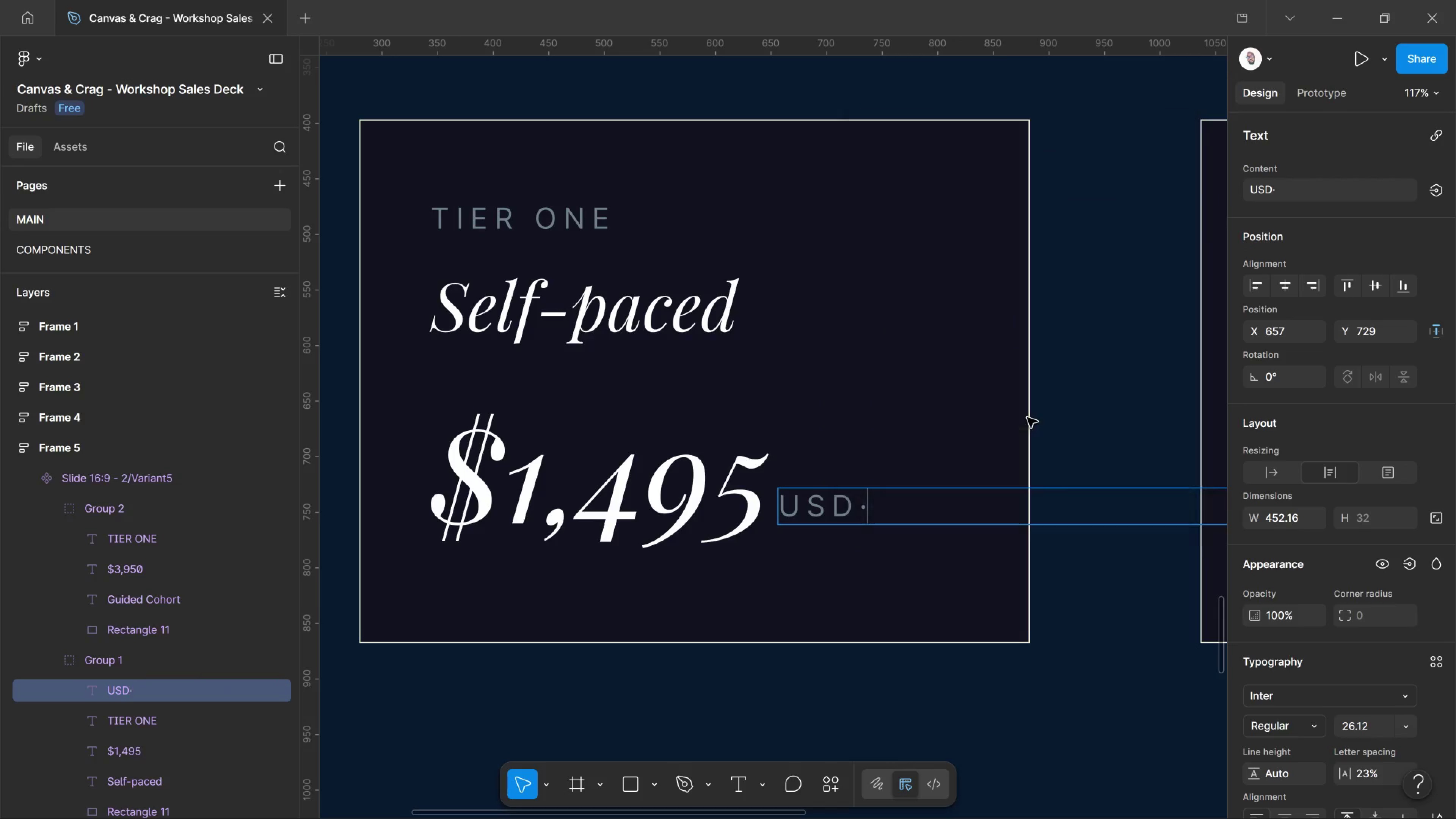 
scroll: coordinate [1031, 417], scroll_direction: down, amount: 55.0
 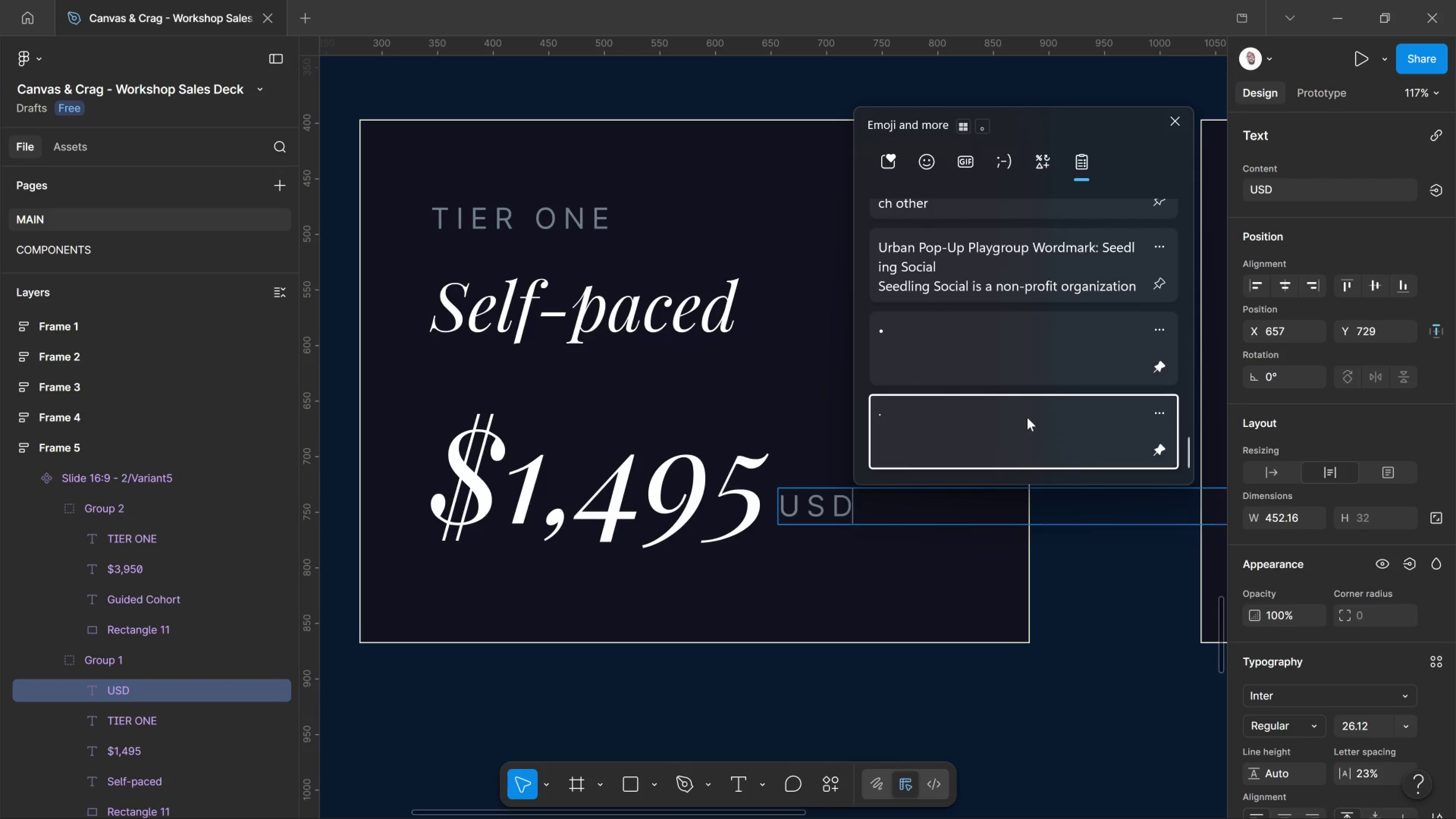 
key(Control+ControlLeft)
 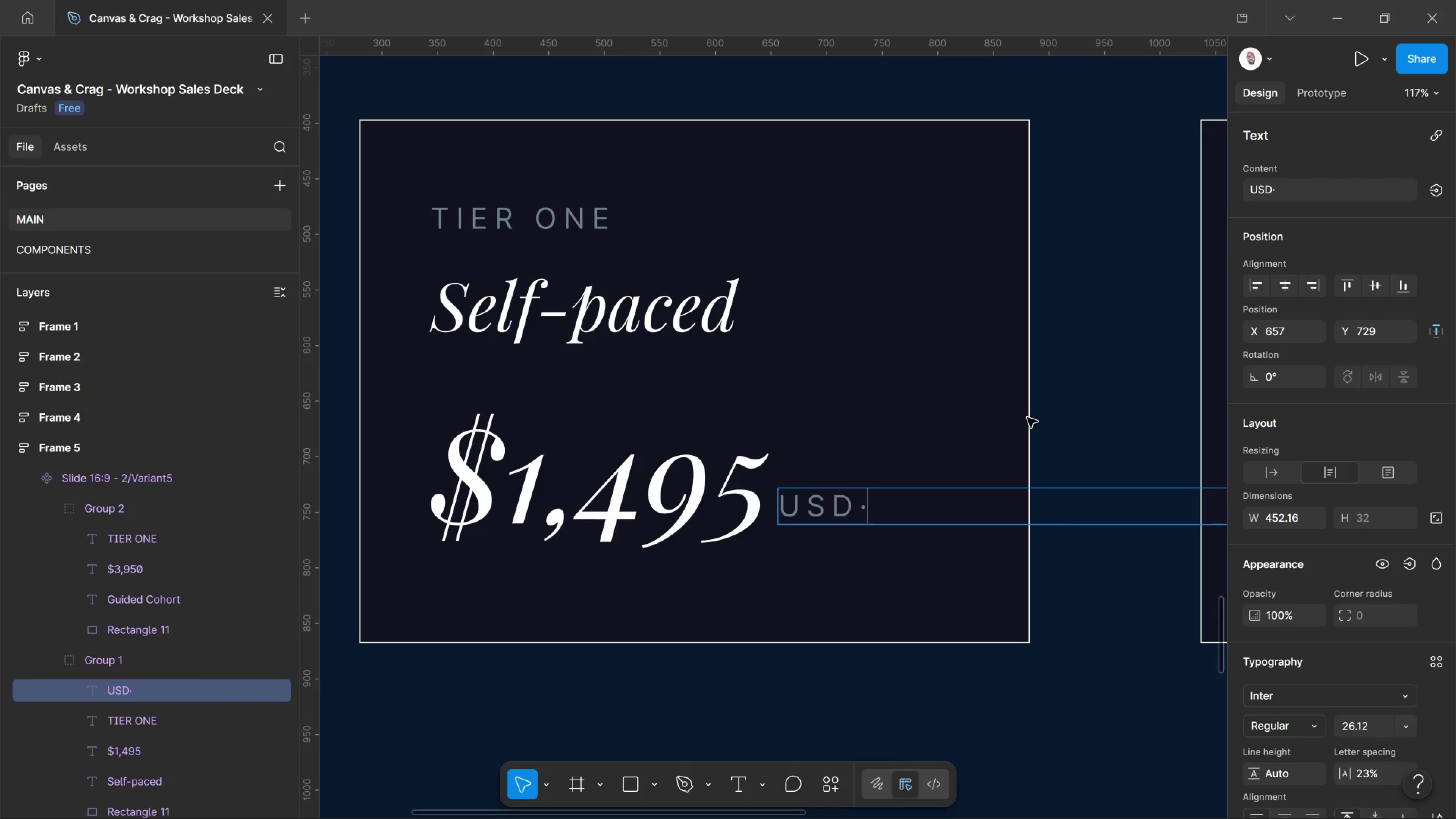 
key(Control+V)
 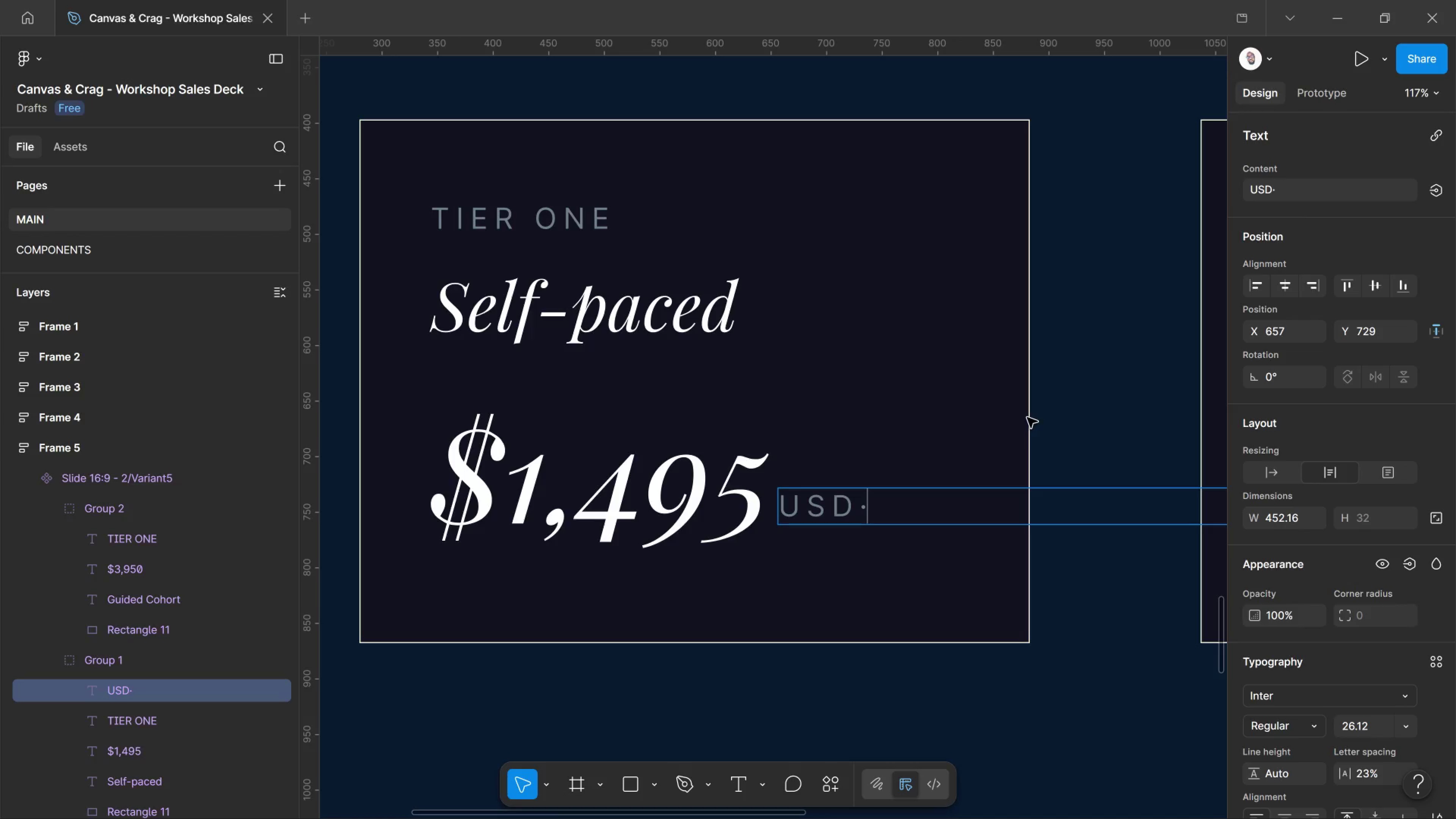 
type( one paymenta)
 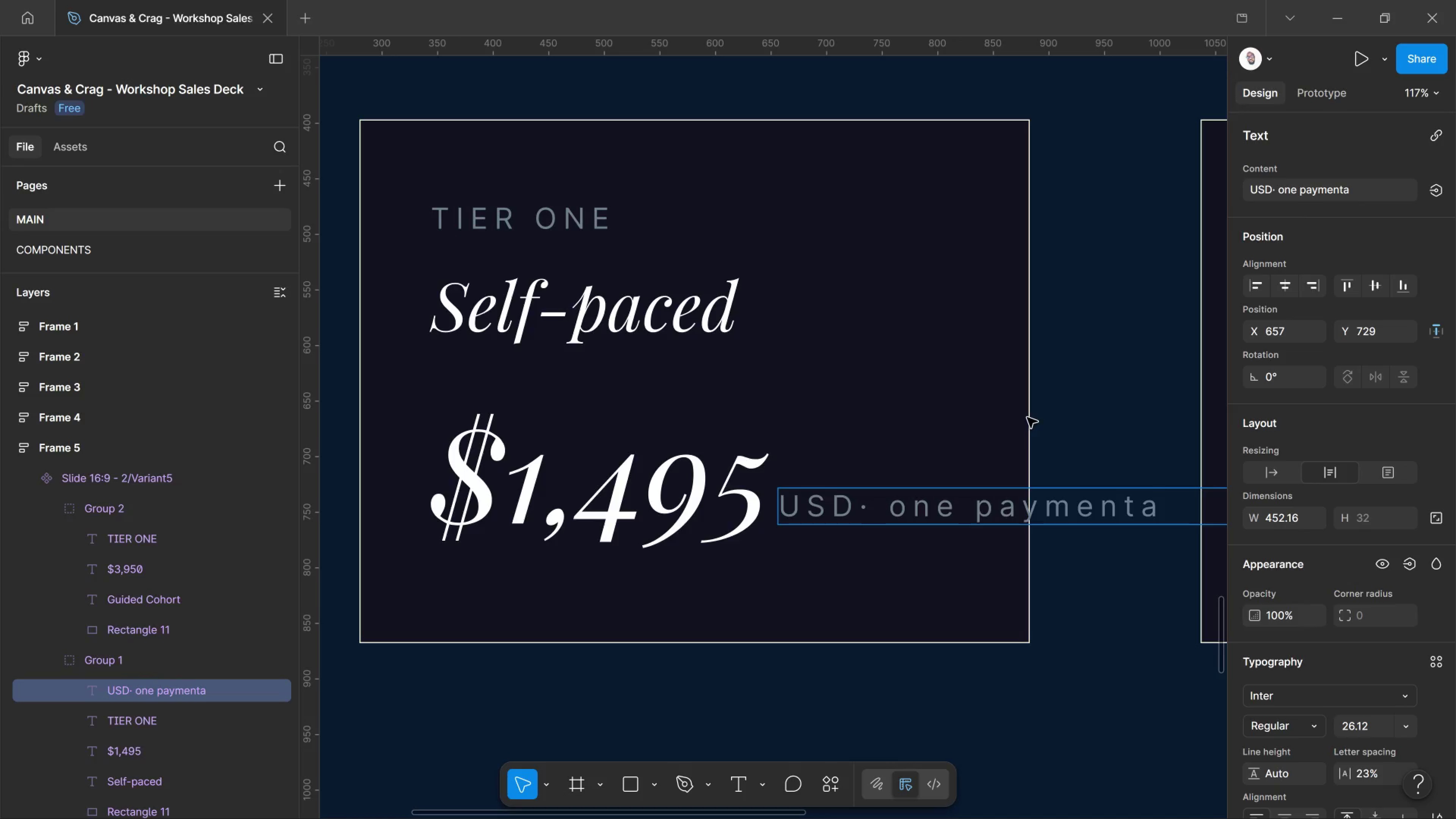 
key(Control+Shift+Comma)
 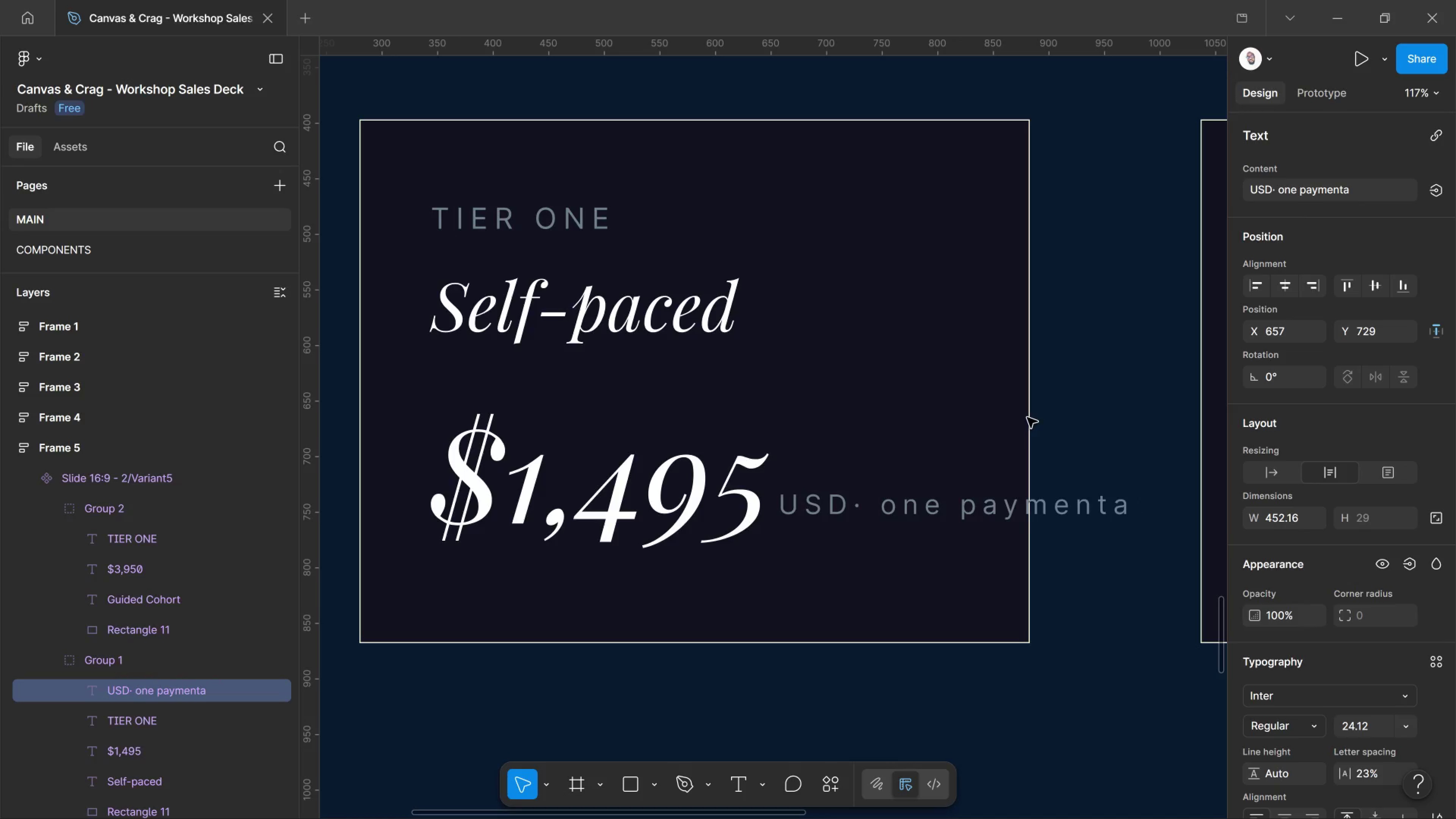 
key(Control+Shift+Comma)
 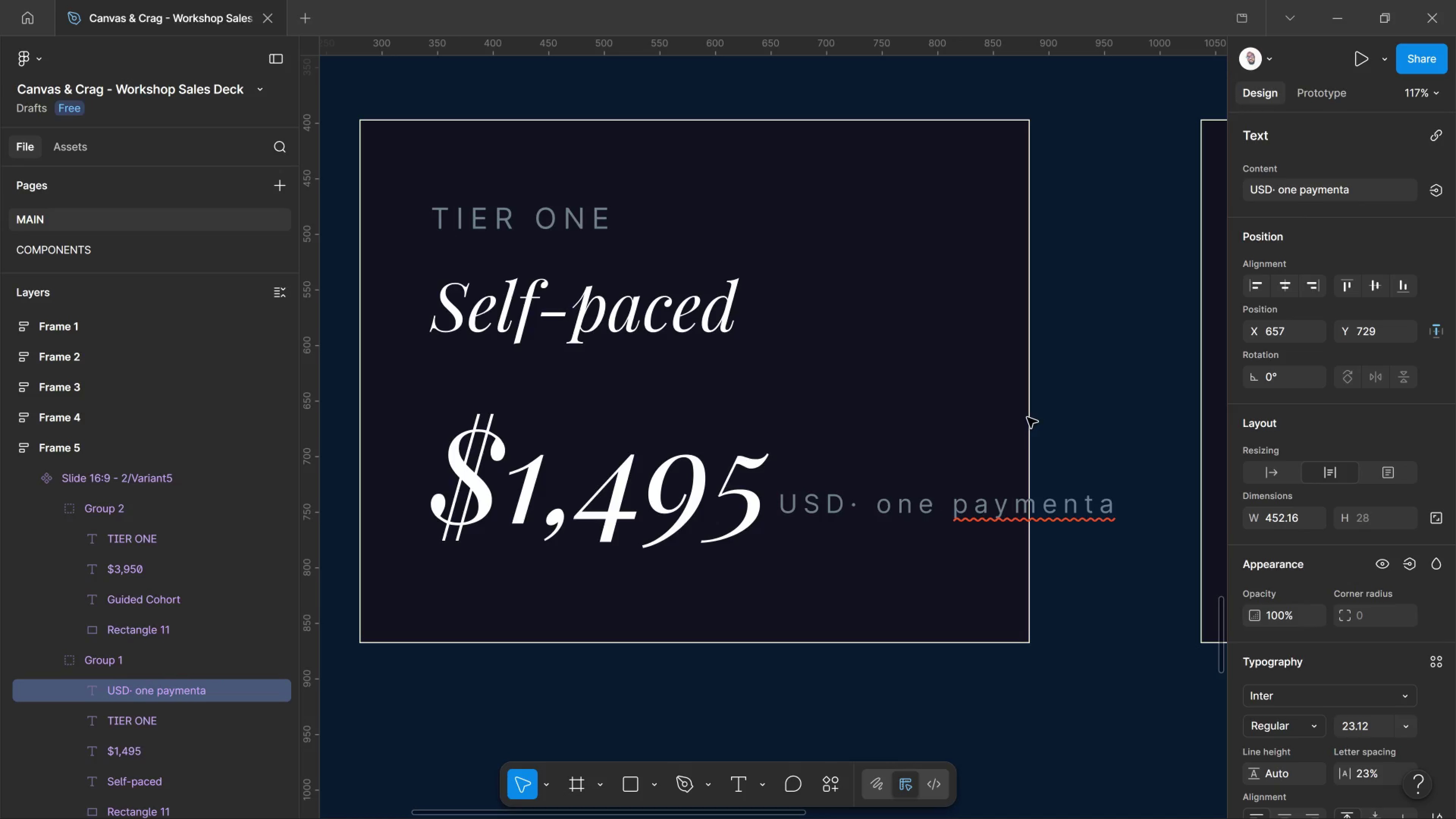 
key(Control+Shift+Comma)
 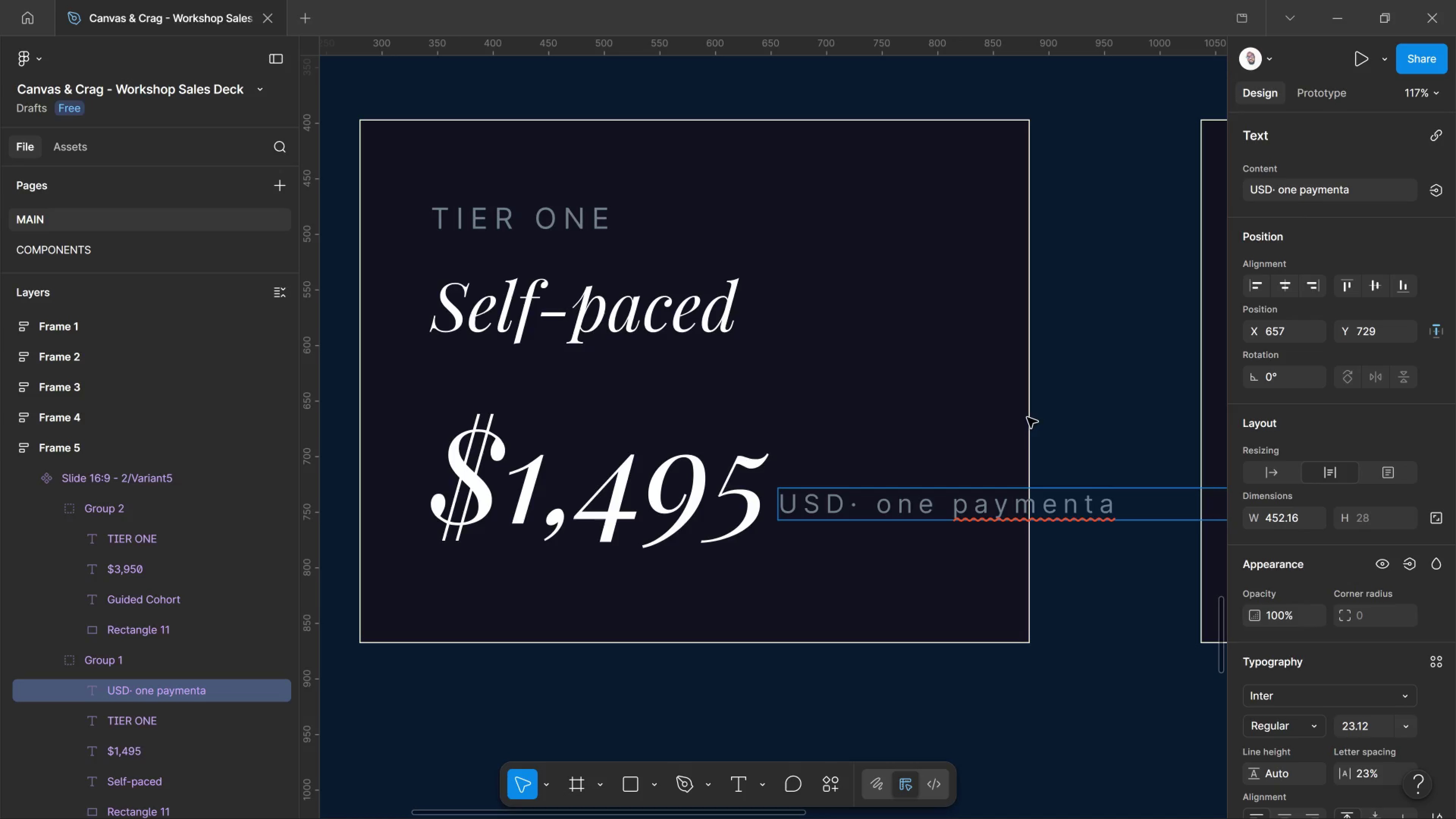 
key(ArrowRight)
 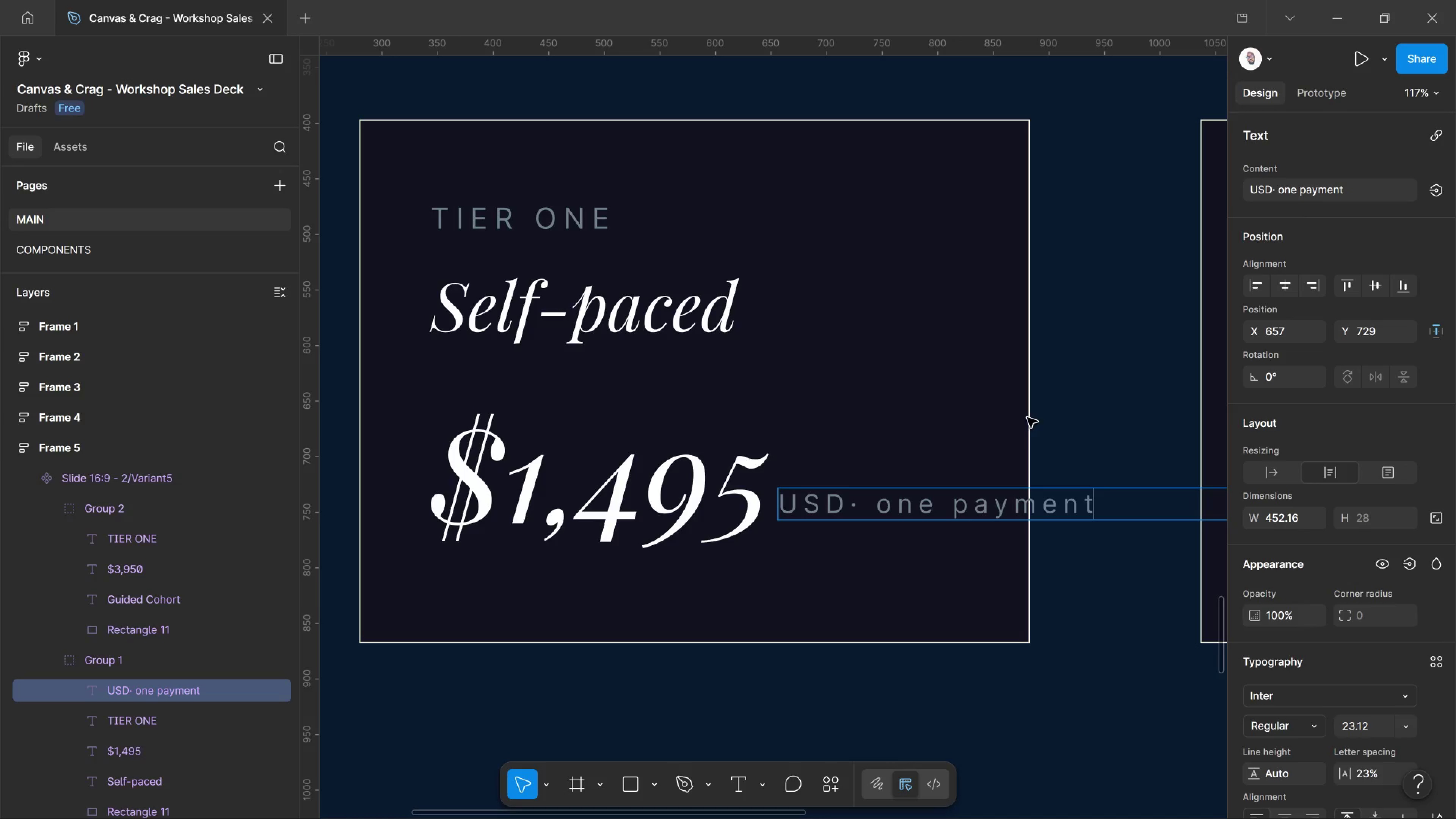 
key(Backspace)
 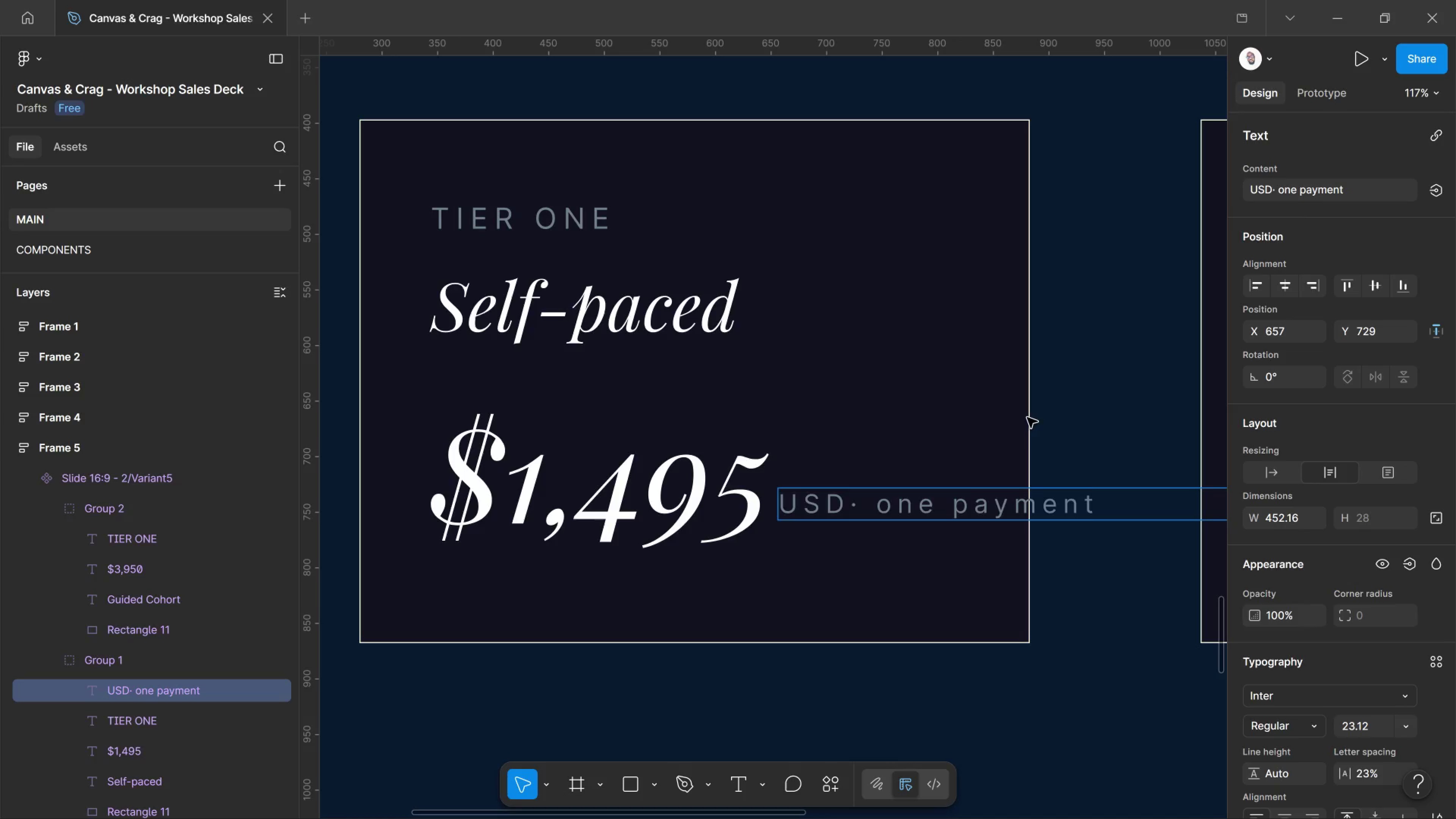 
key(Control+A)
 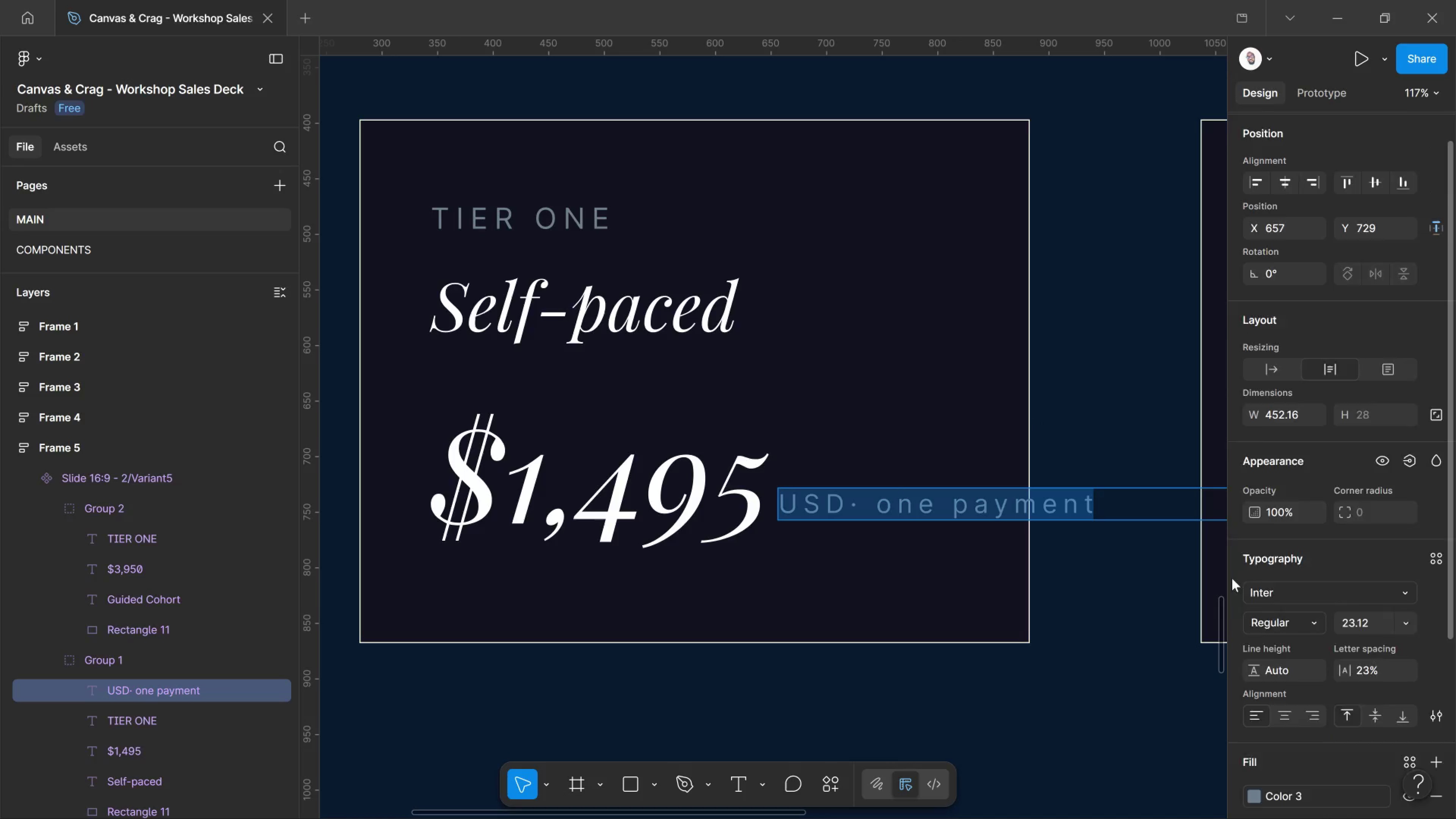 
scroll: coordinate [1244, 632], scroll_direction: down, amount: 3.0
 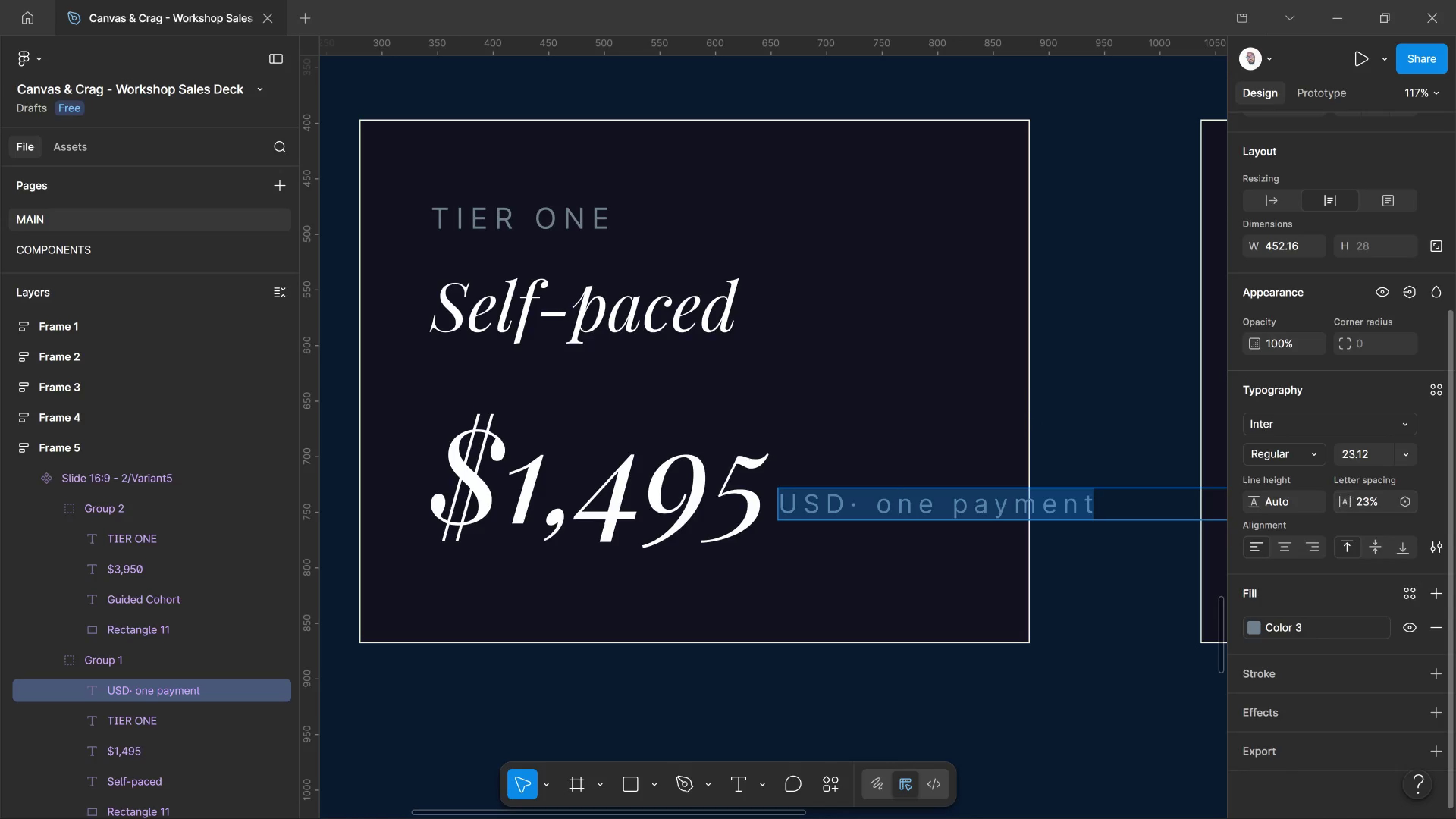 
left_click_drag(start_coordinate=[1346, 498], to_coordinate=[682, 428])
 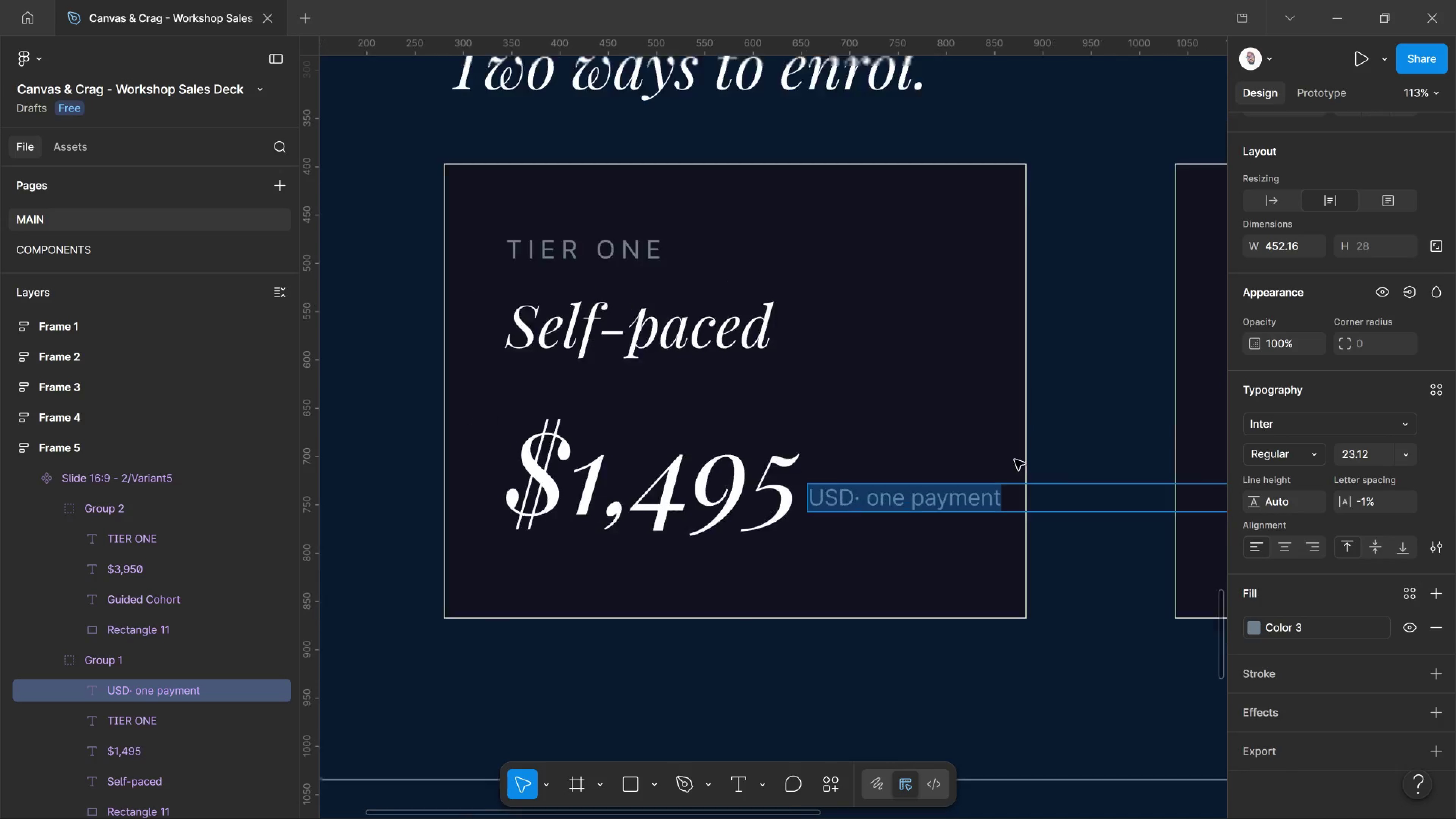 
hold_key(key=ControlLeft, duration=0.86)
scroll: coordinate [1020, 456], scroll_direction: down, amount: 9.0
 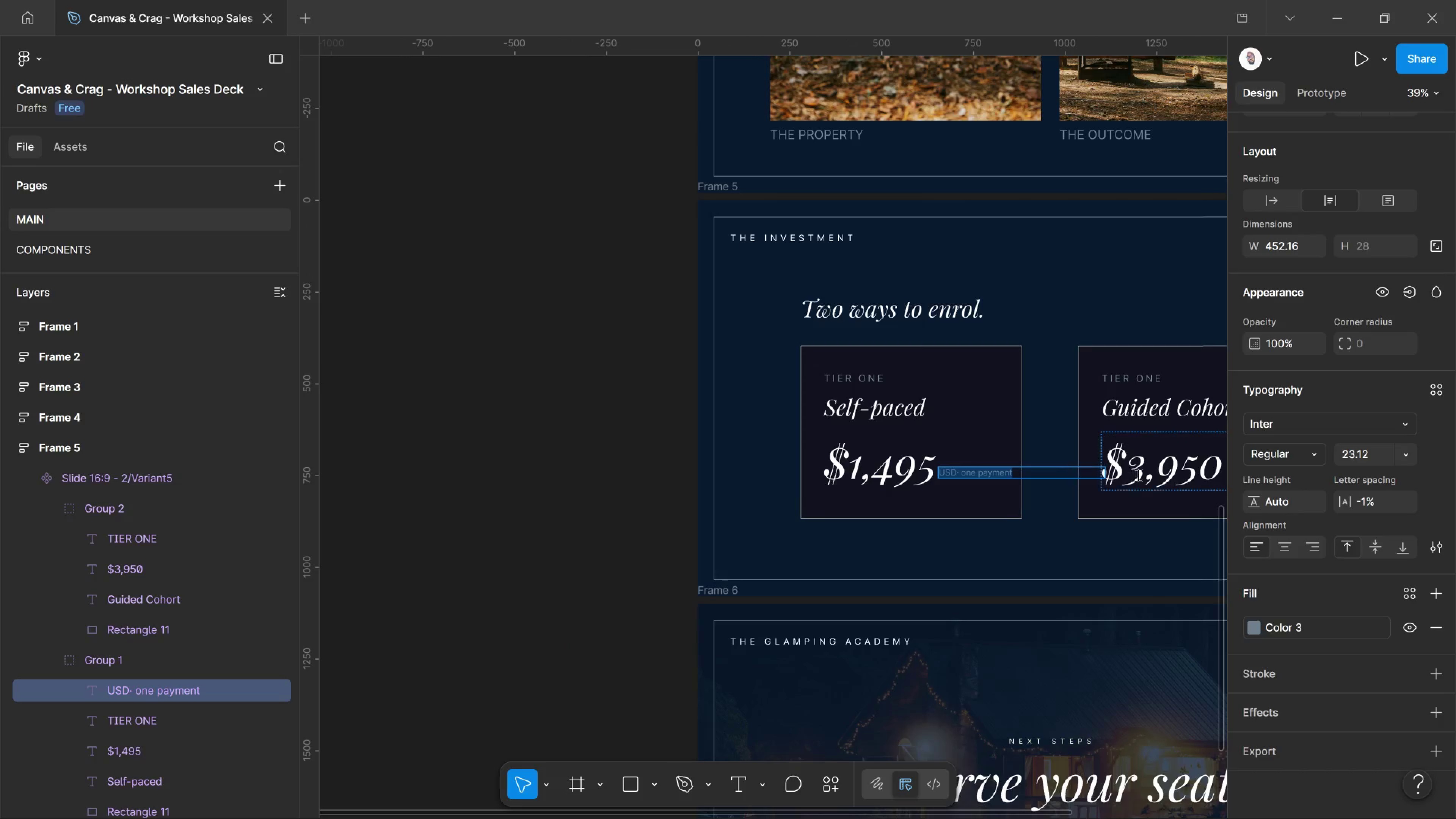 
hold_key(key=ControlLeft, duration=1.59)
scroll: coordinate [1124, 473], scroll_direction: up, amount: 15.0
 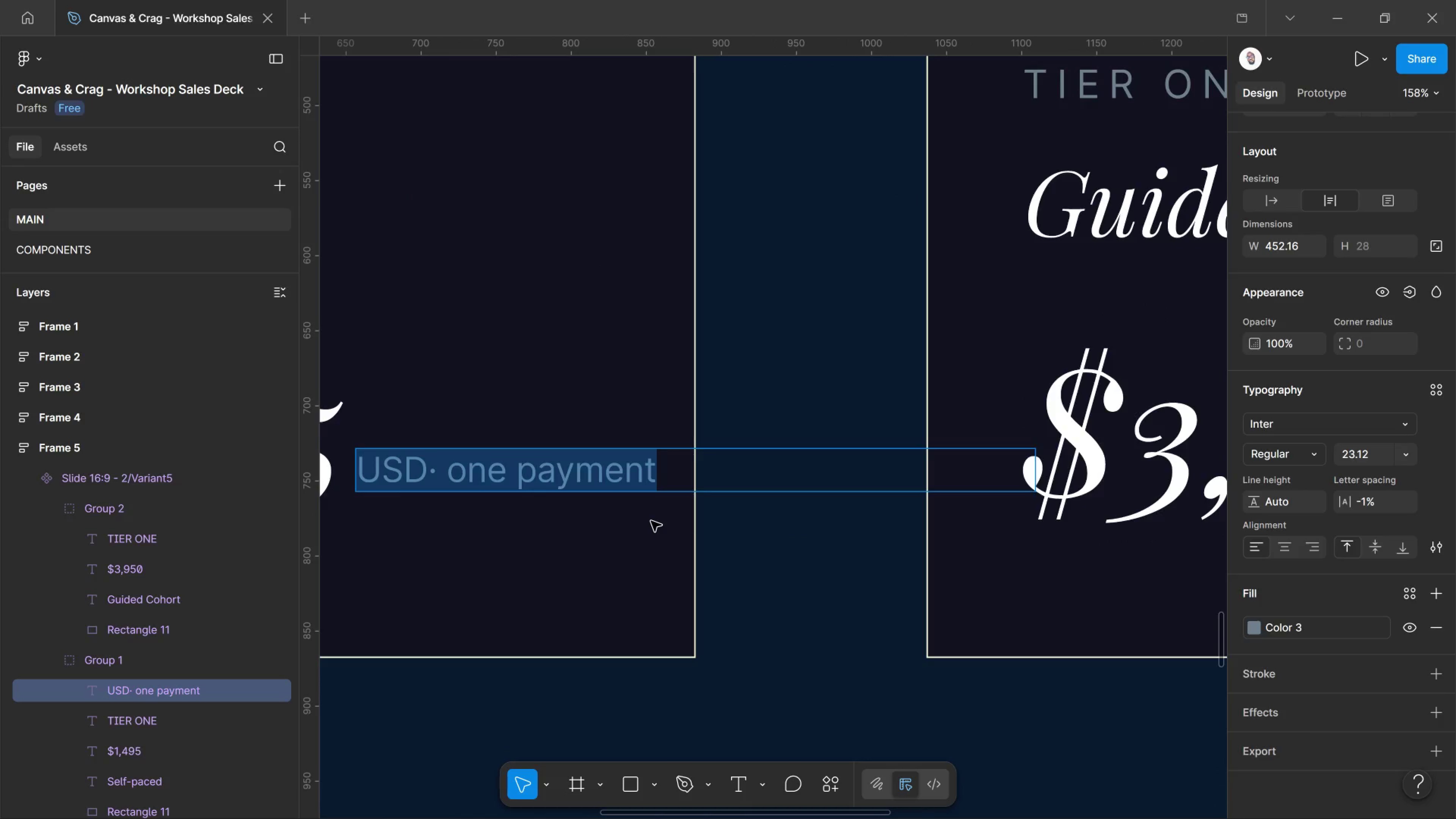 
left_click([651, 521])
 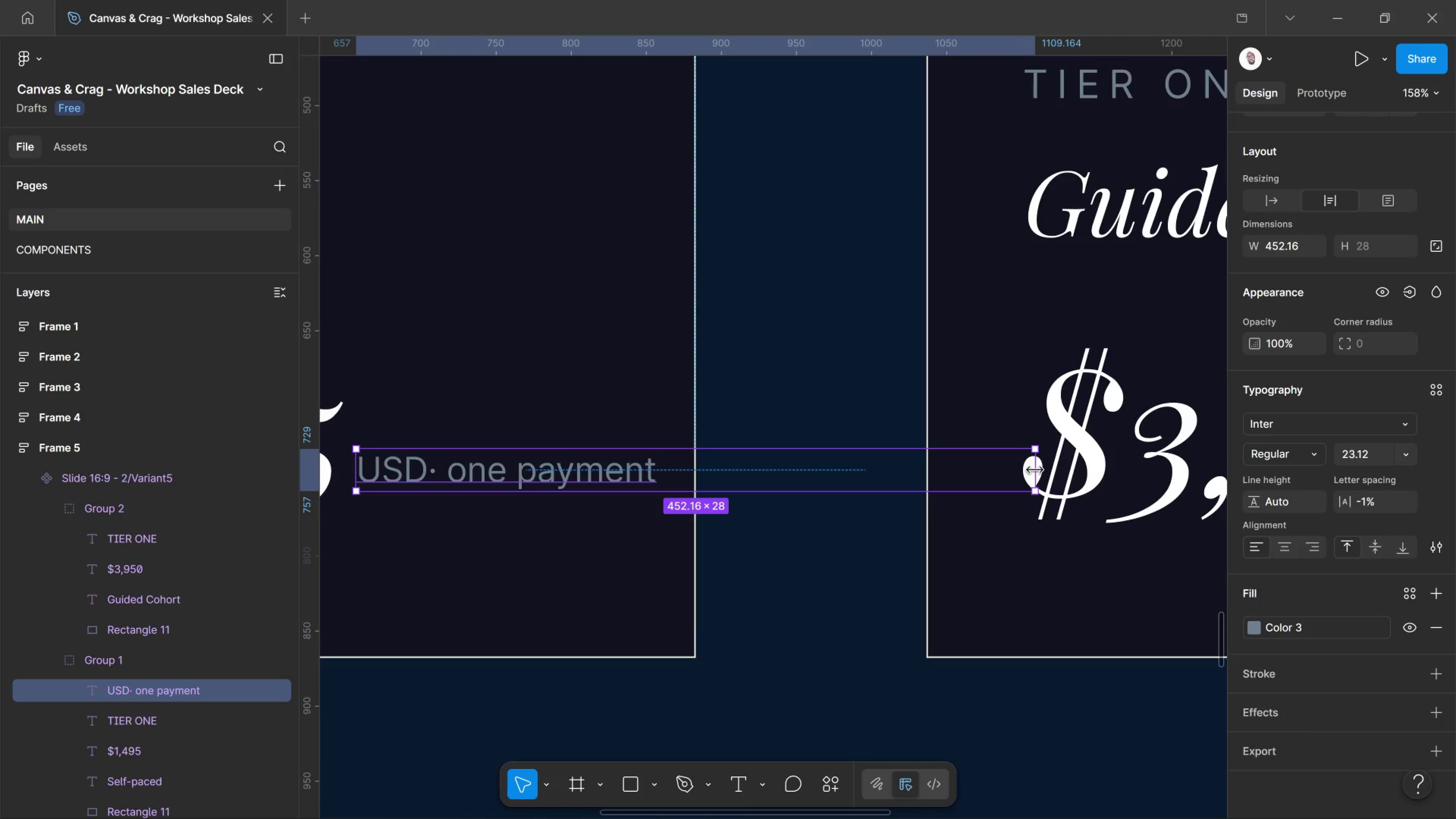 
left_click_drag(start_coordinate=[1035, 470], to_coordinate=[552, 415])
 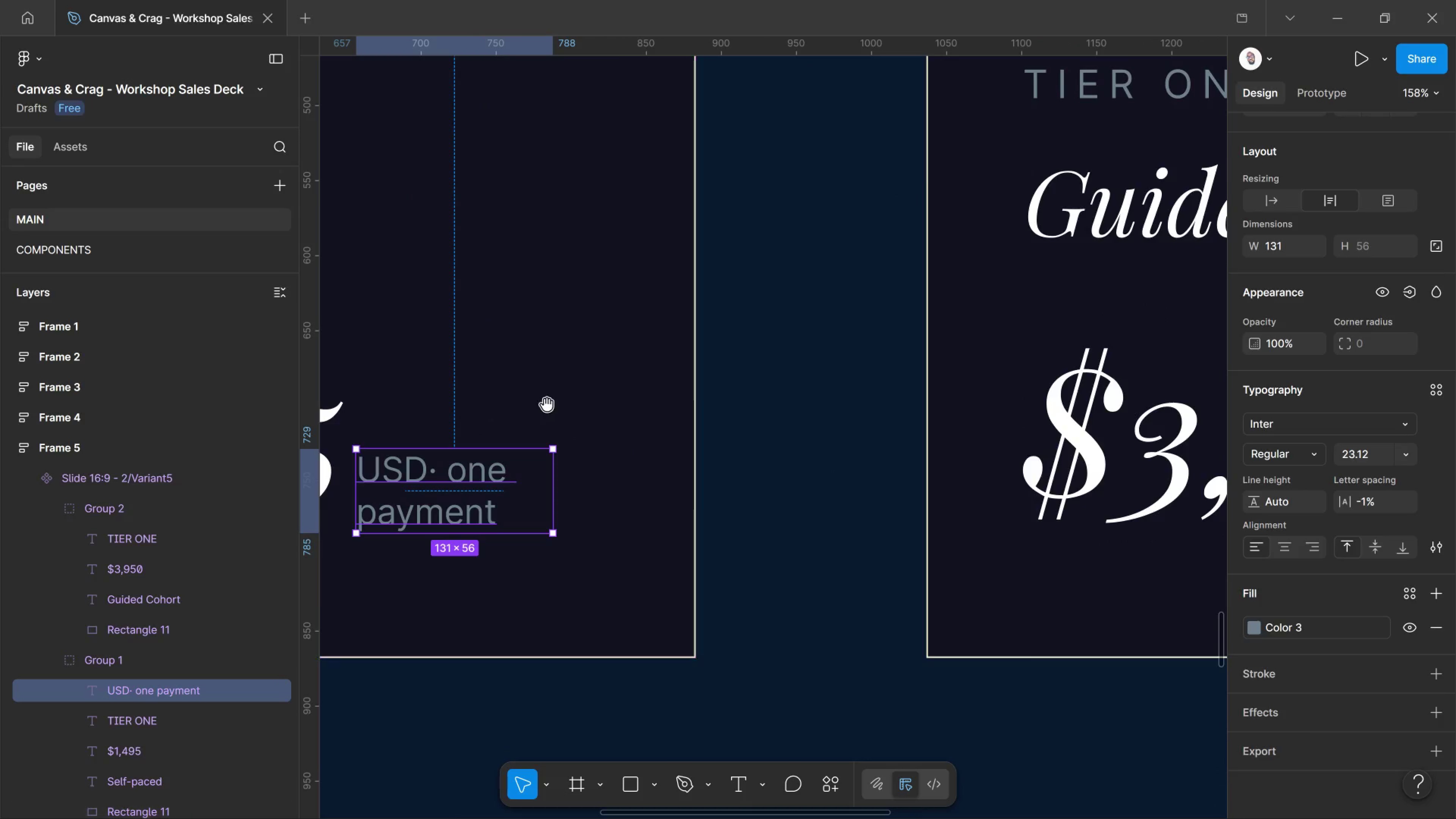 
hold_key(key=Space, duration=1.51)
 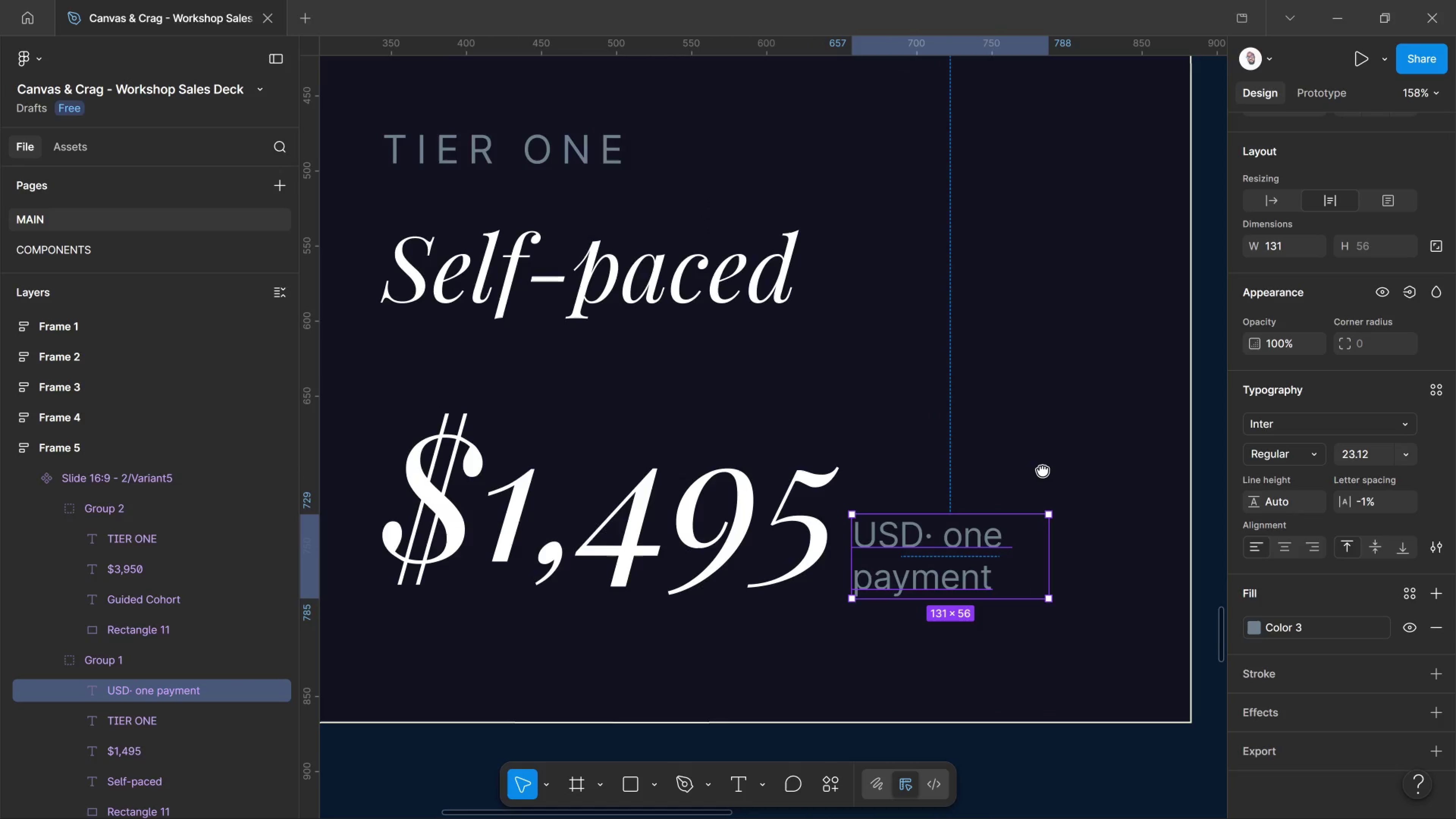 
left_click_drag(start_coordinate=[547, 405], to_coordinate=[1042, 470])
 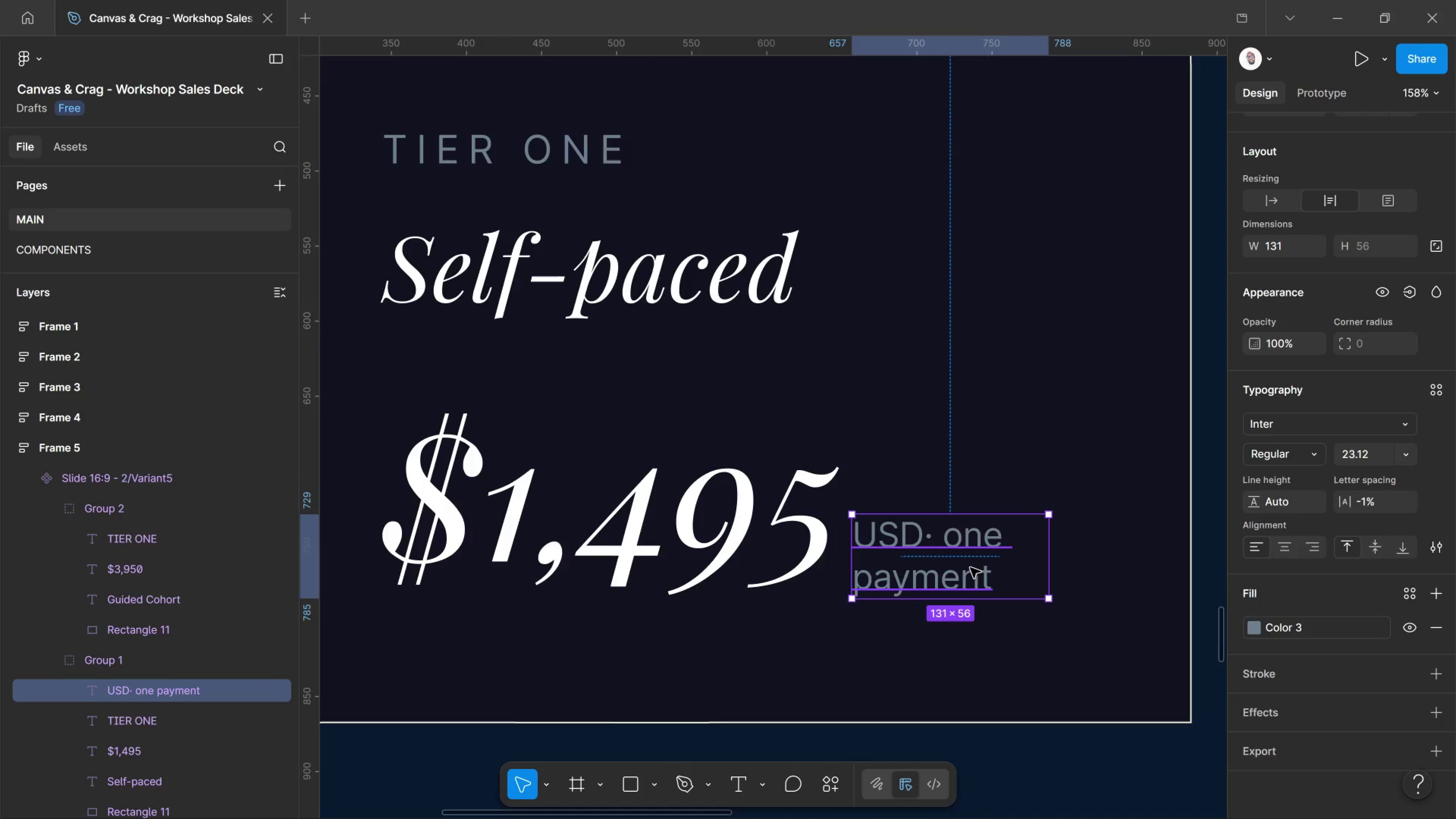 
hold_key(key=Space, duration=1.18)
 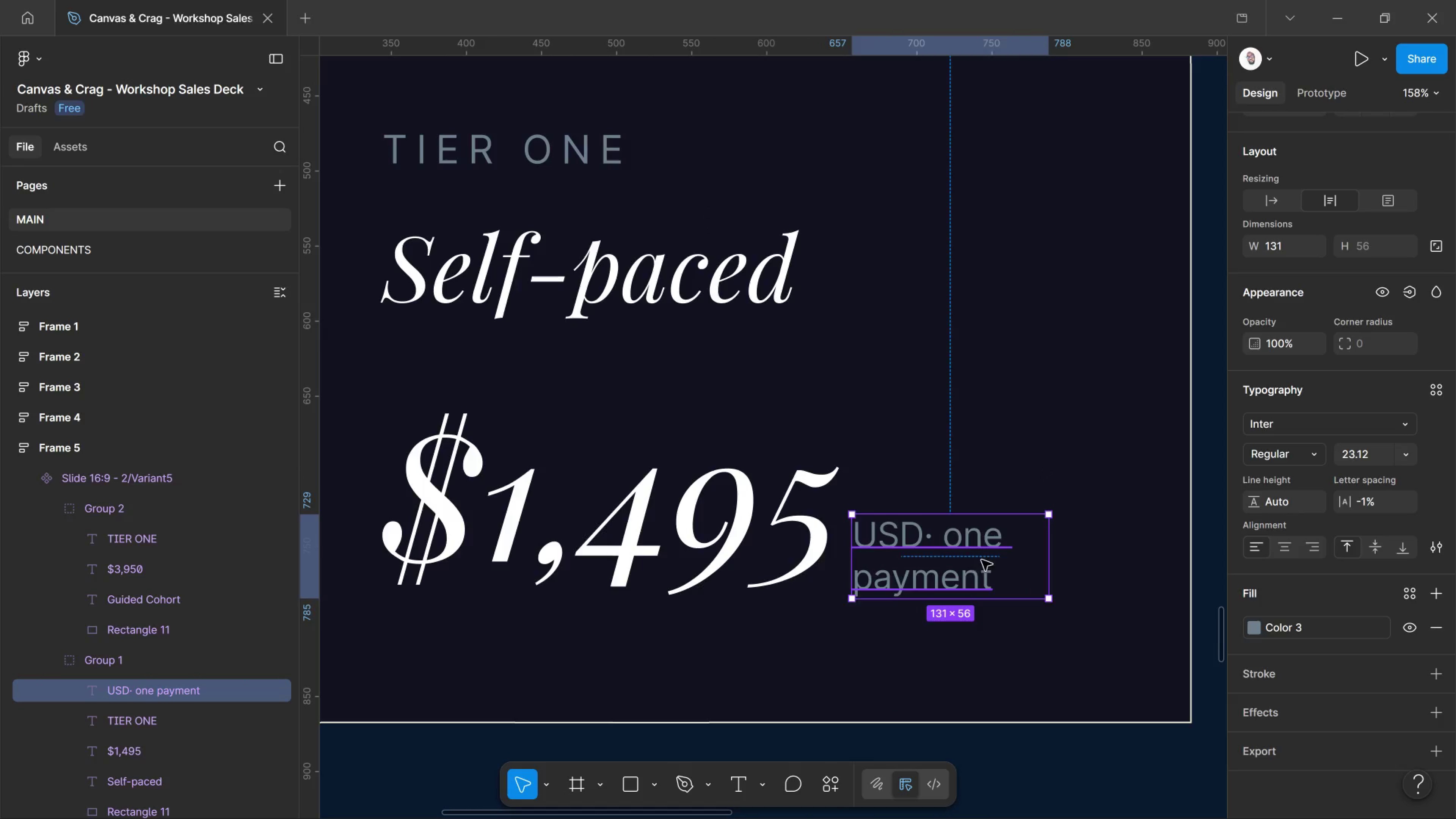 
left_click_drag(start_coordinate=[970, 568], to_coordinate=[995, 537])
 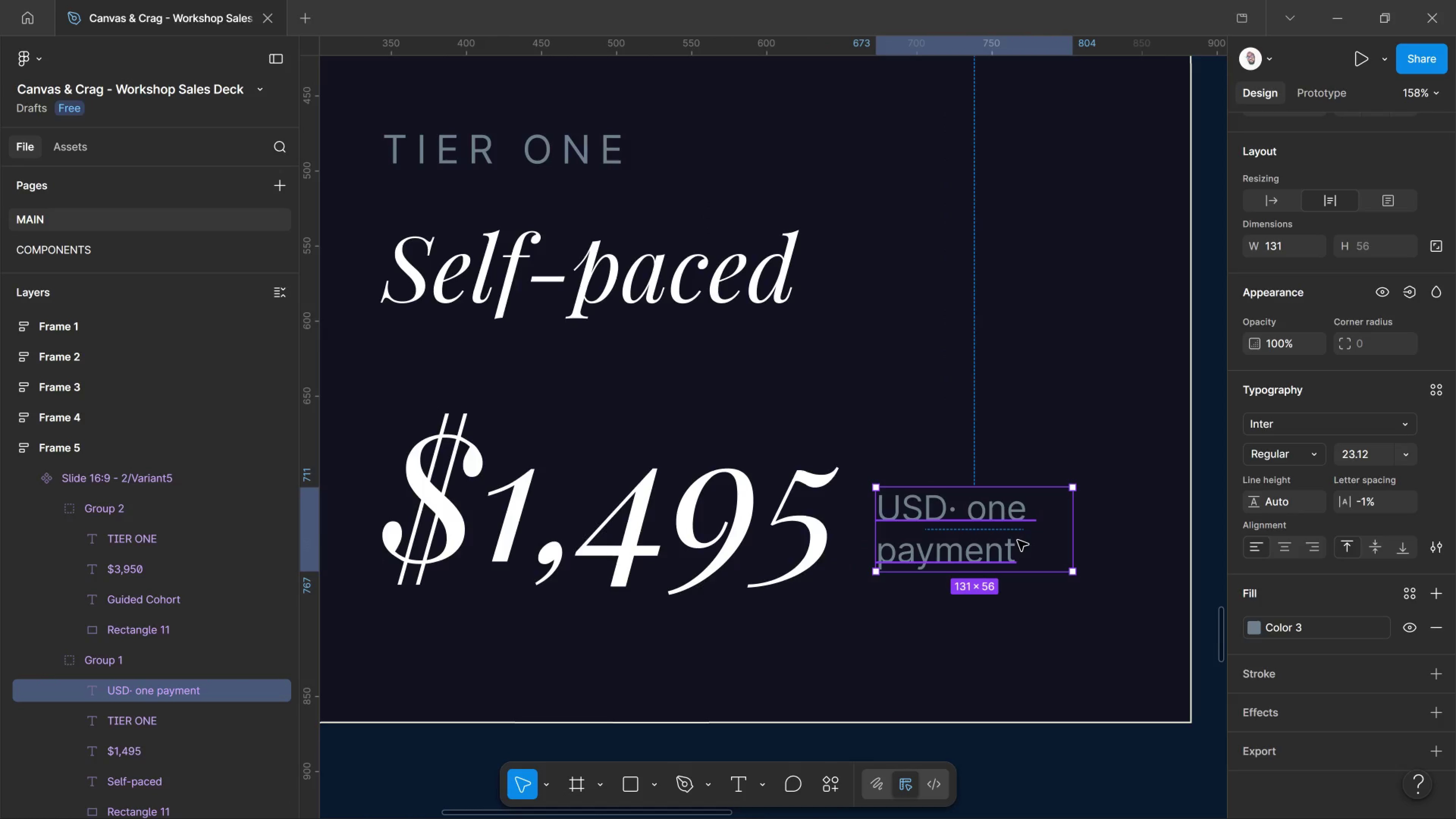 
wait(6.52)
 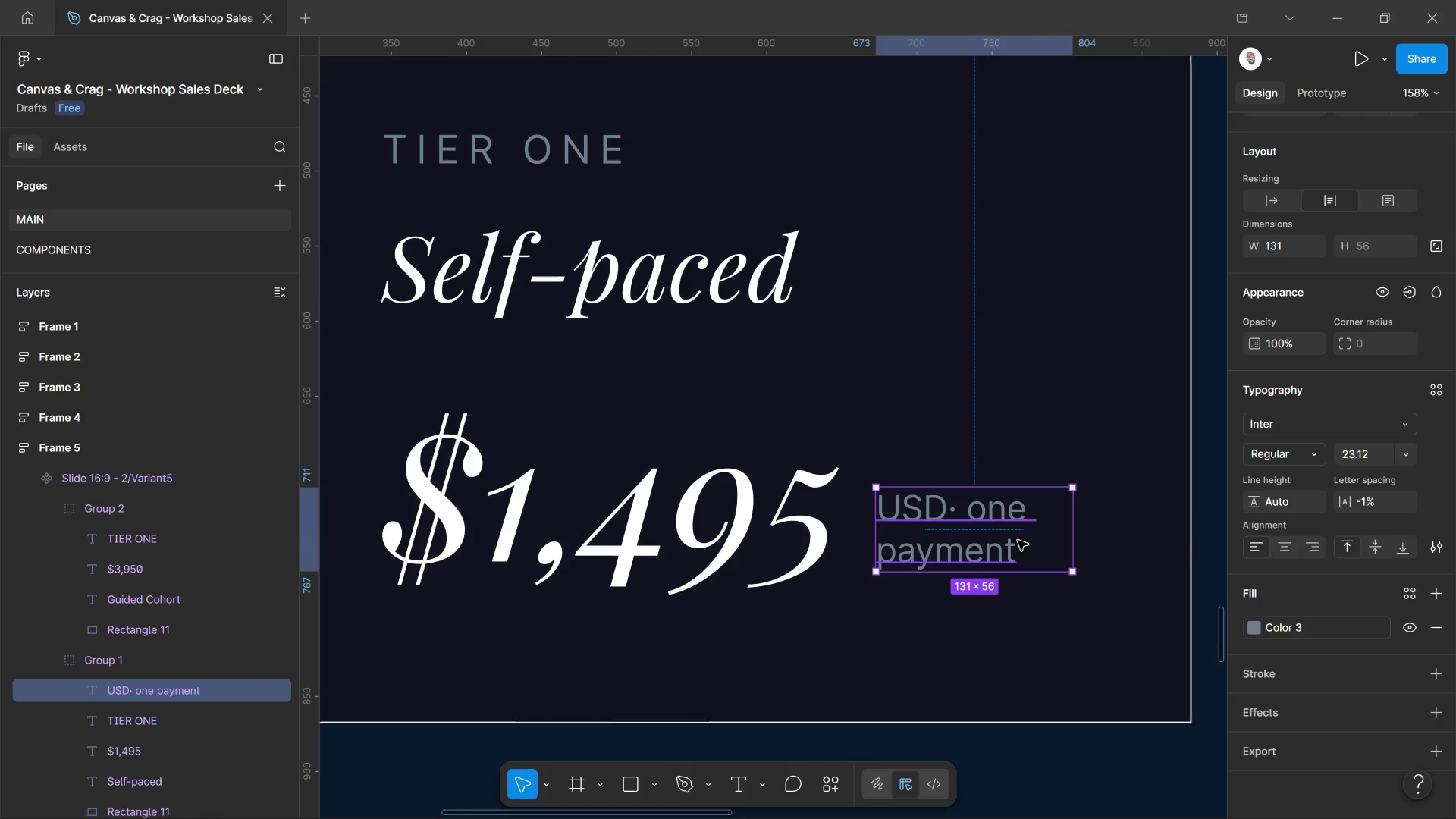 
hold_key(key=ControlLeft, duration=0.75)
scroll: coordinate [1059, 494], scroll_direction: down, amount: 9.0
 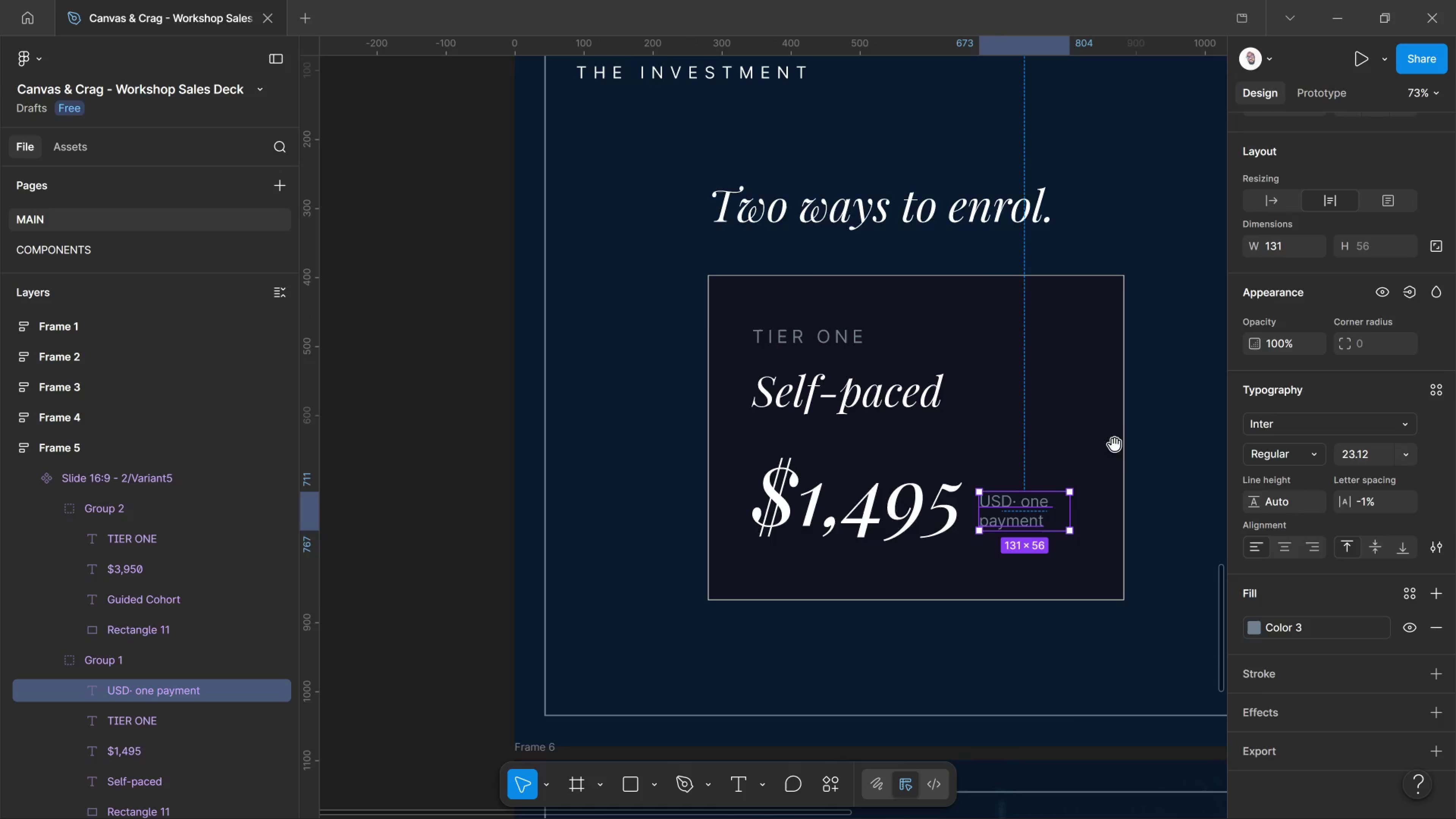 
hold_key(key=Space, duration=1.53)
 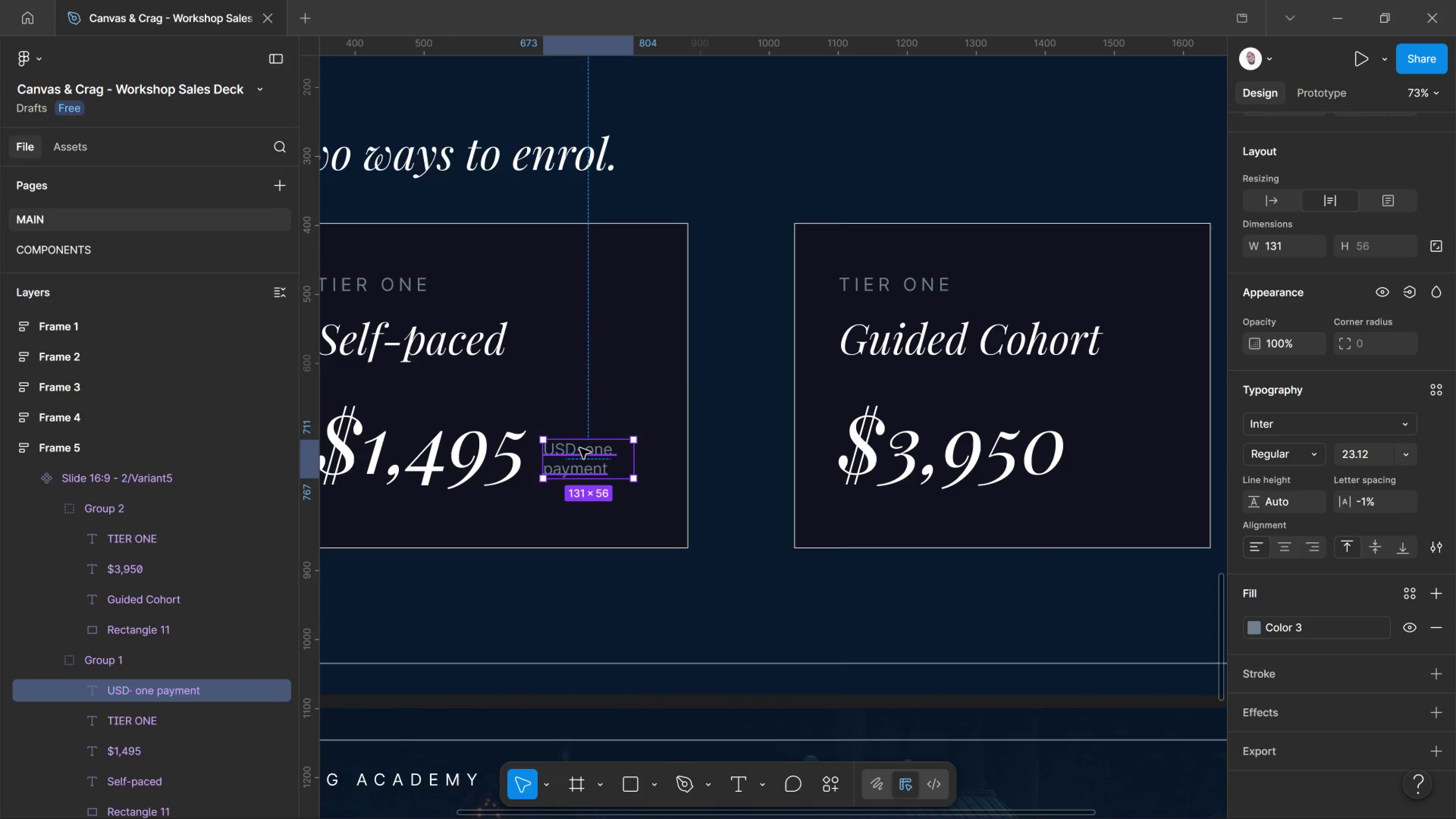 
left_click_drag(start_coordinate=[1114, 444], to_coordinate=[678, 392])
 